 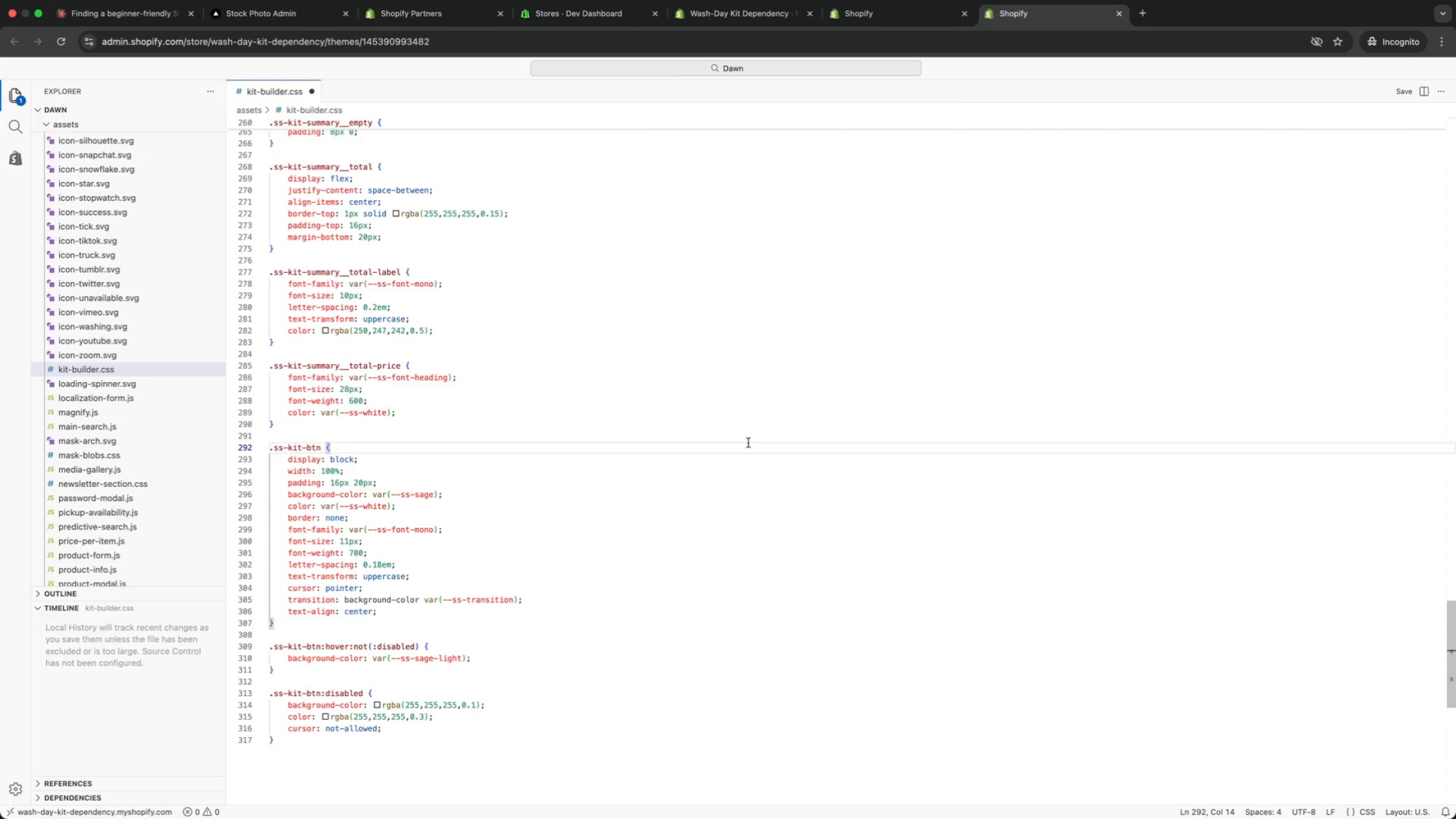 
left_click([724, 593])
 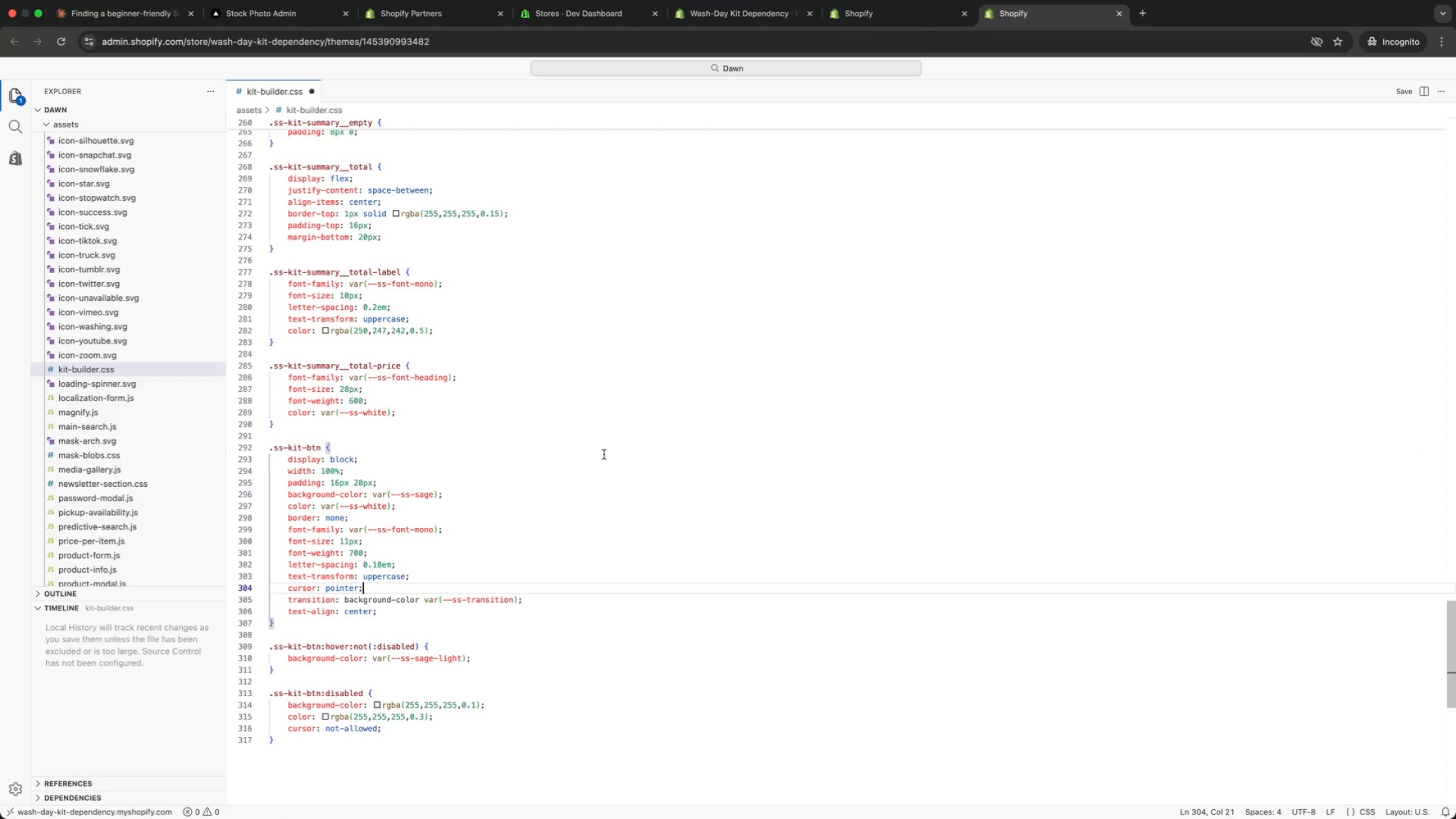 
left_click([525, 466])
 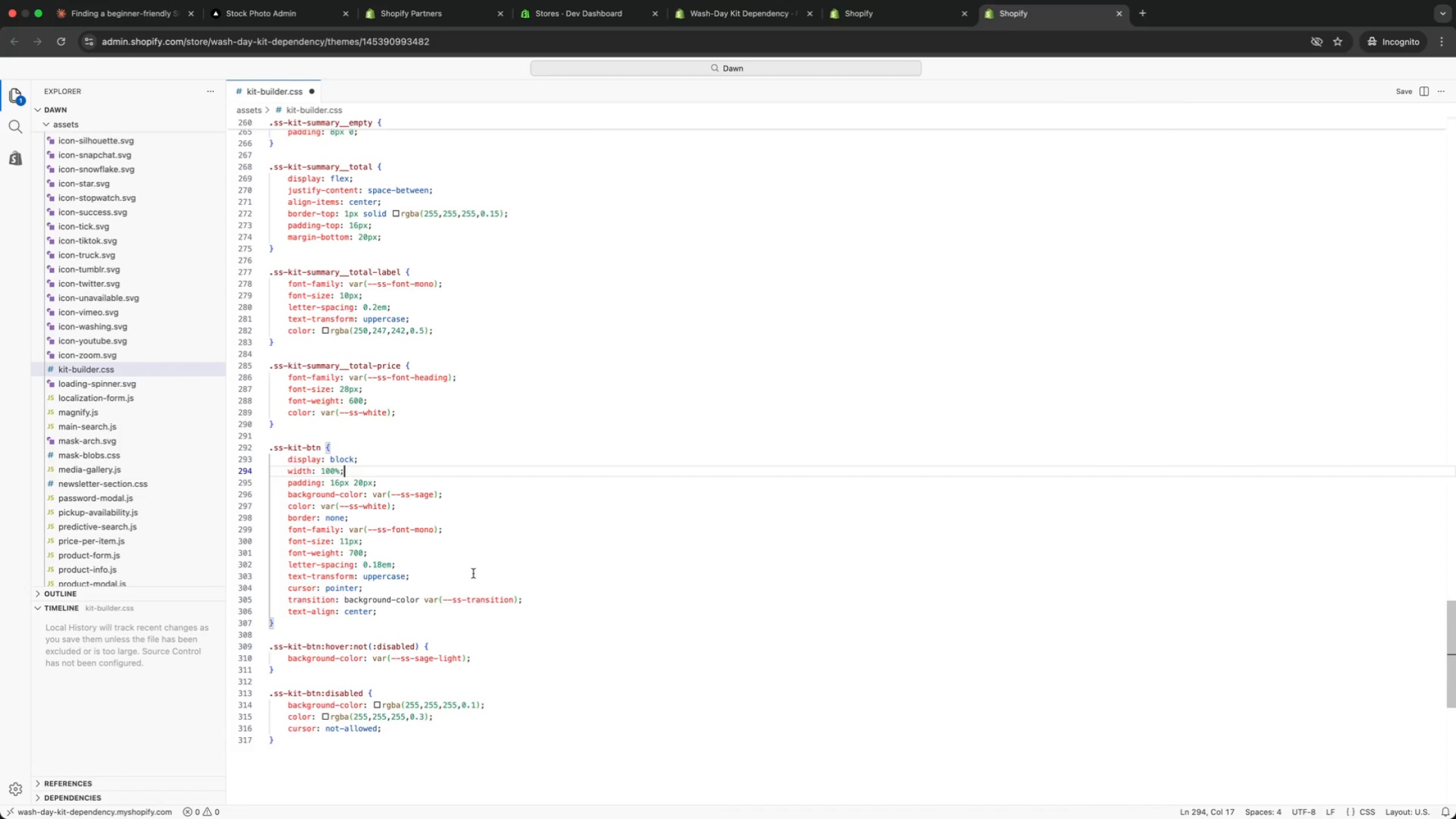 
wait(14.88)
 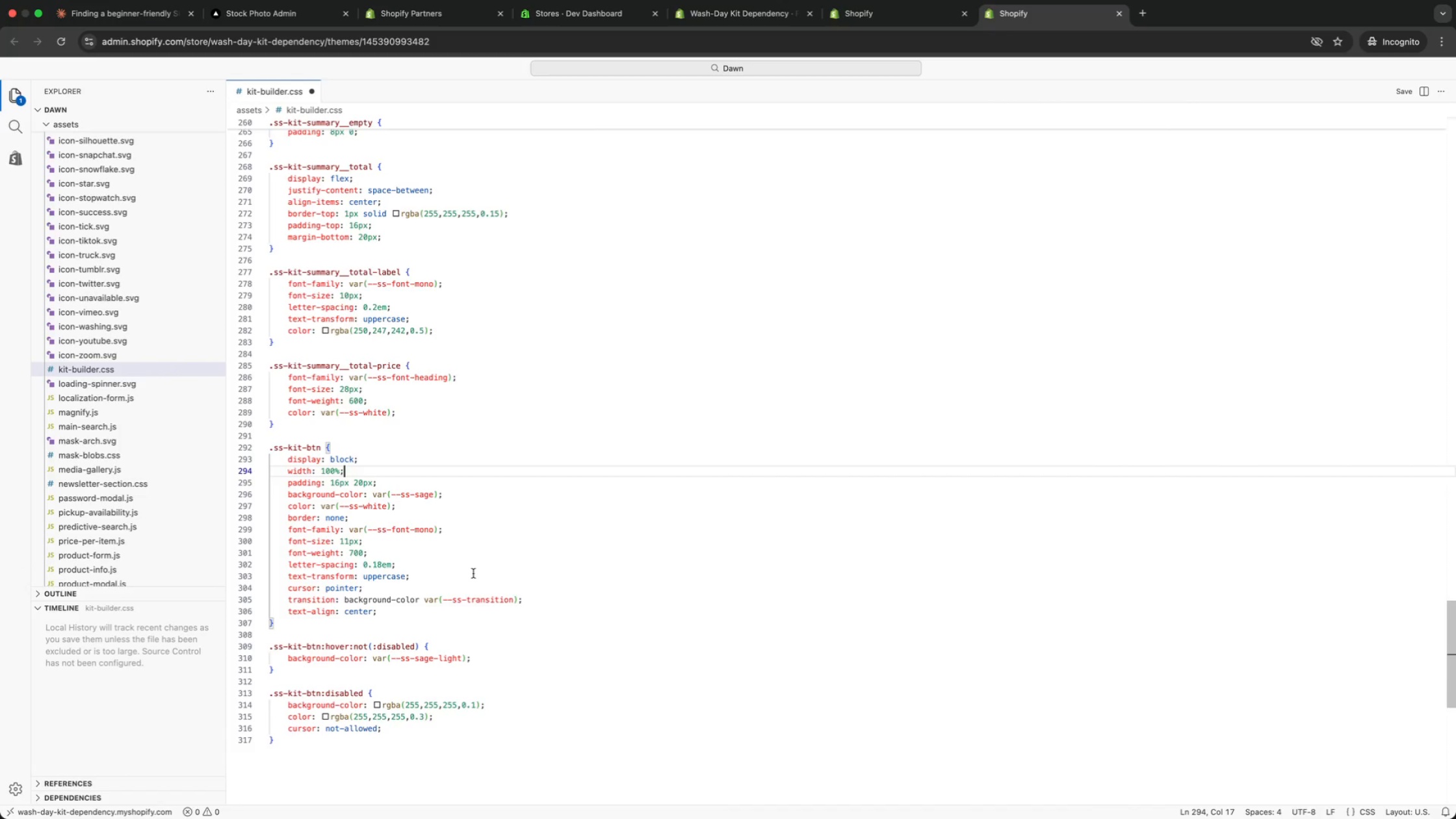 
left_click([453, 743])
 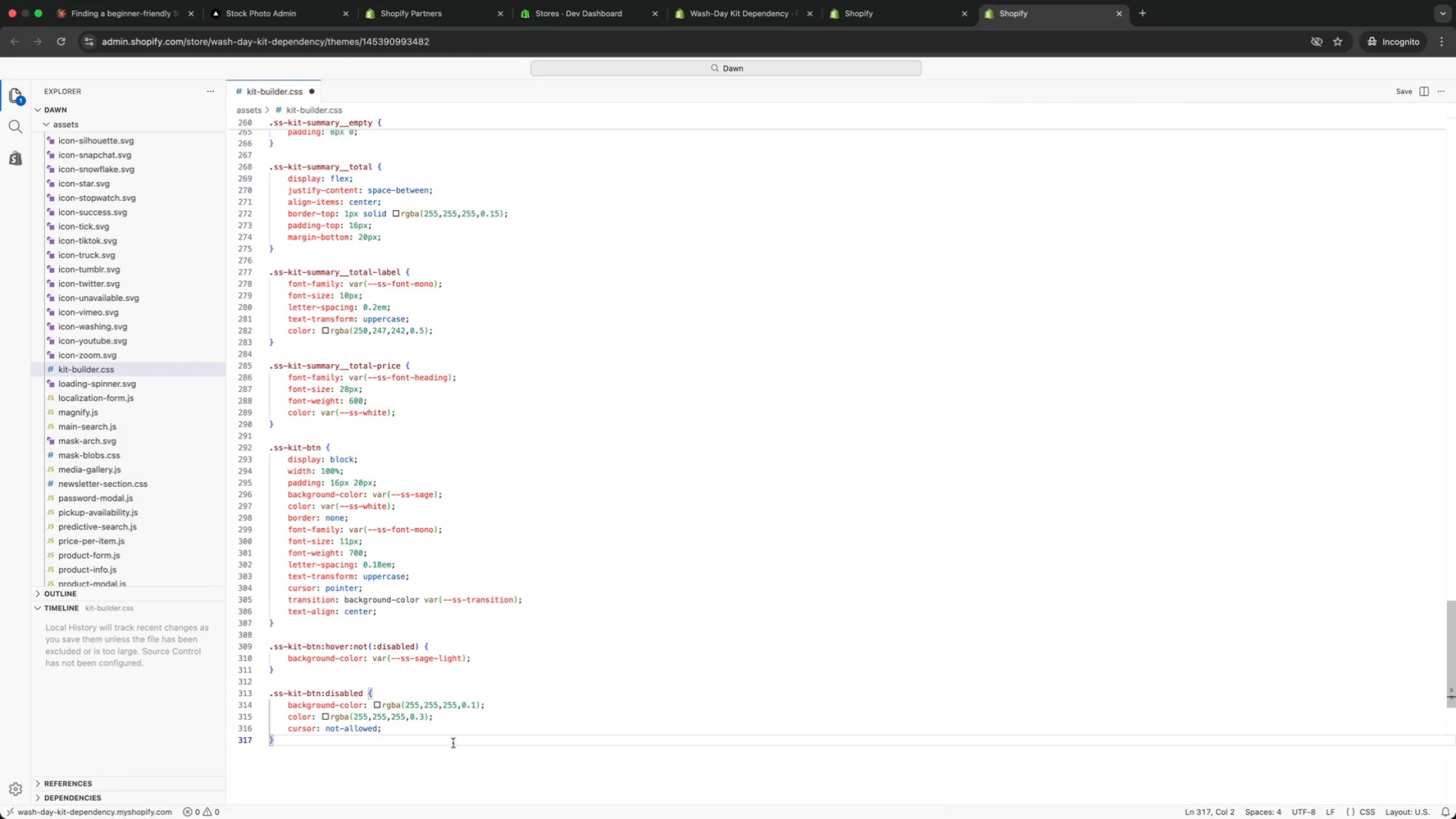 
key(Enter)
 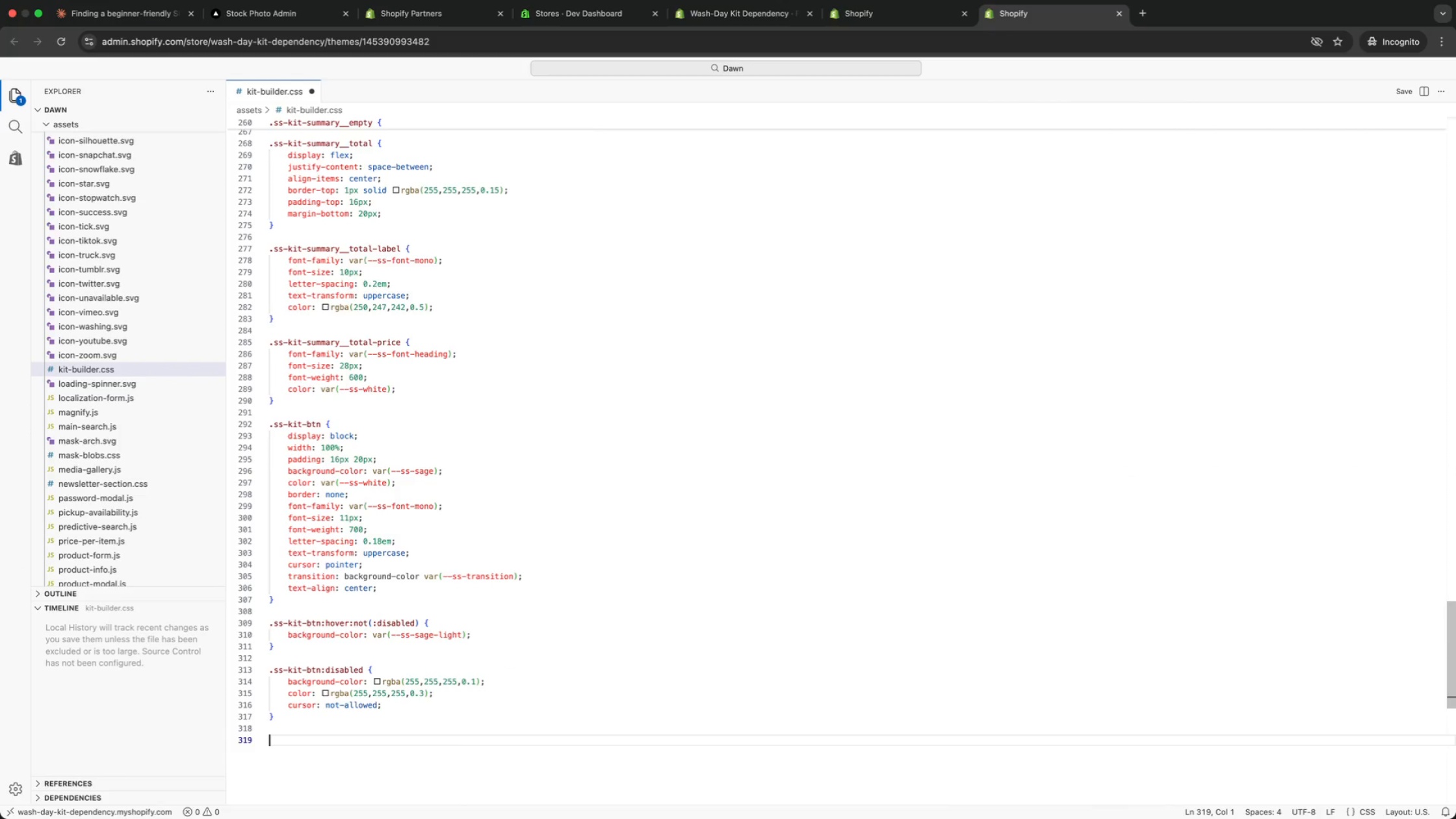 
key(Enter)
 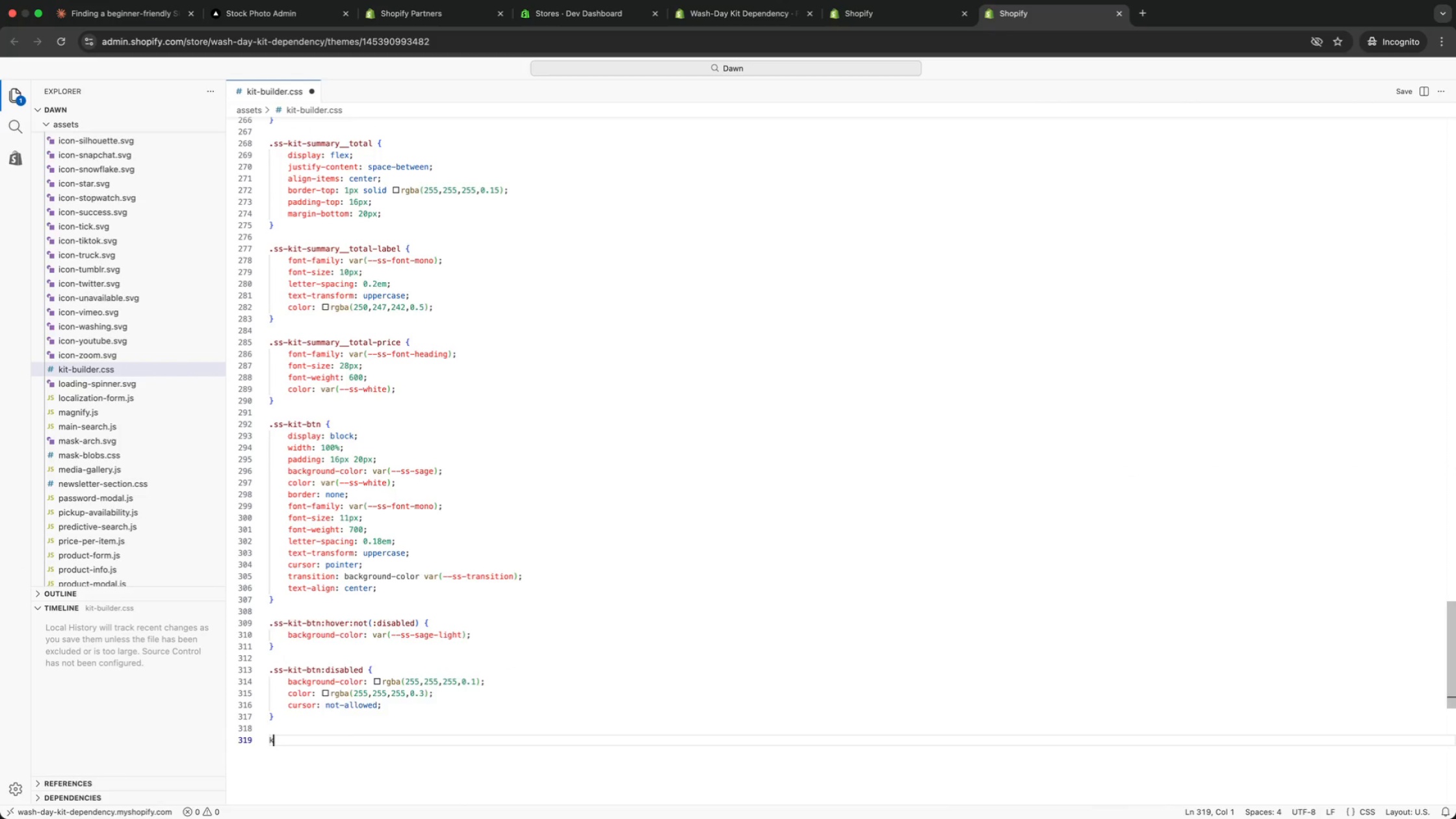 
type(kit)
 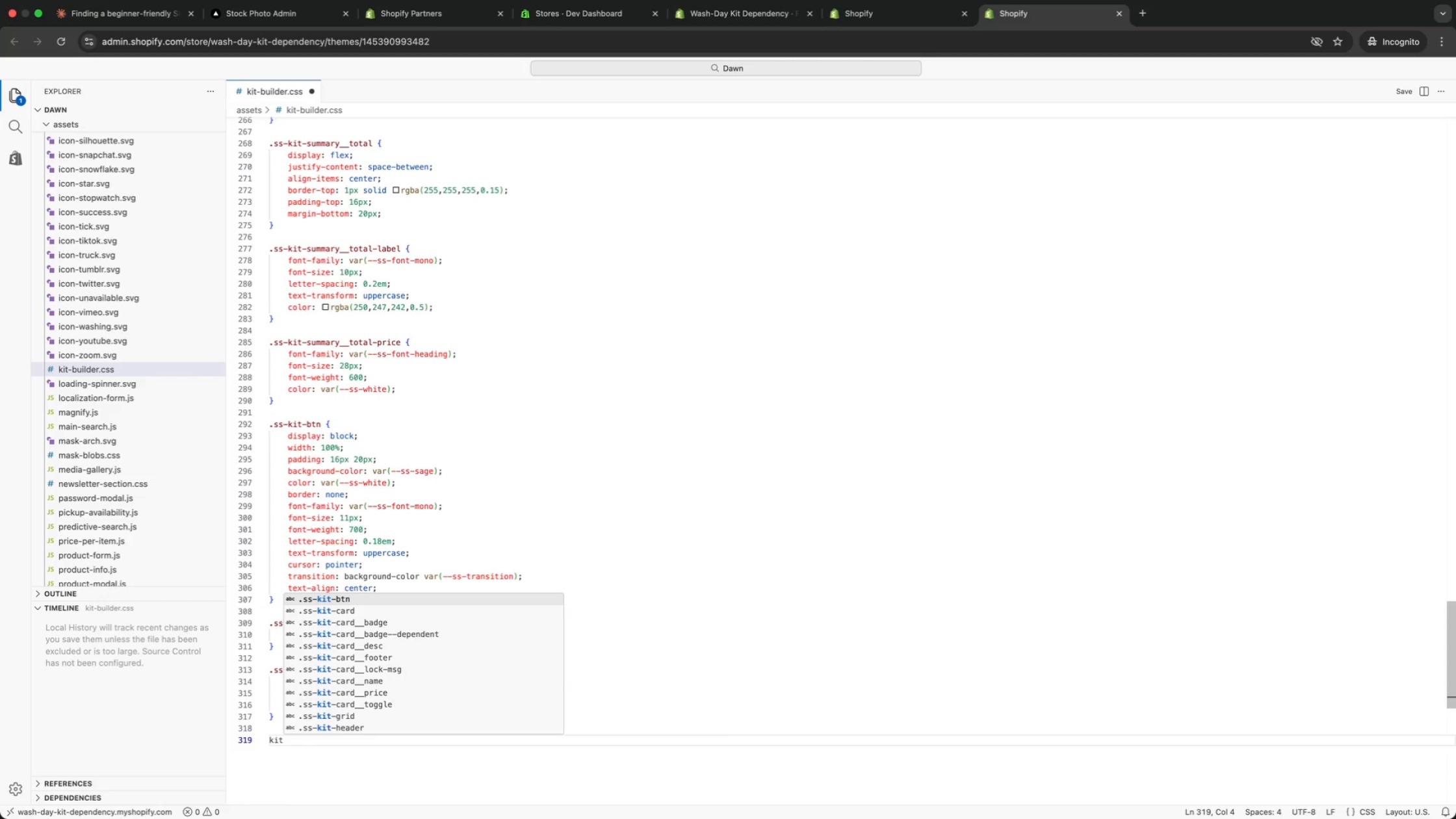 
key(Enter)
 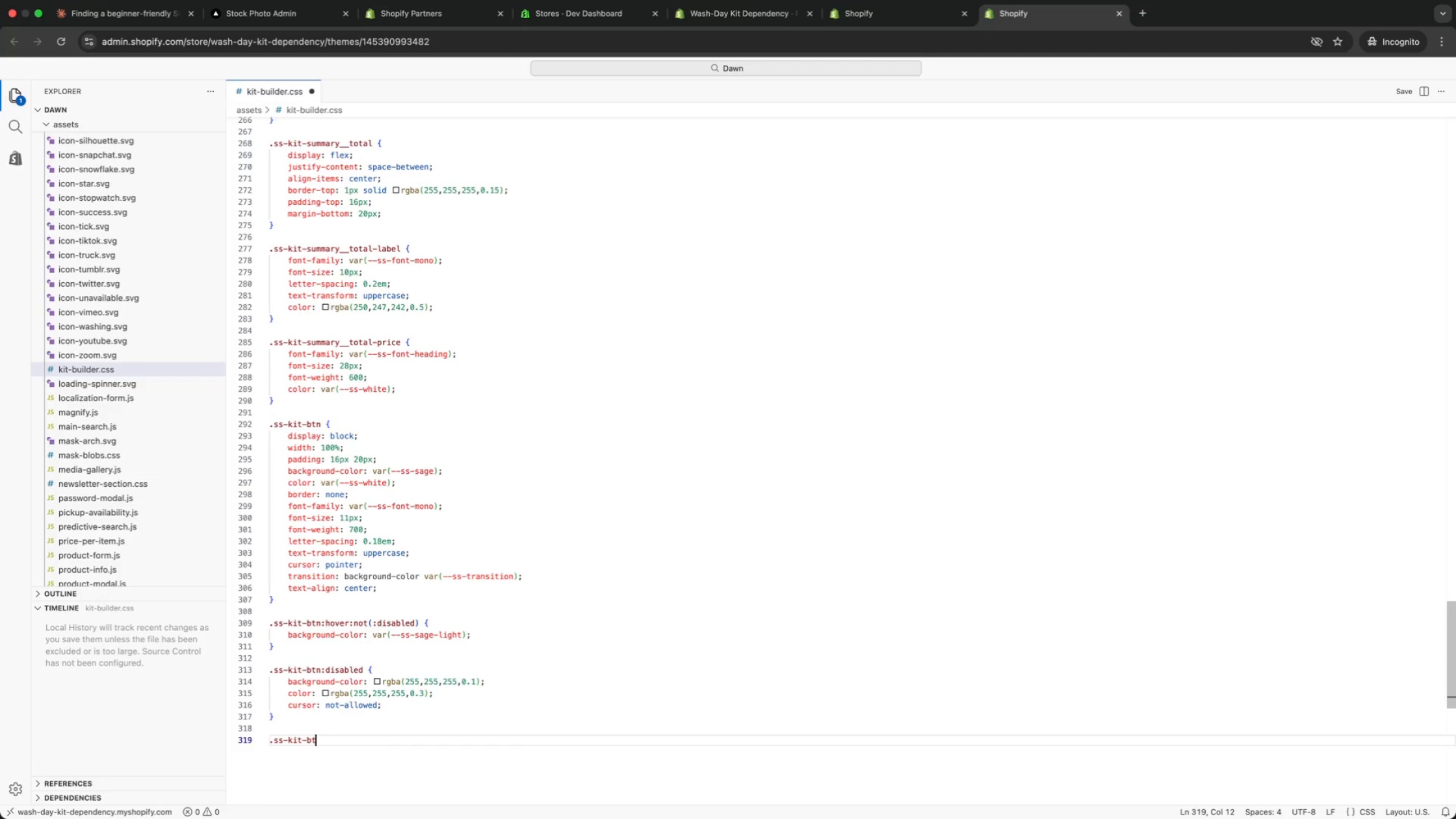 
key(Backspace)
key(Backspace)
key(Backspace)
type(sucess)
key(Backspace)
key(Backspace)
key(Backspace)
key(Backspace)
type(ccess {)
 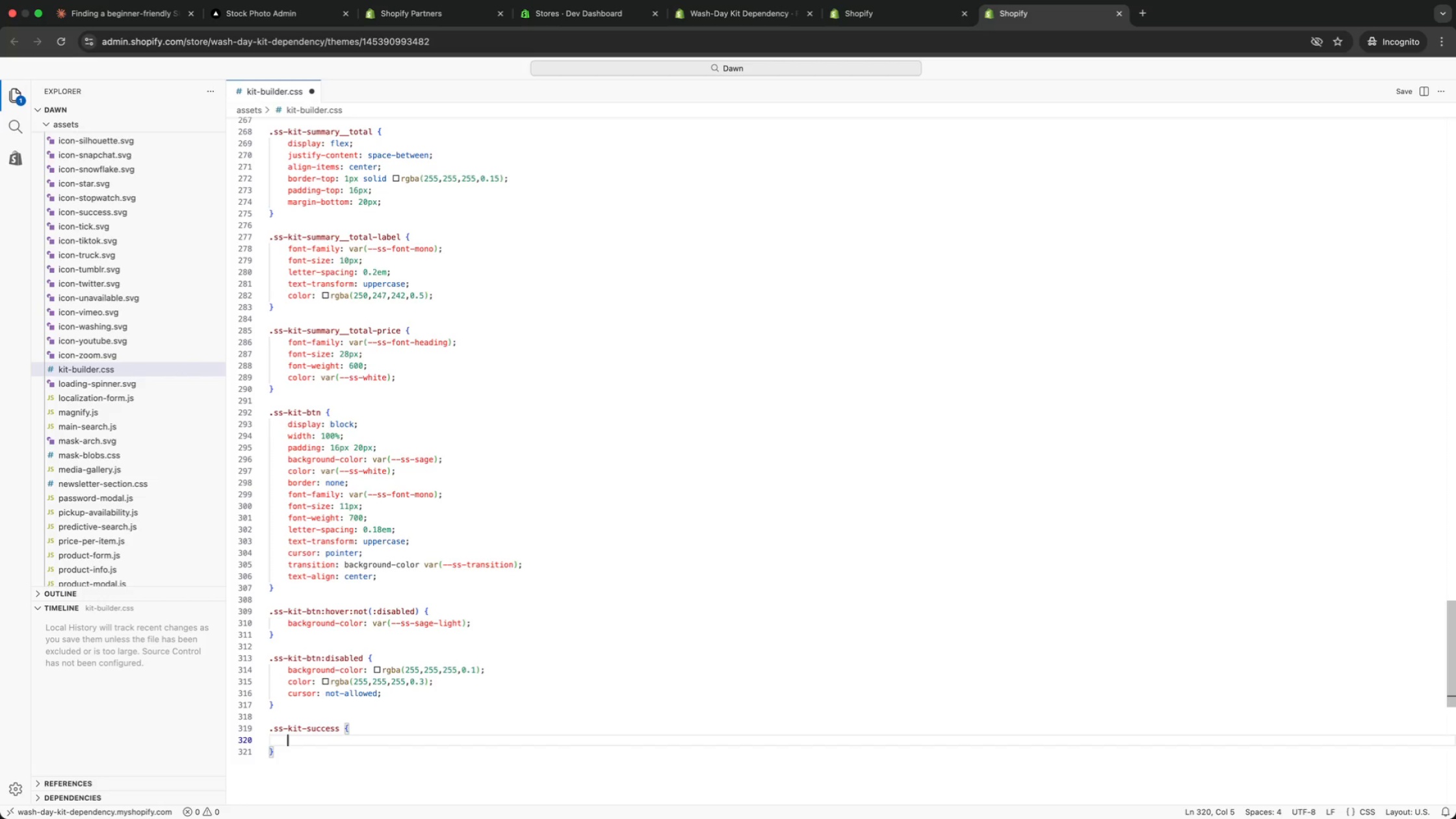 
 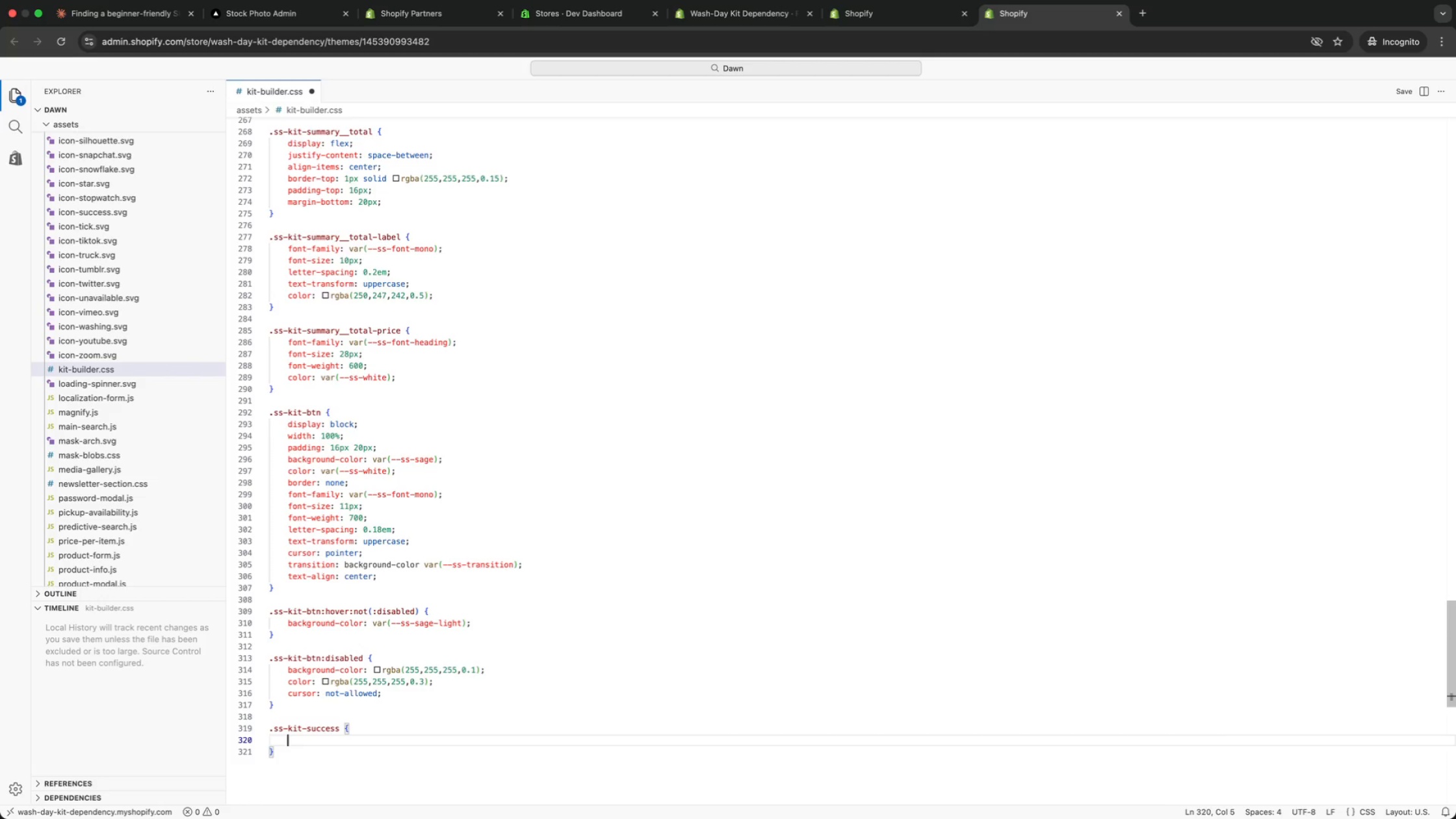 
key(Enter)
 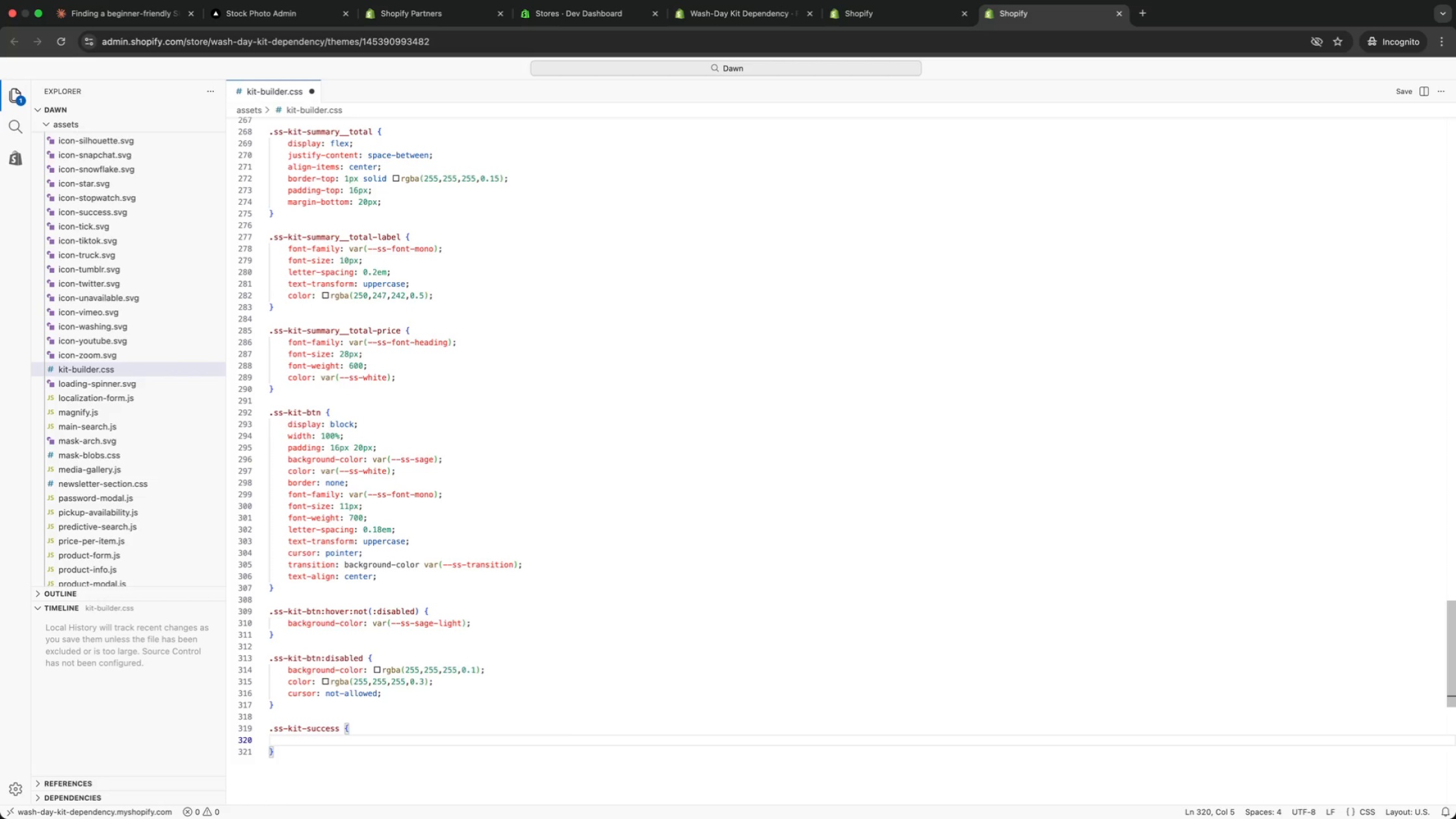 
type(dis)
 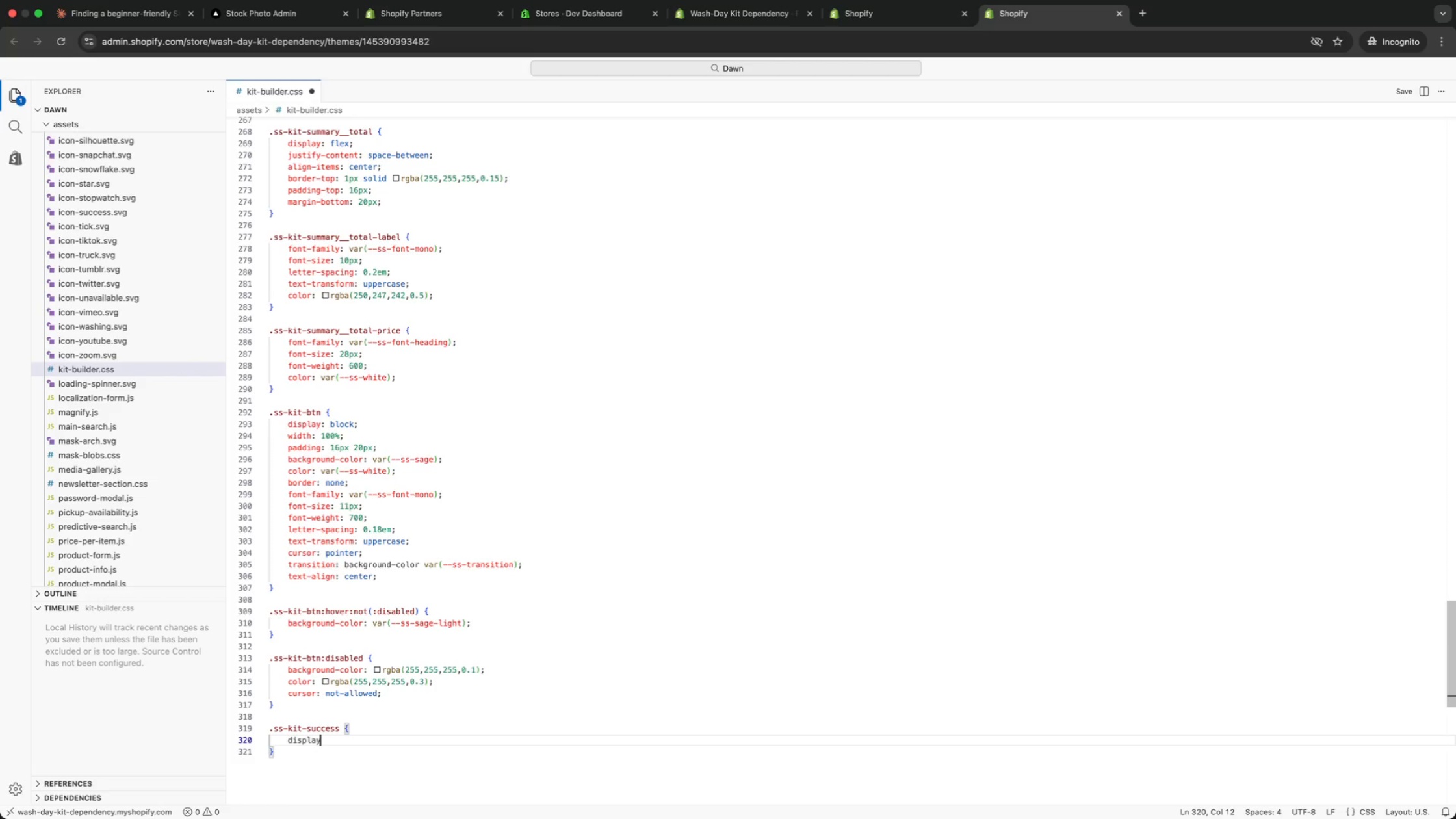 
key(Enter)
 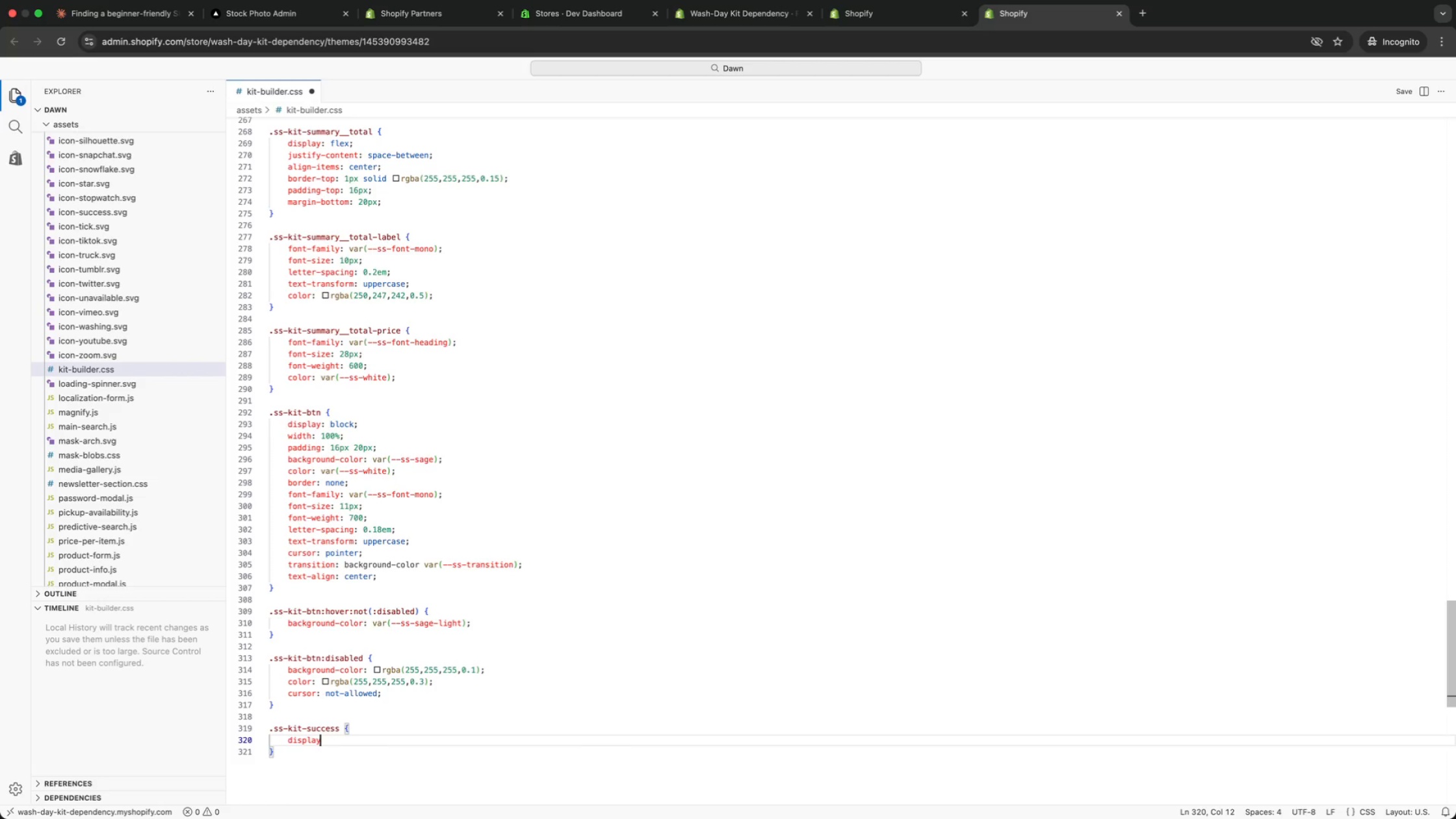 
type(: none;)
 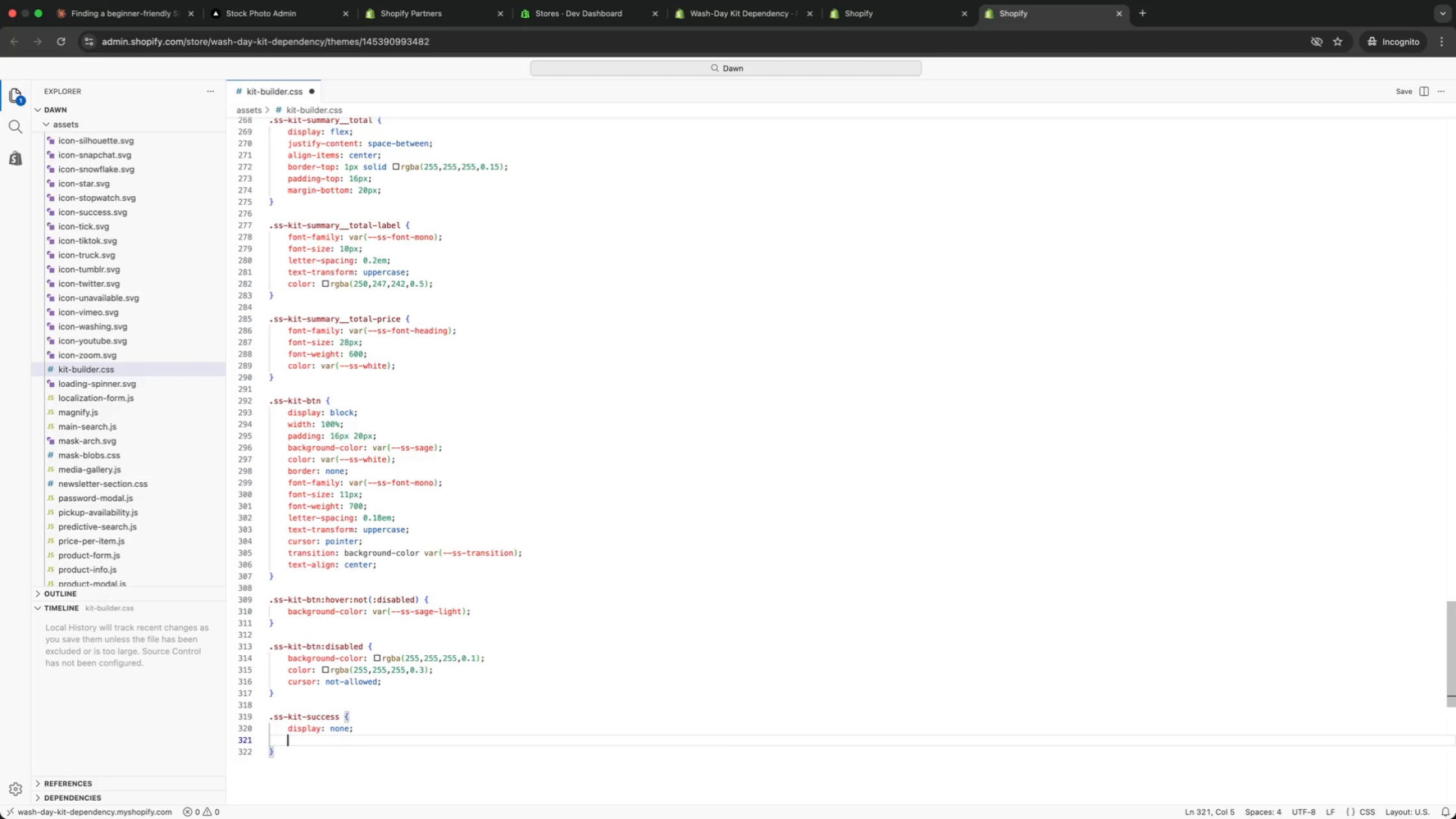 
key(Enter)
 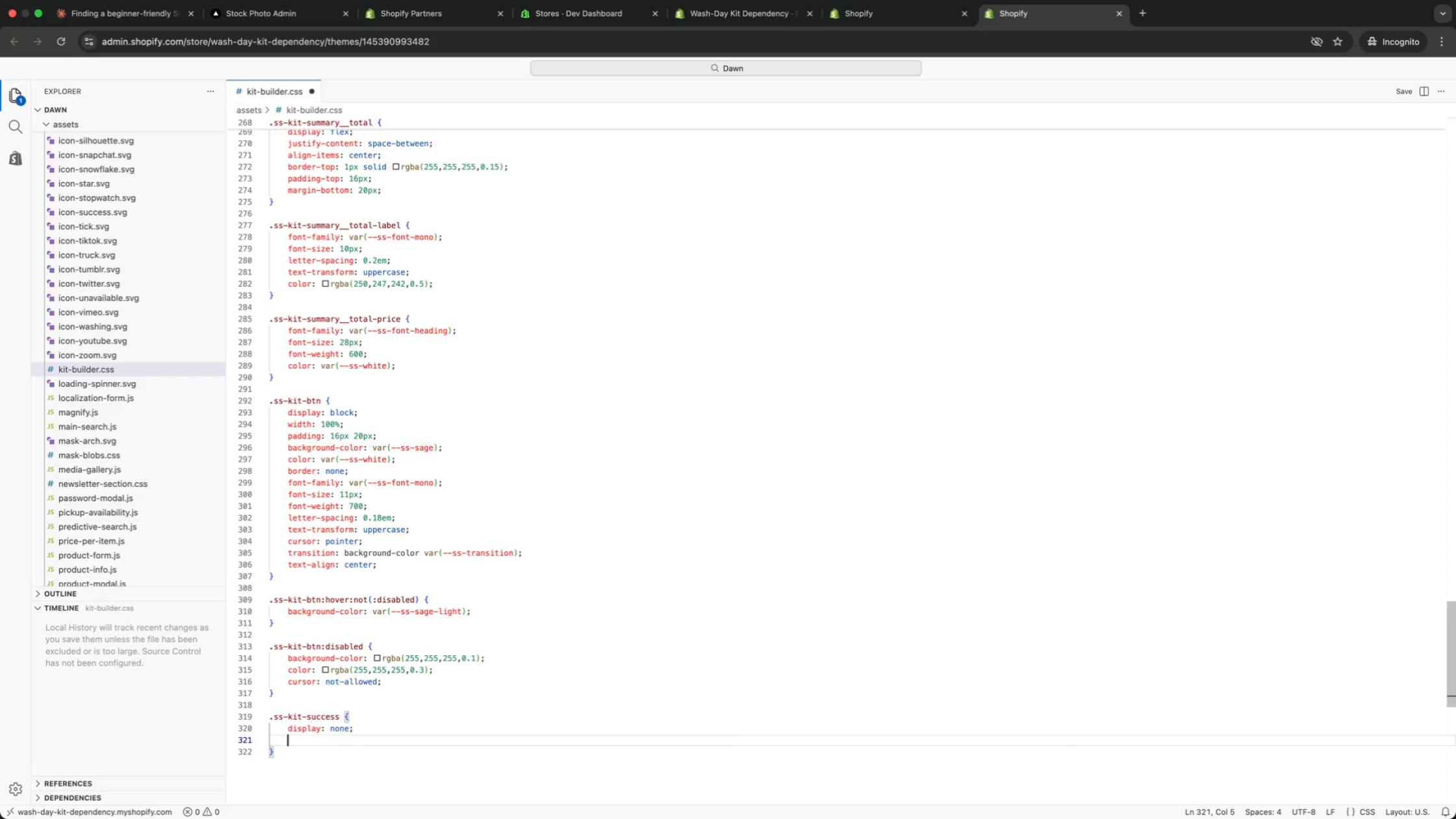 
type(text)
 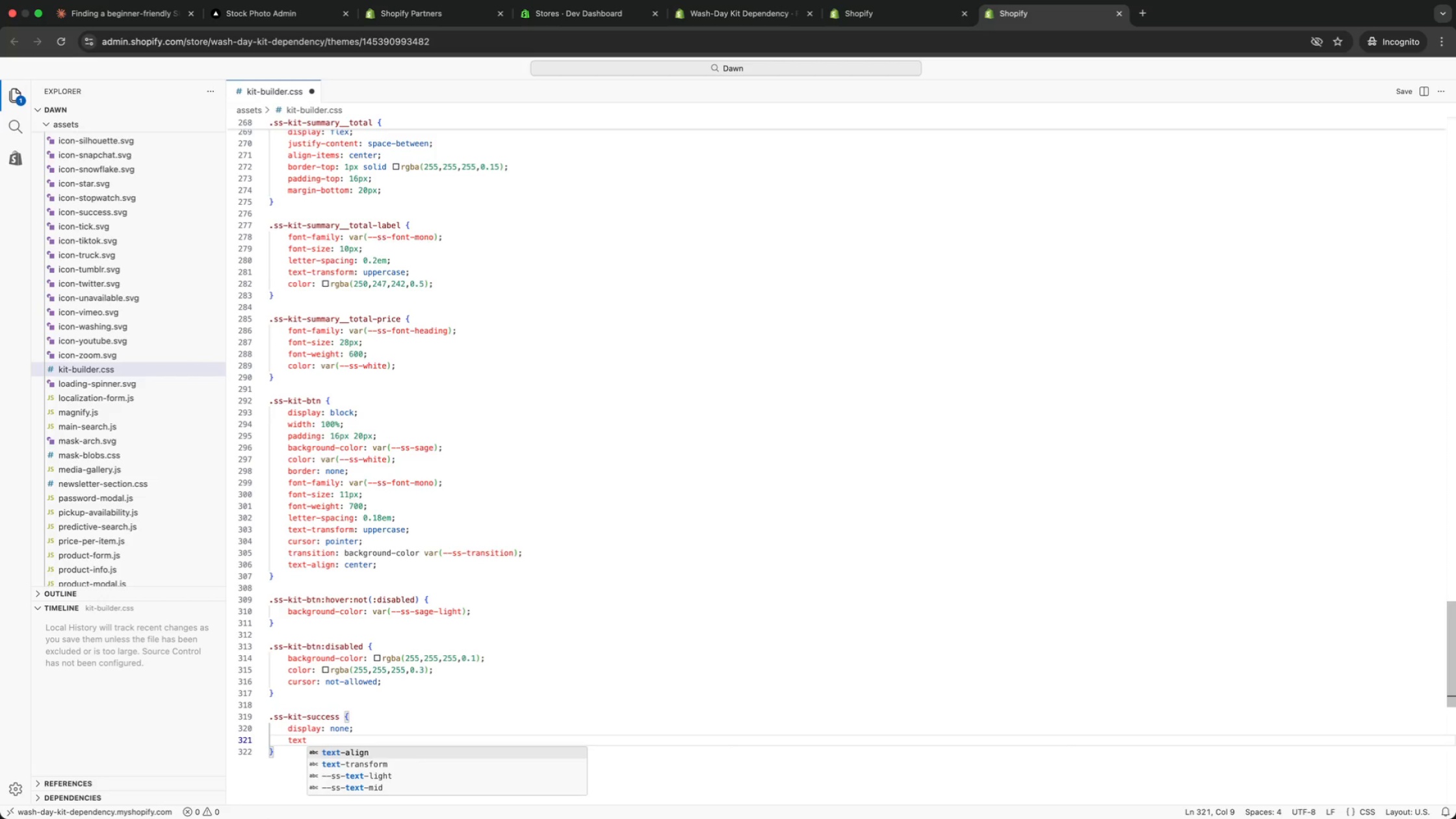 
key(Enter)
 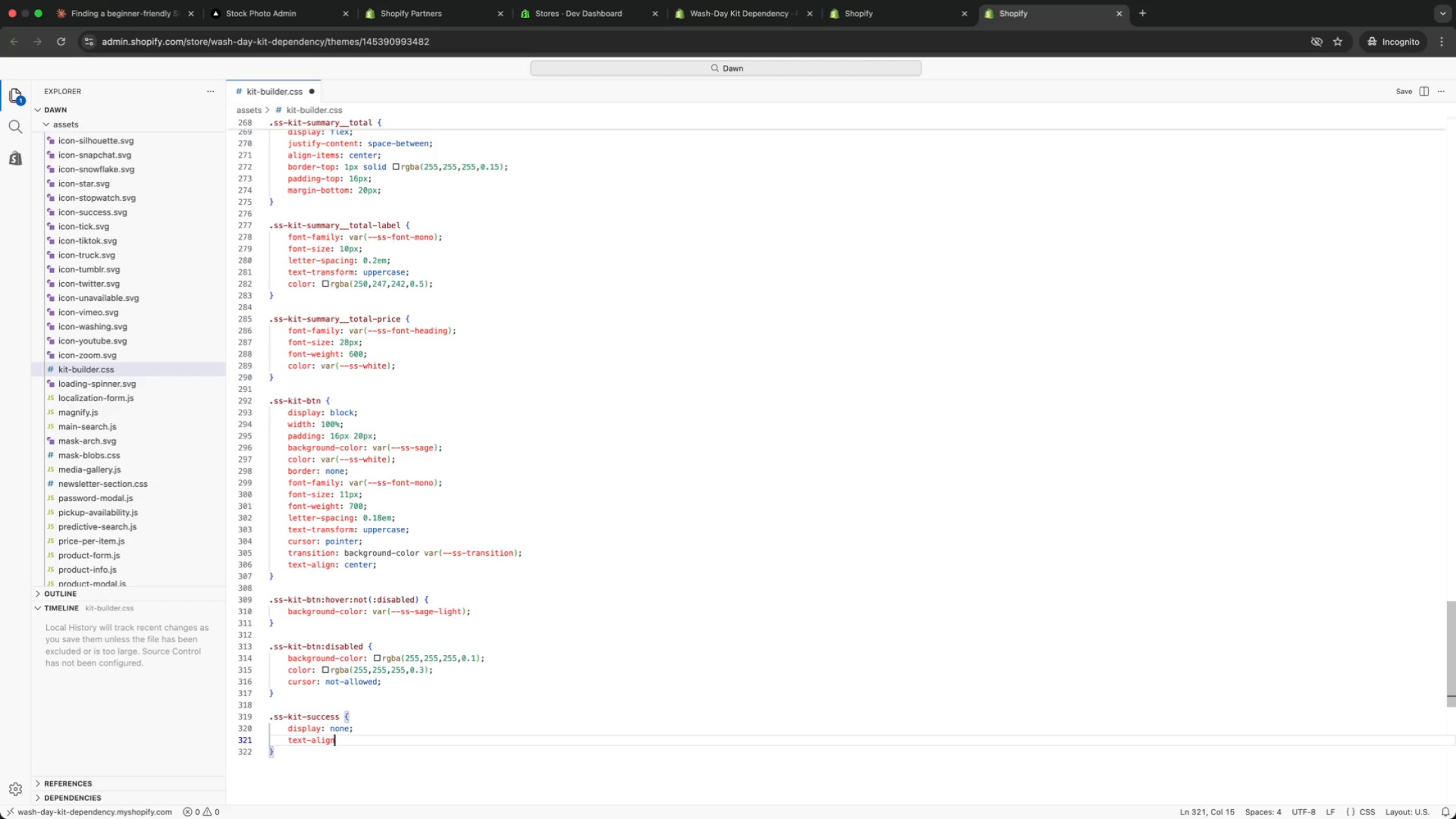 
type(: ce)
 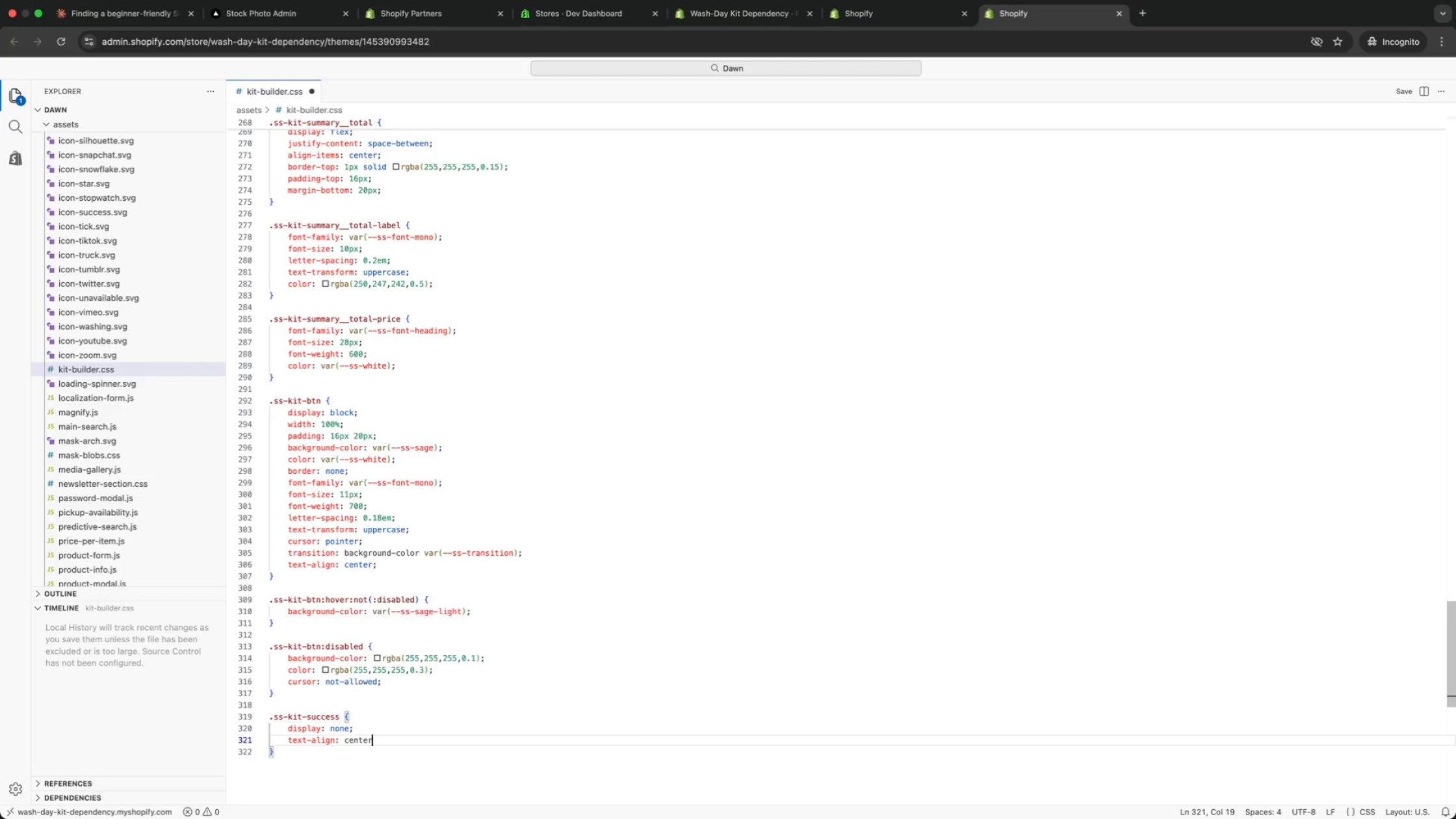 
key(Enter)
 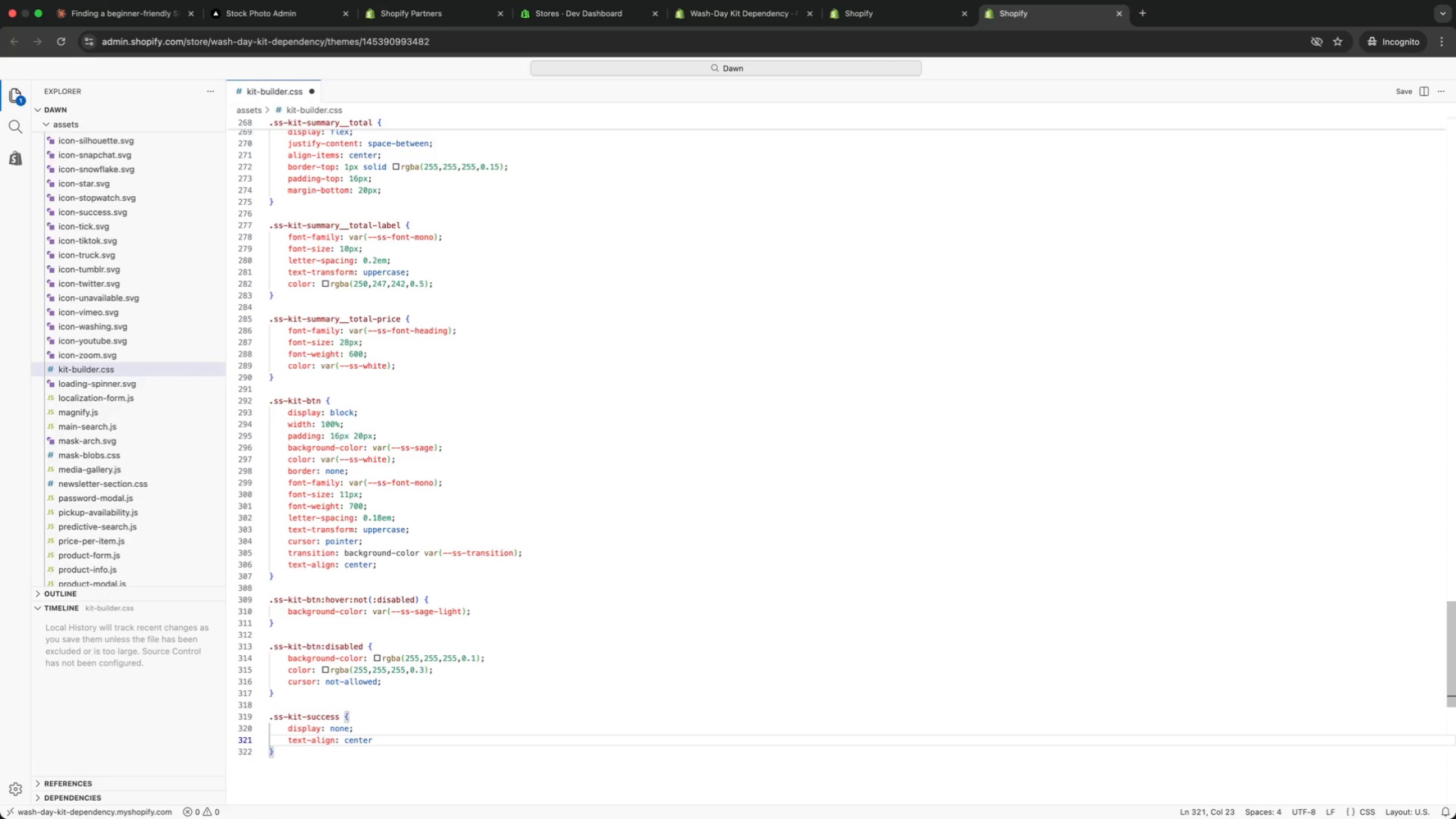 
key(Semicolon)
 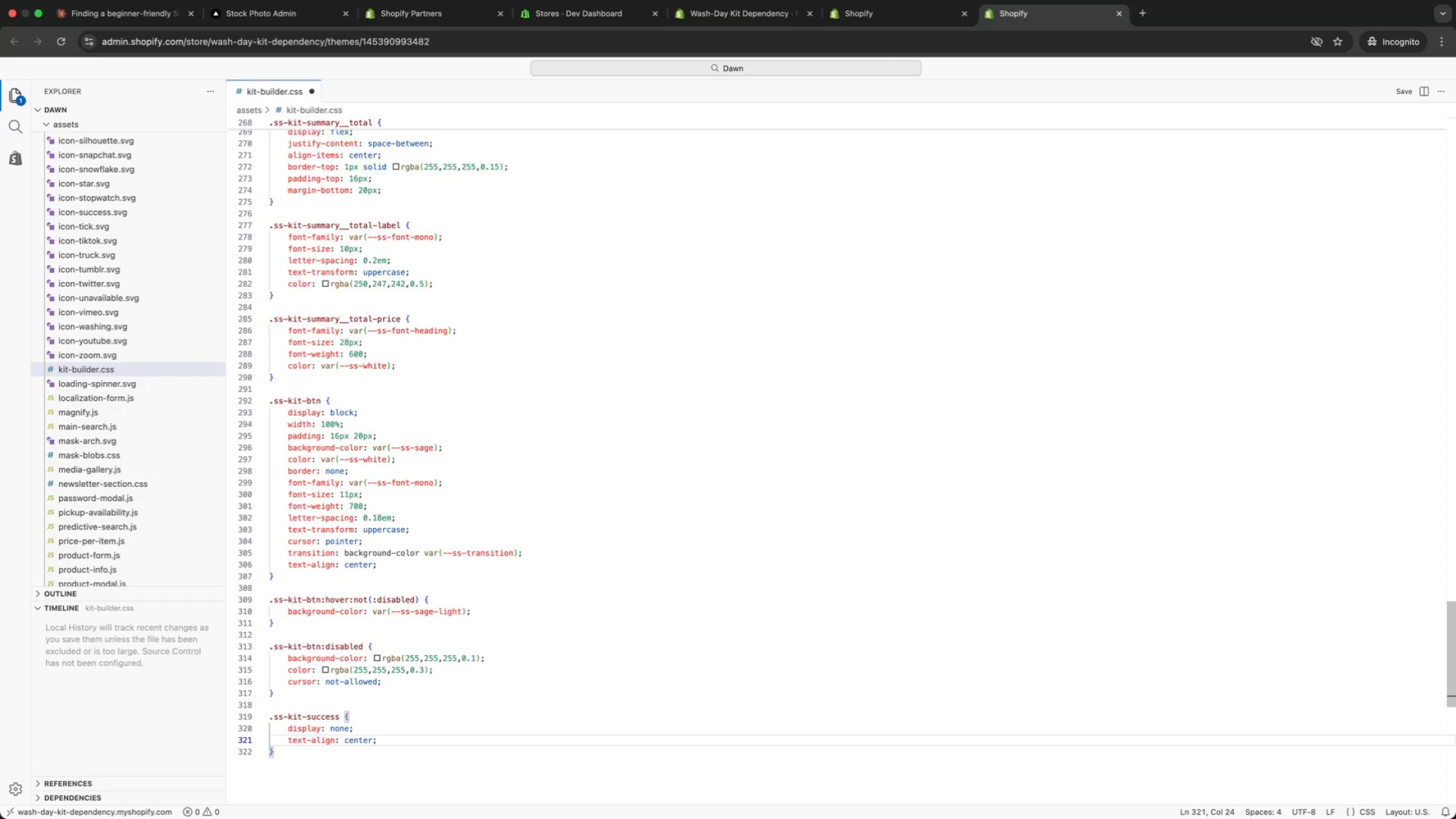 
key(Enter)
 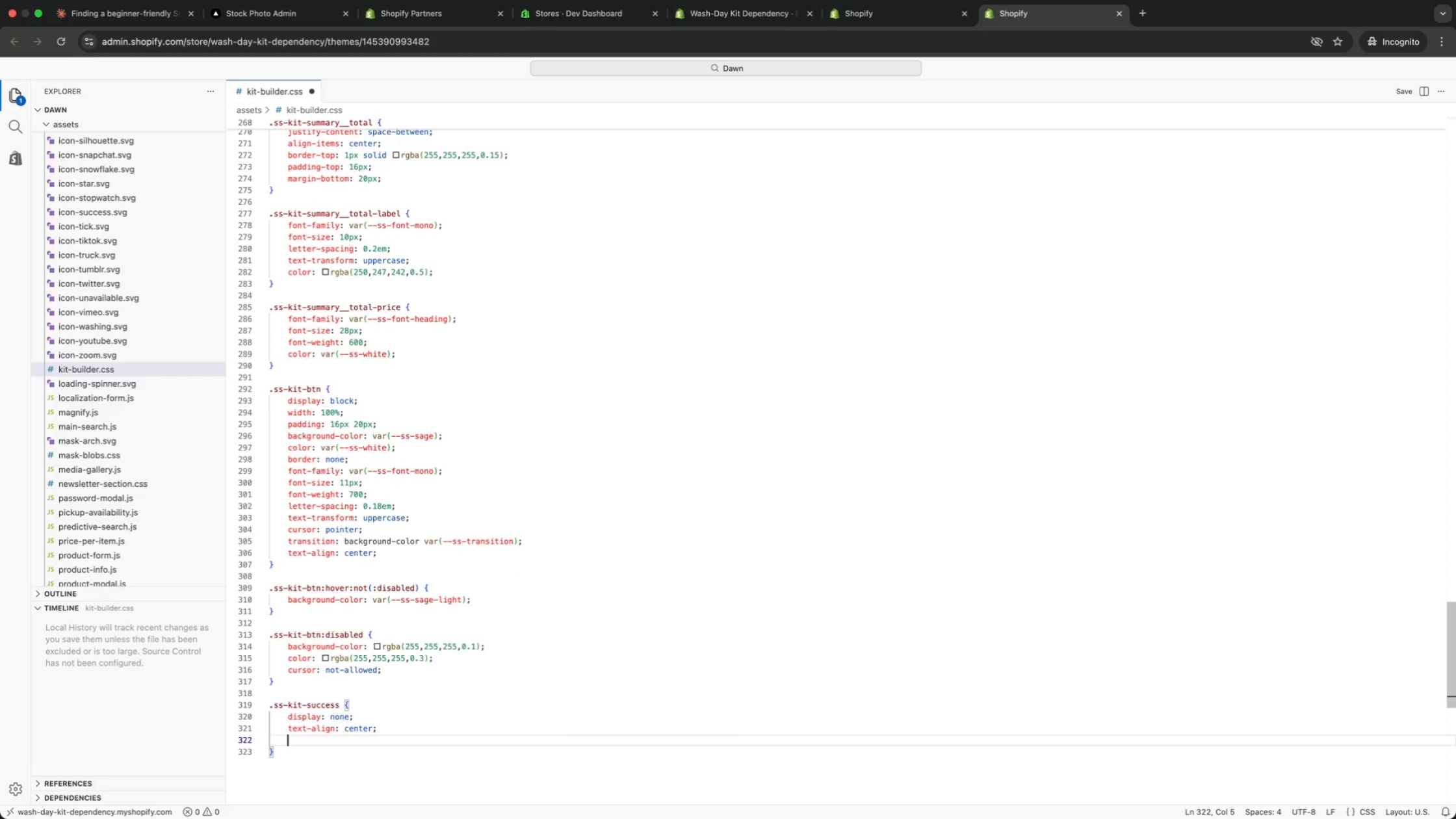 
type(mar)
 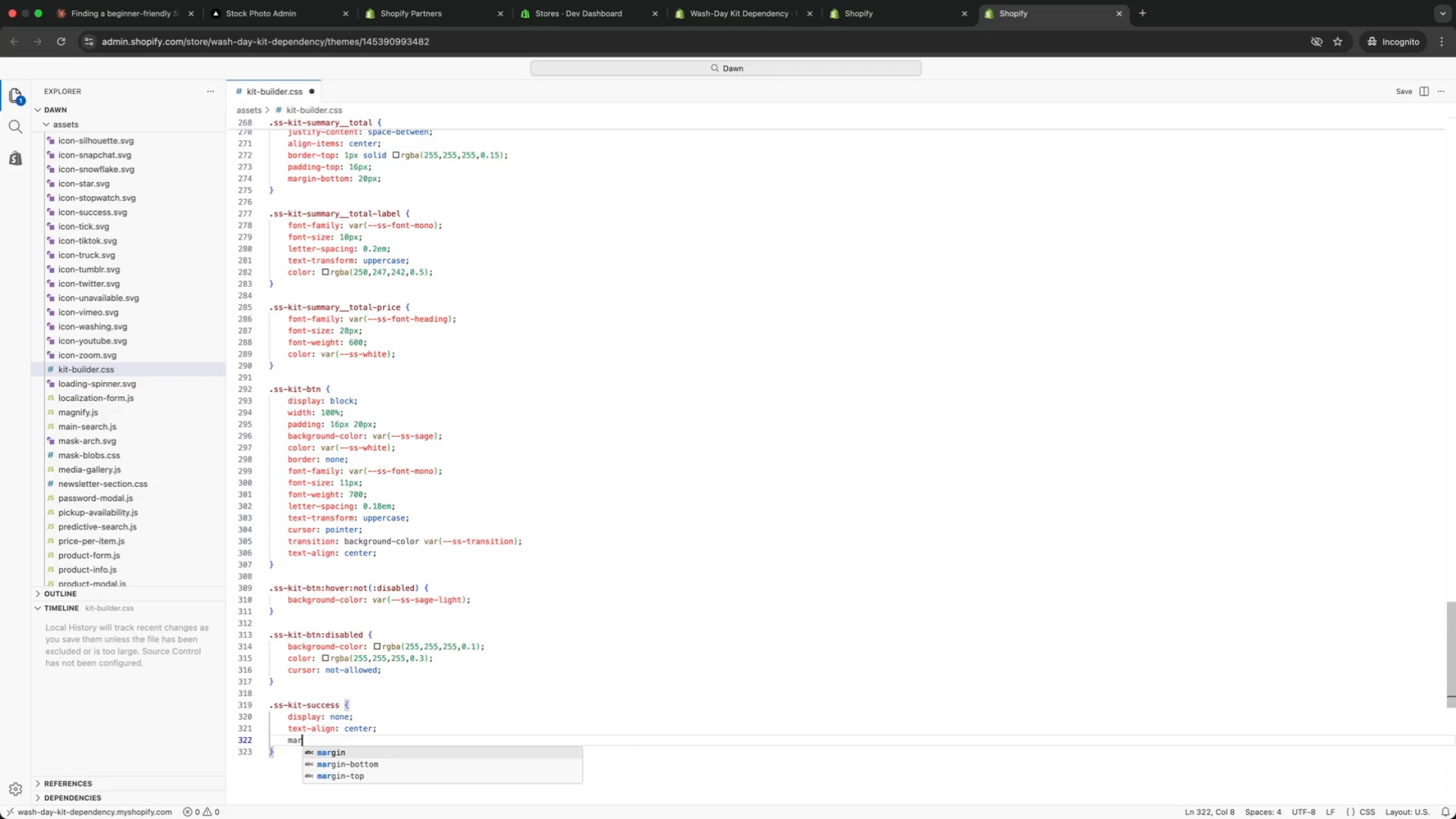 
key(ArrowDown)
 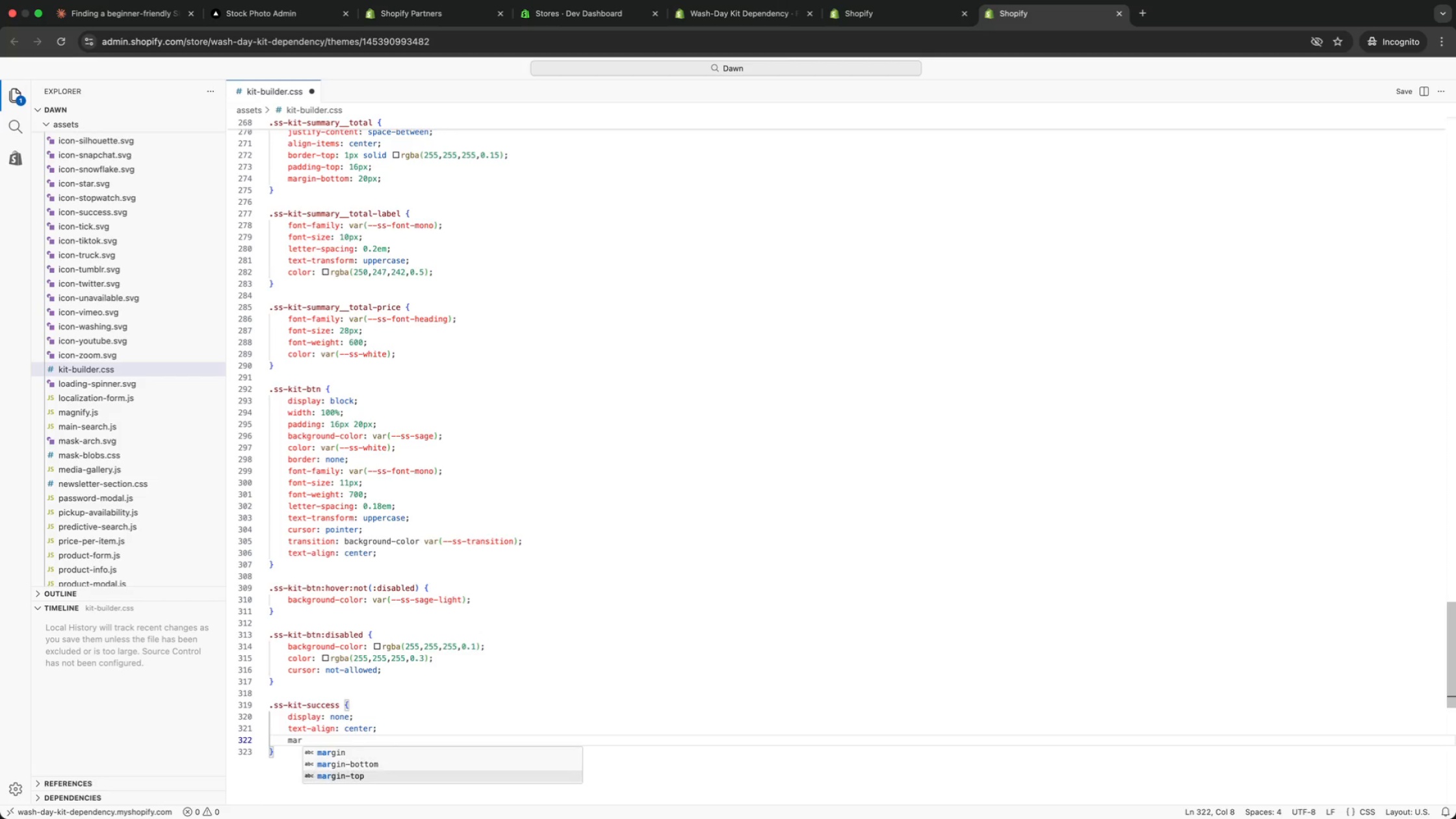 
key(ArrowDown)
 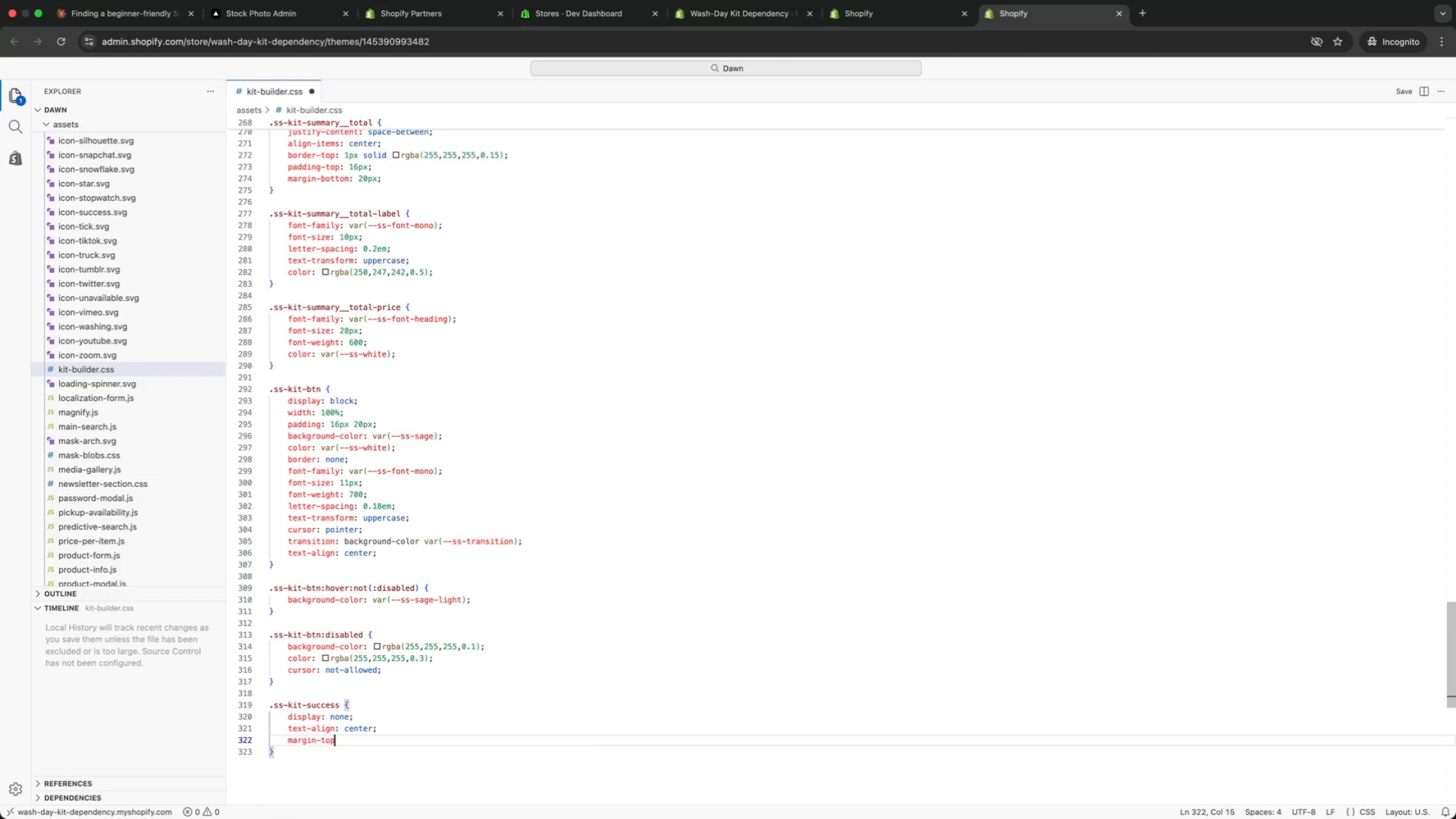 
key(Enter)
 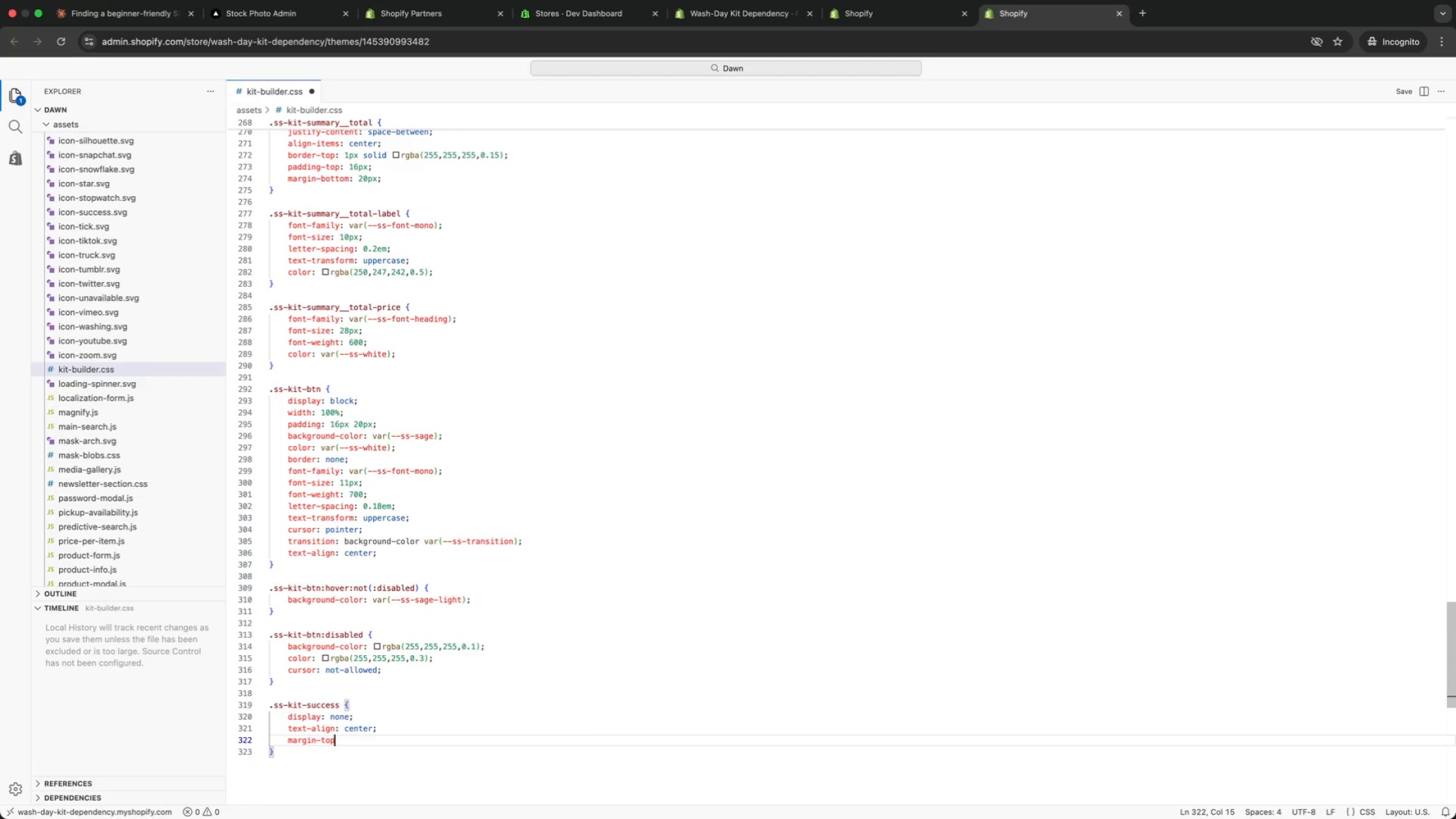 
type(: 12px;)
 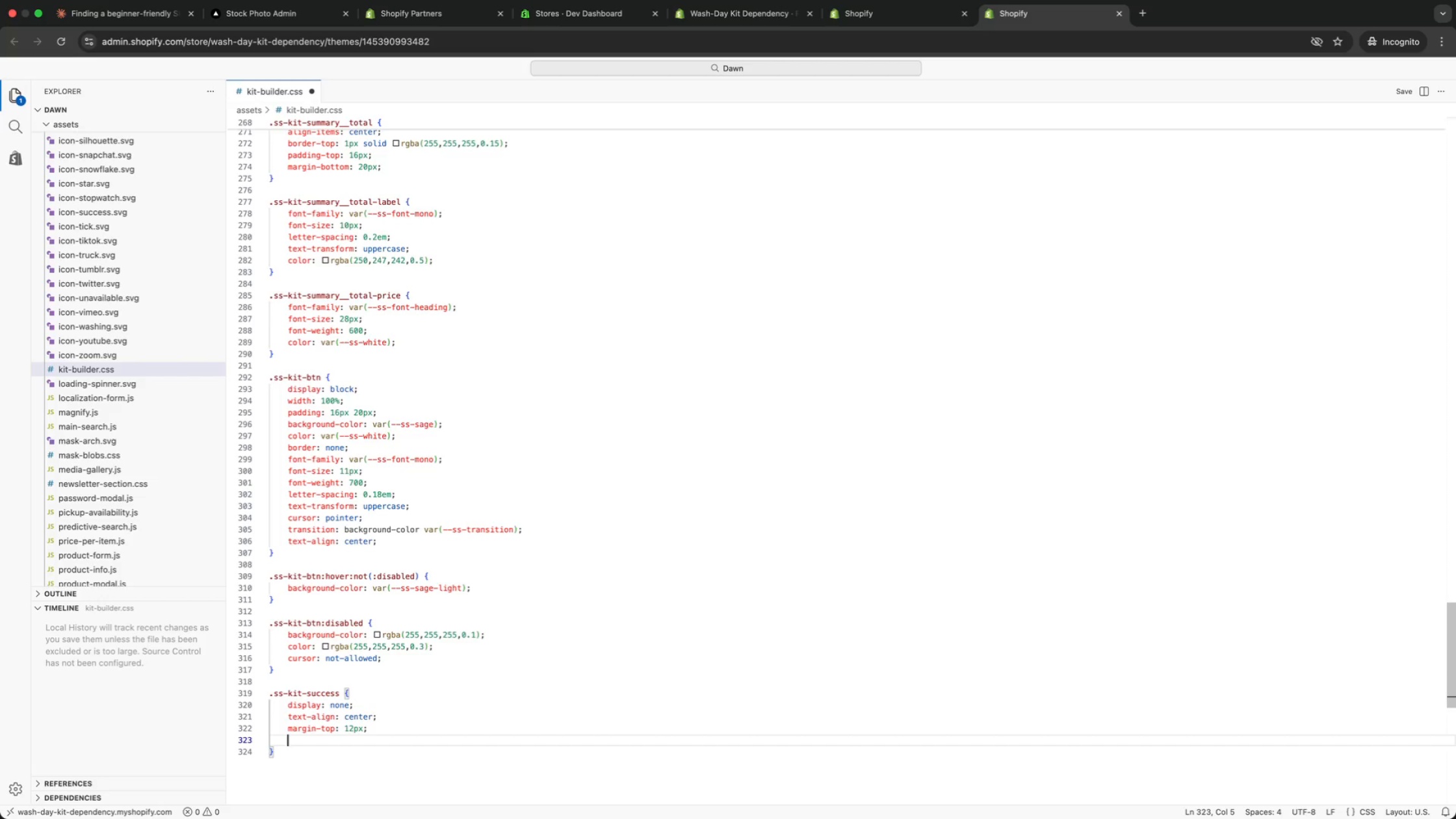 
key(Enter)
 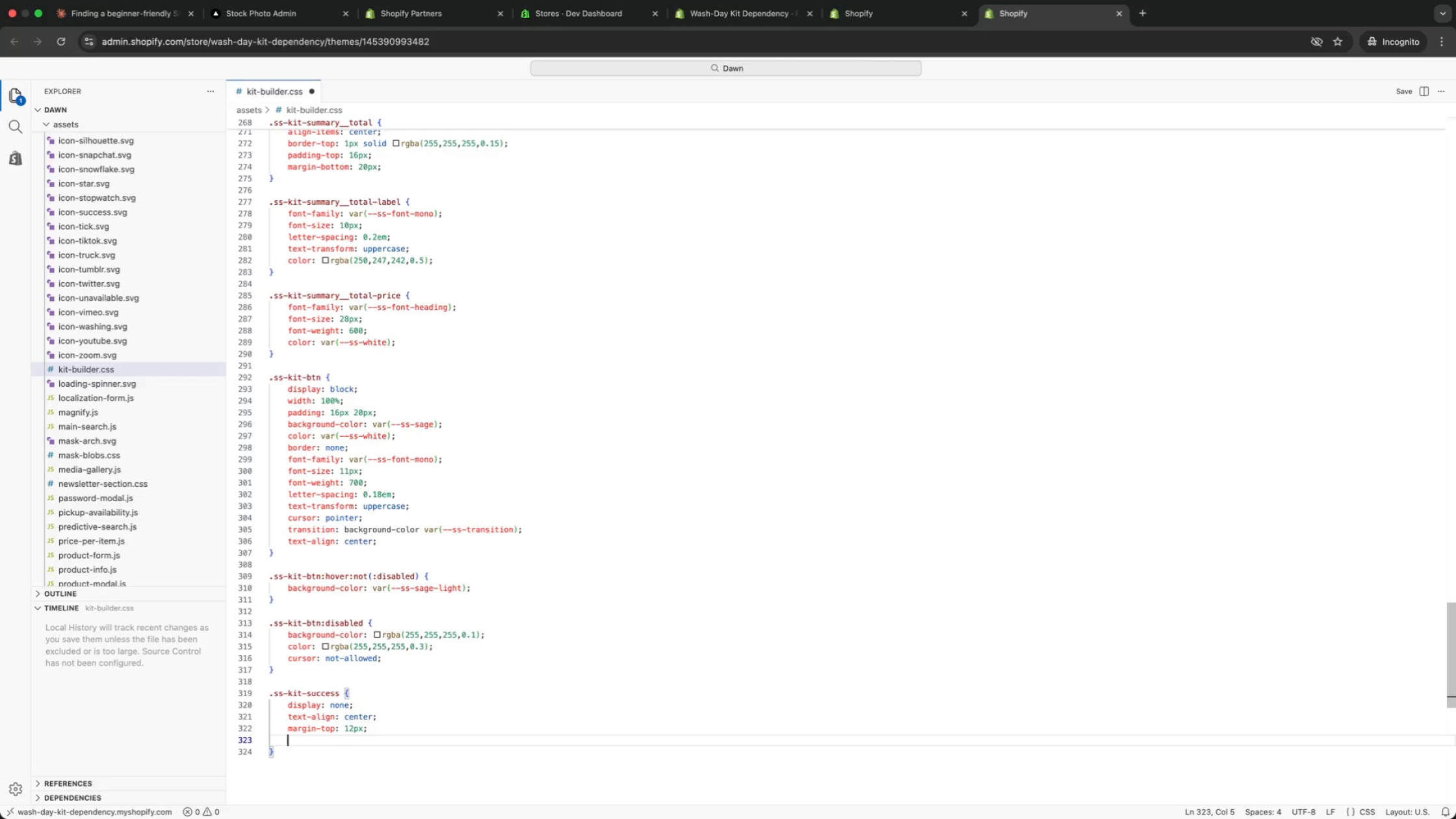 
type(font)
 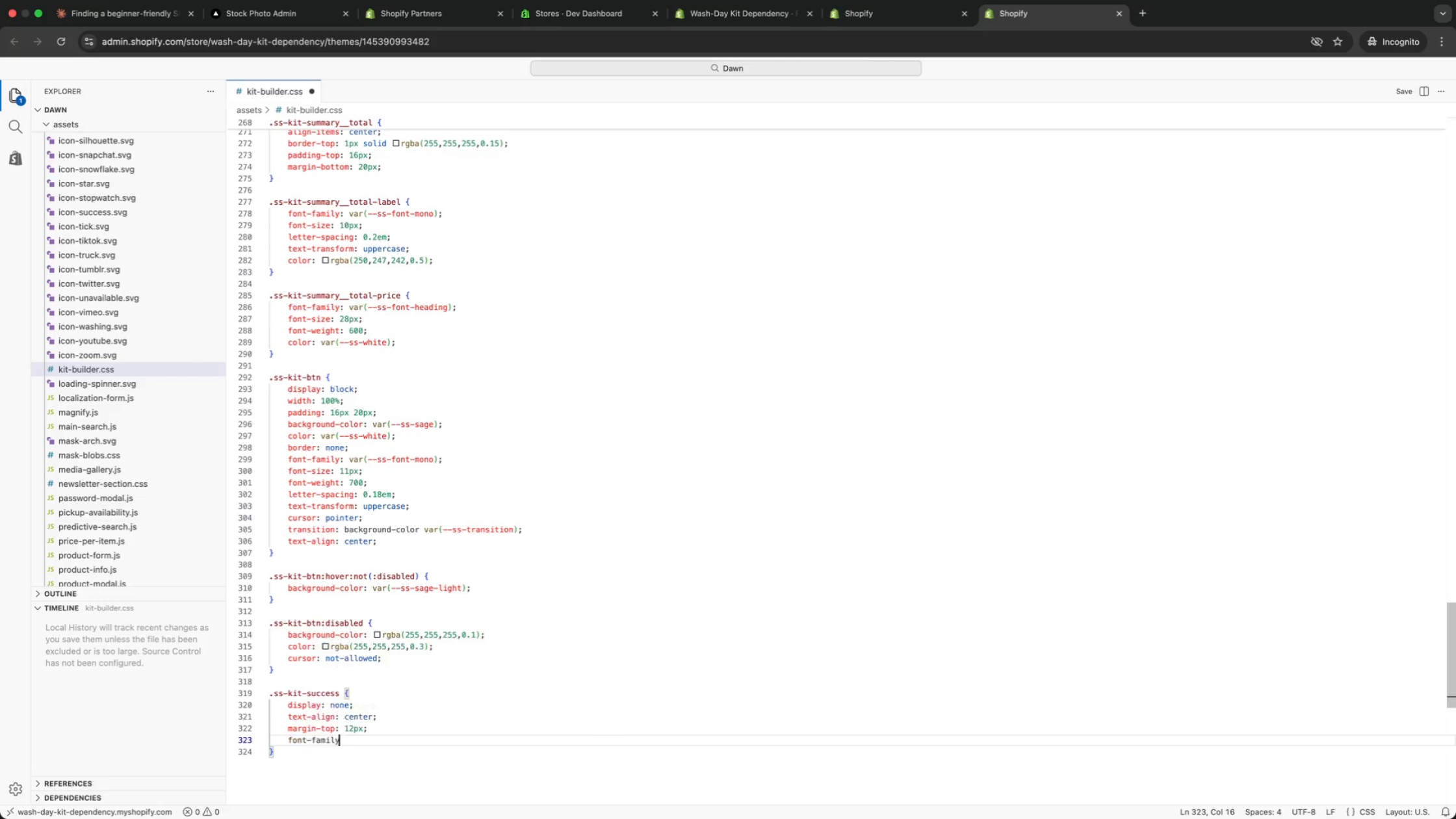 
key(Enter)
 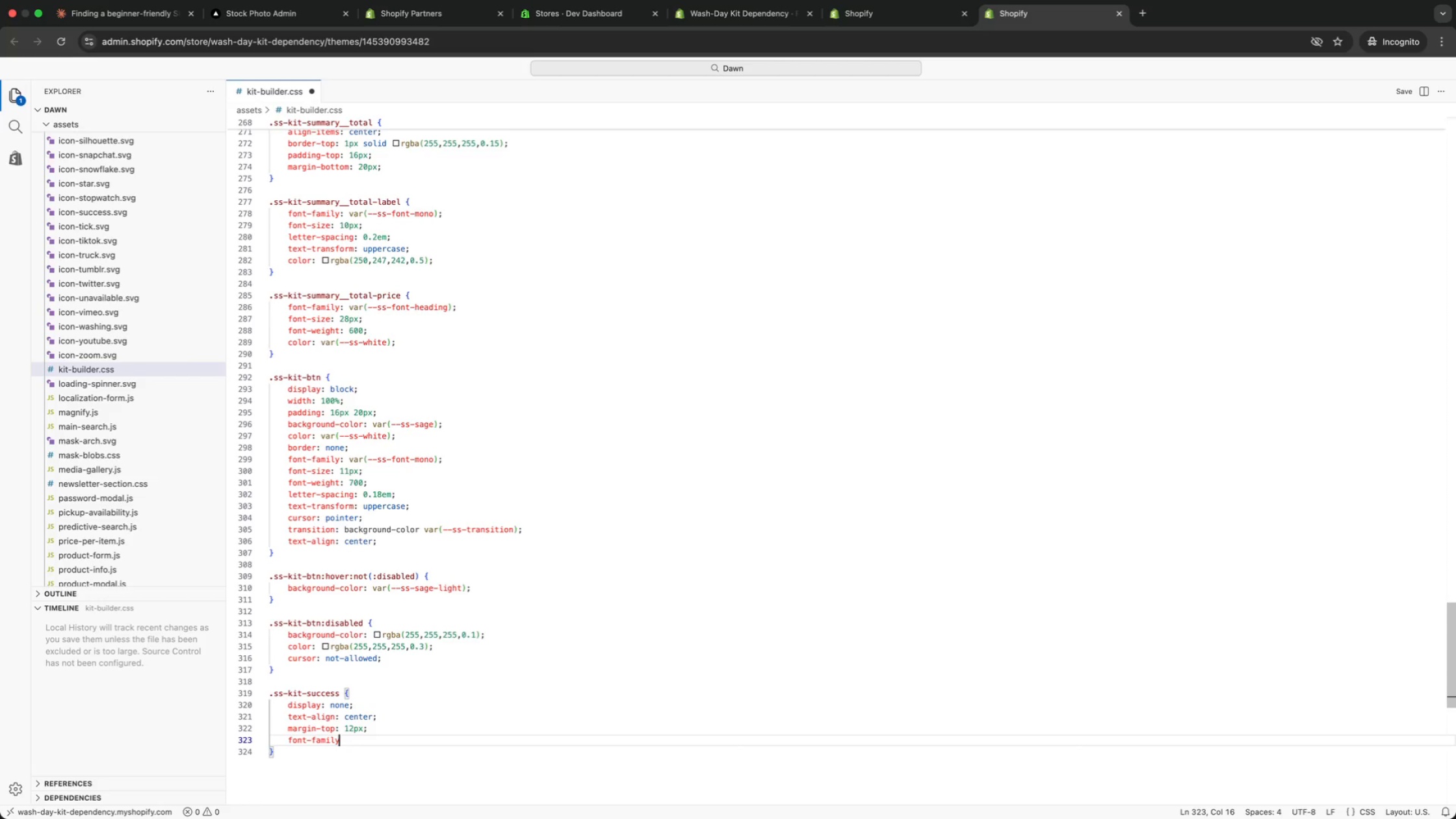 
type(: var(mono)
 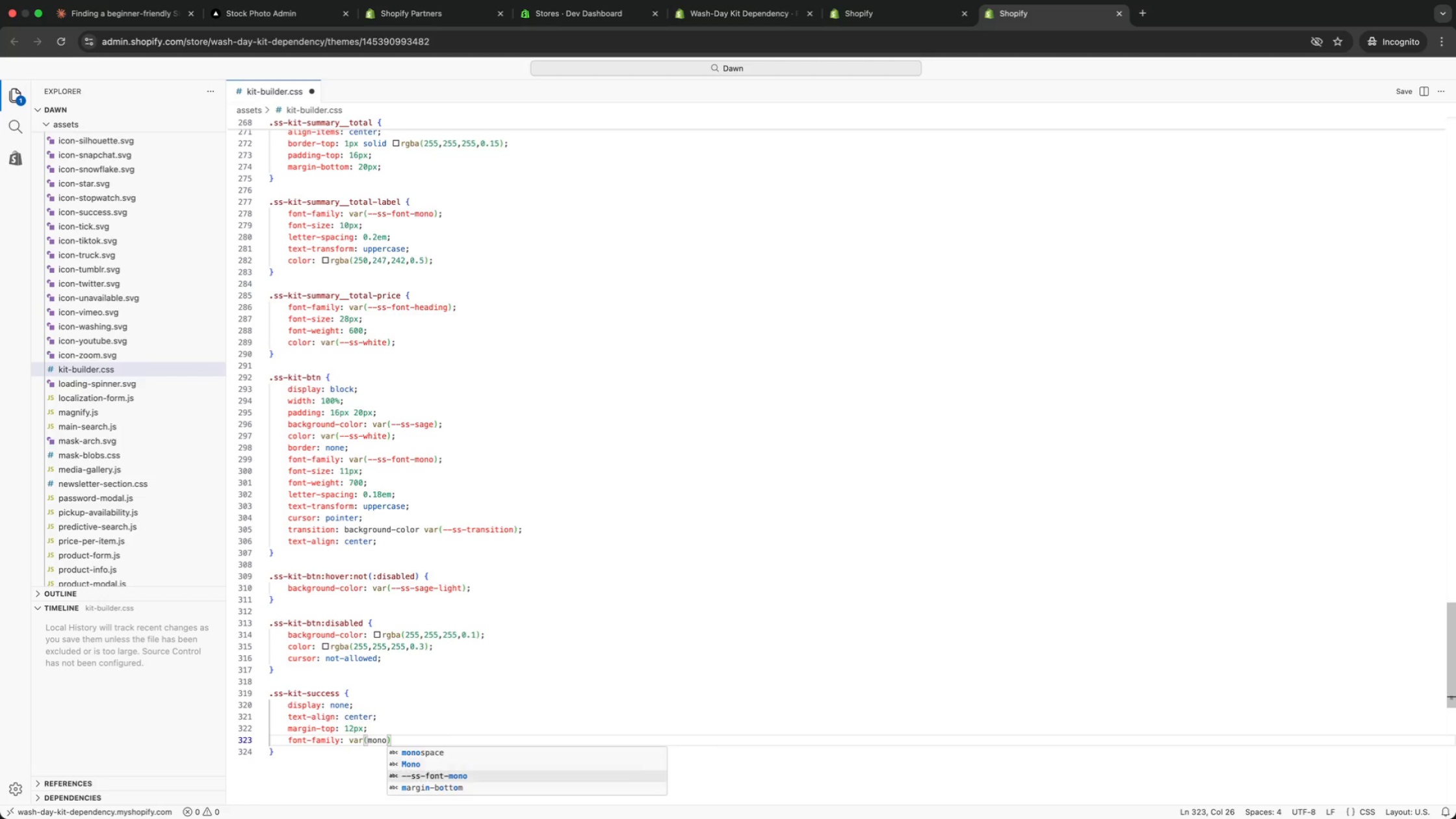 
 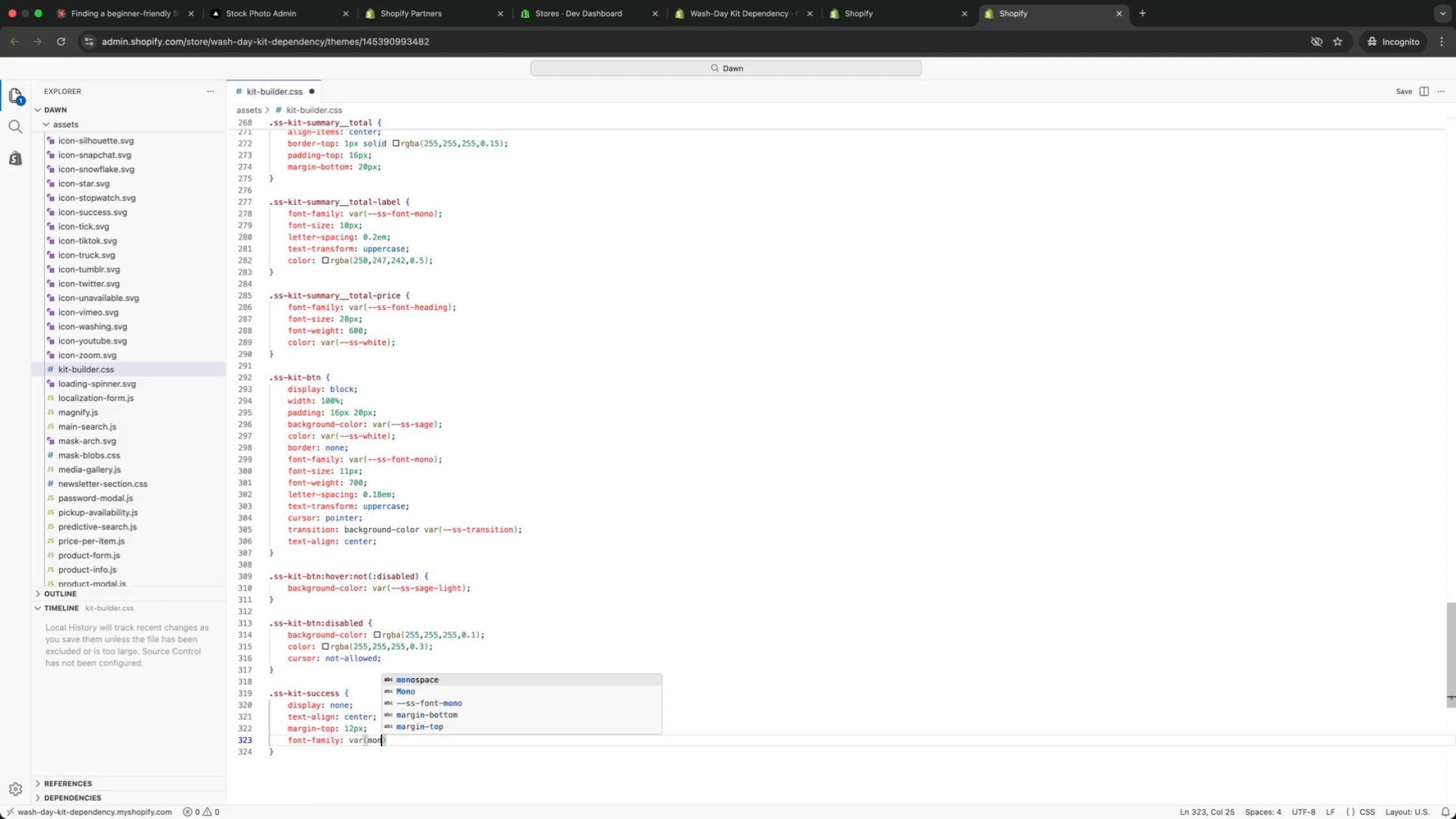 
key(ArrowDown)
 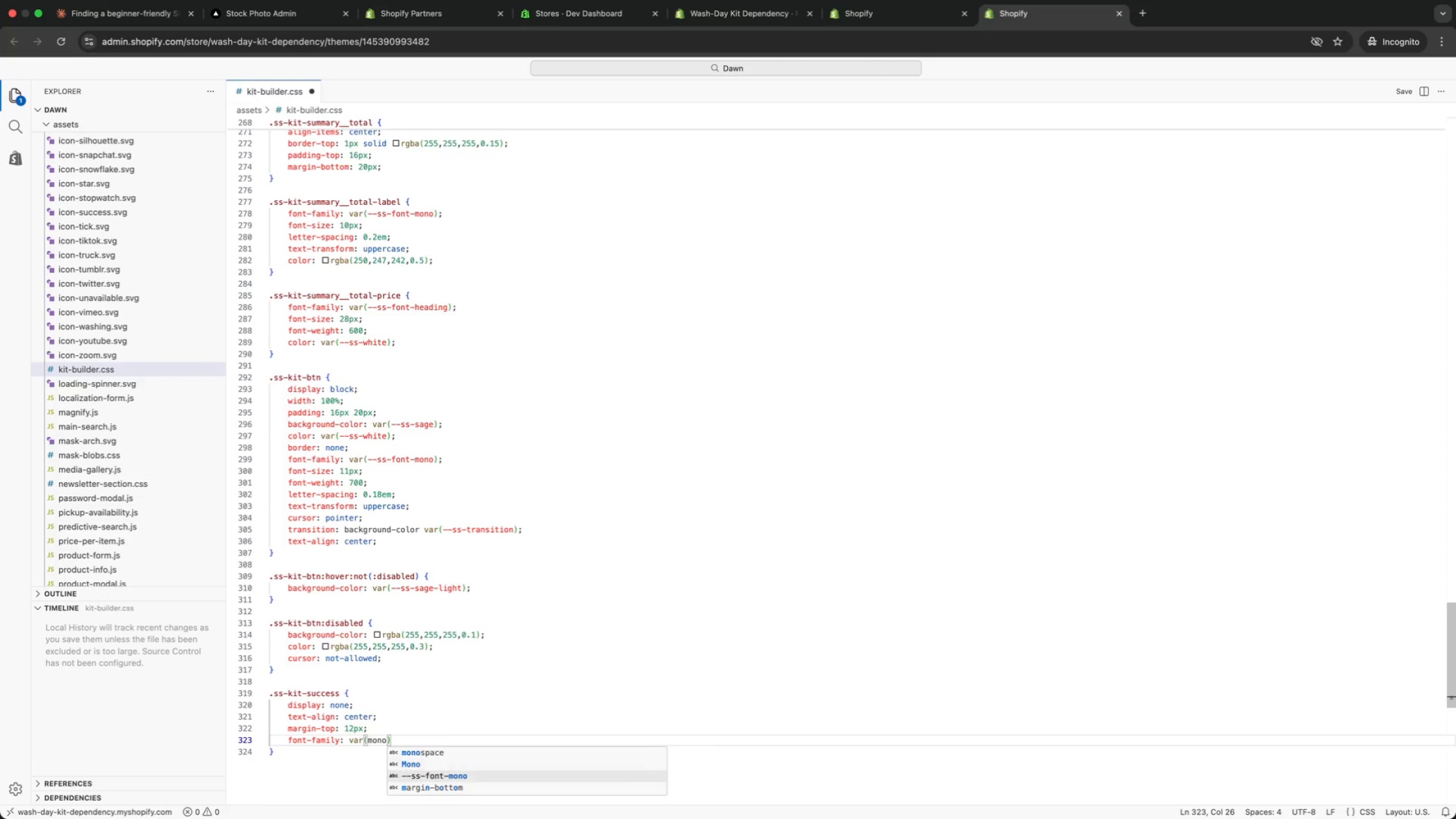 
key(ArrowDown)
 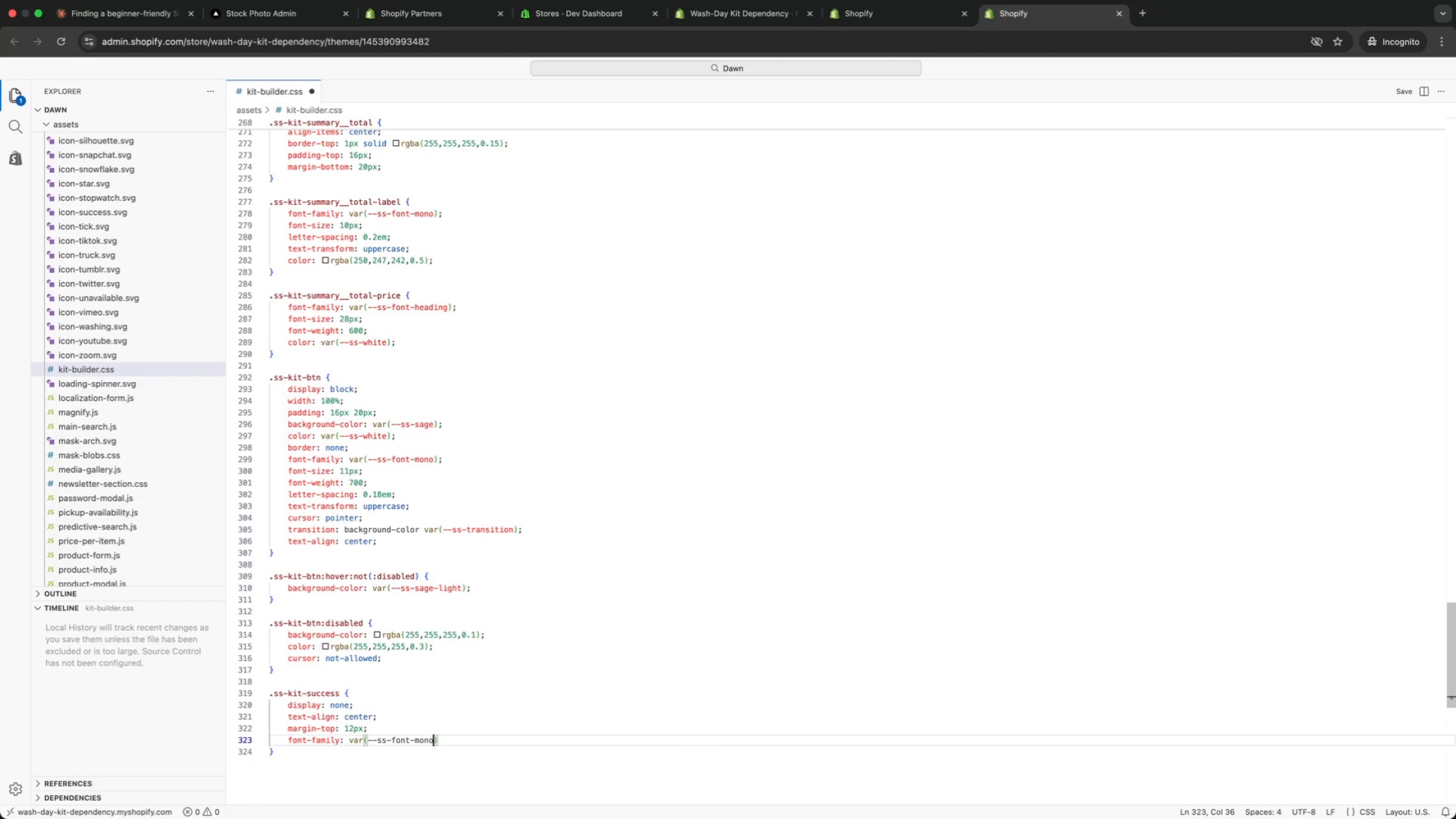 
key(Enter)
 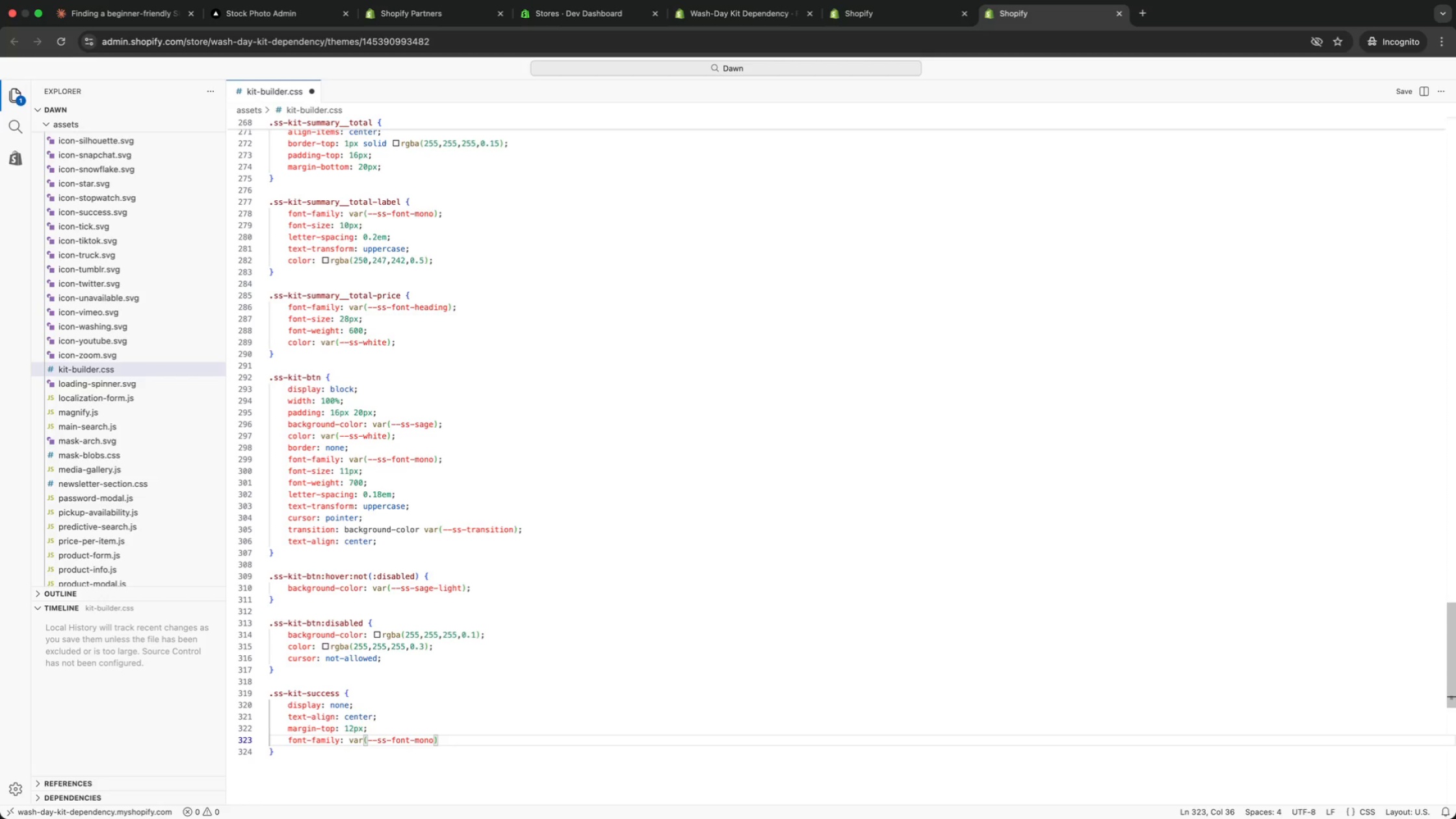 
key(ArrowRight)
 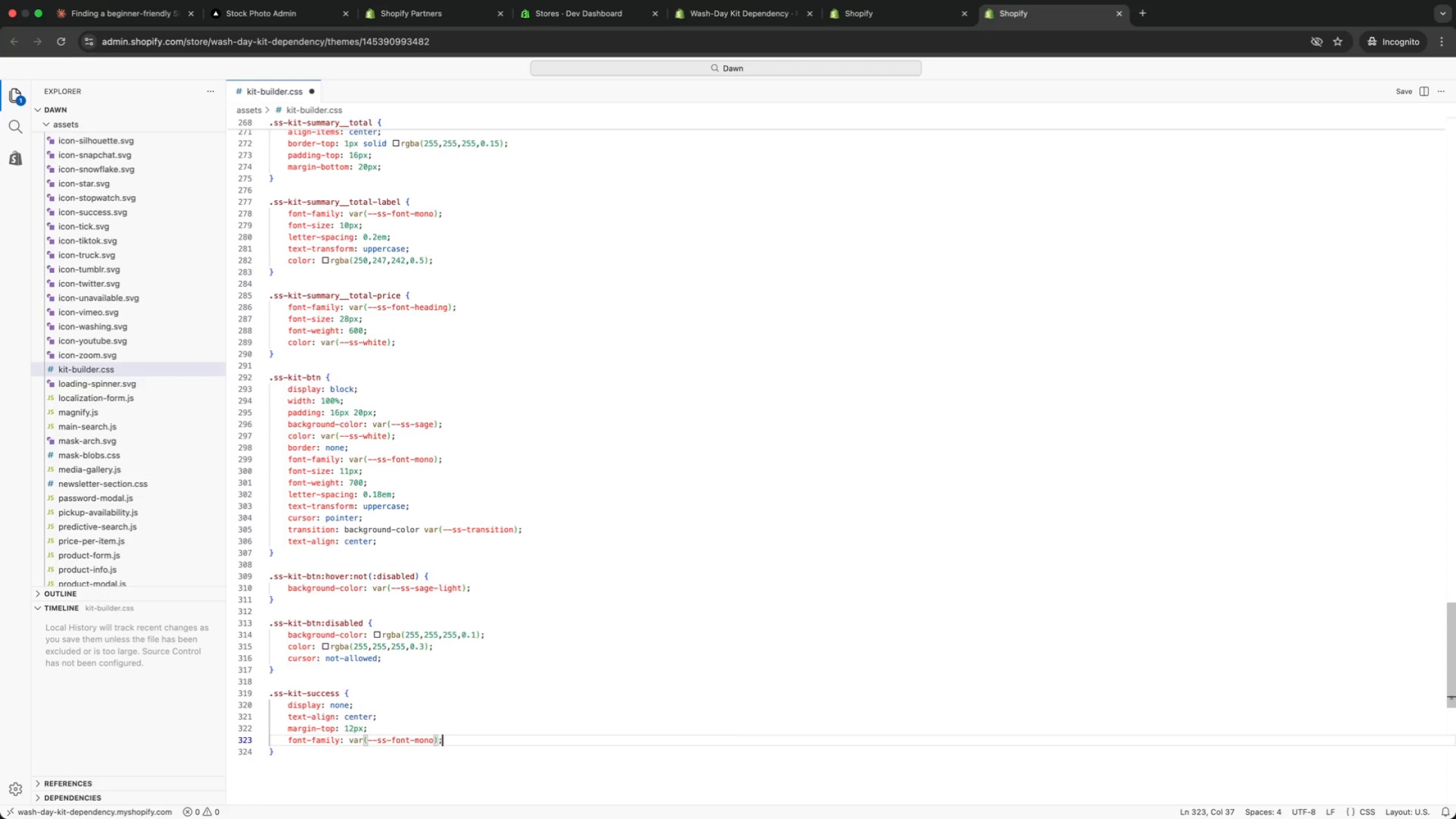 
key(Semicolon)
 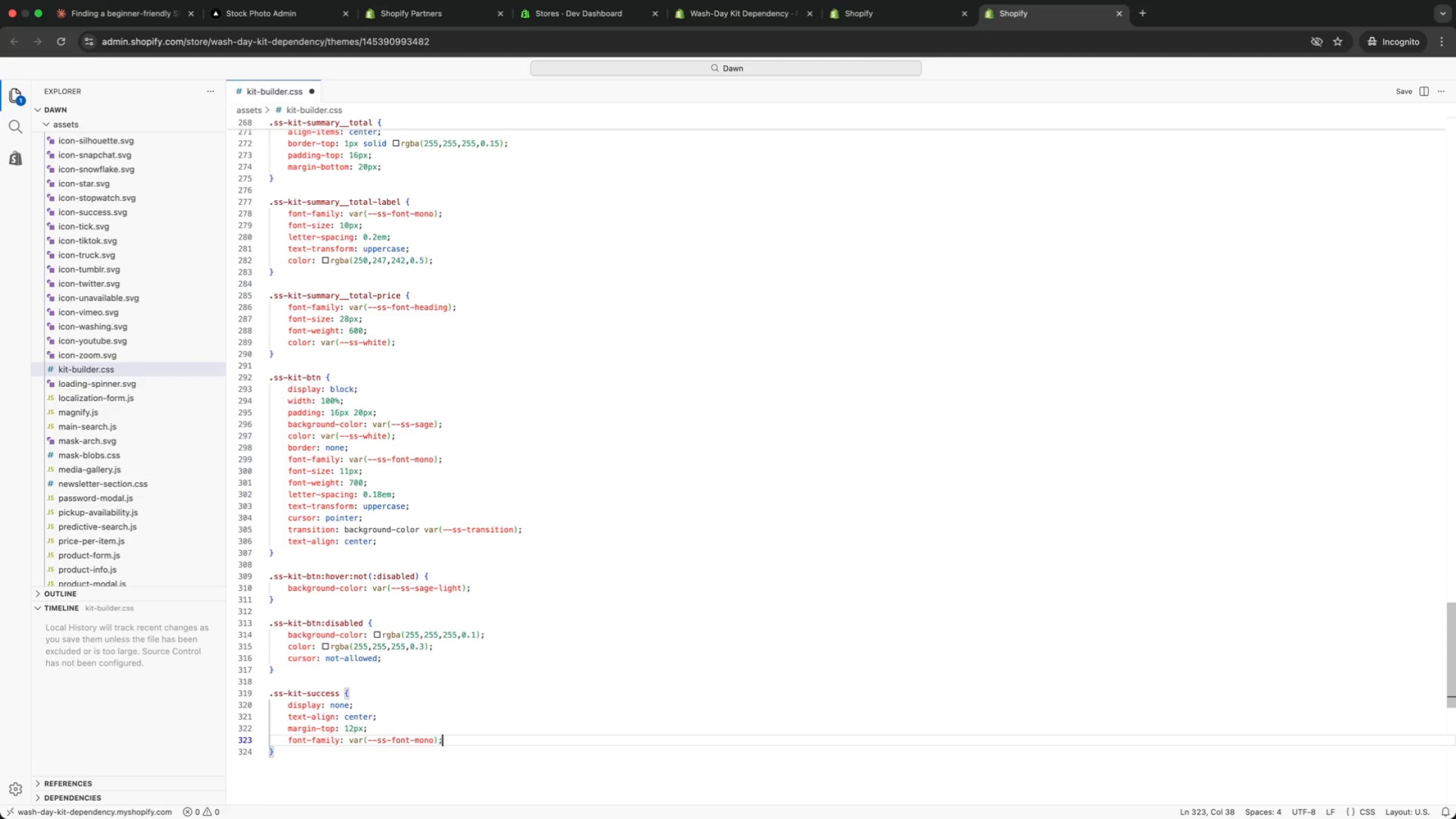 
key(Enter)
 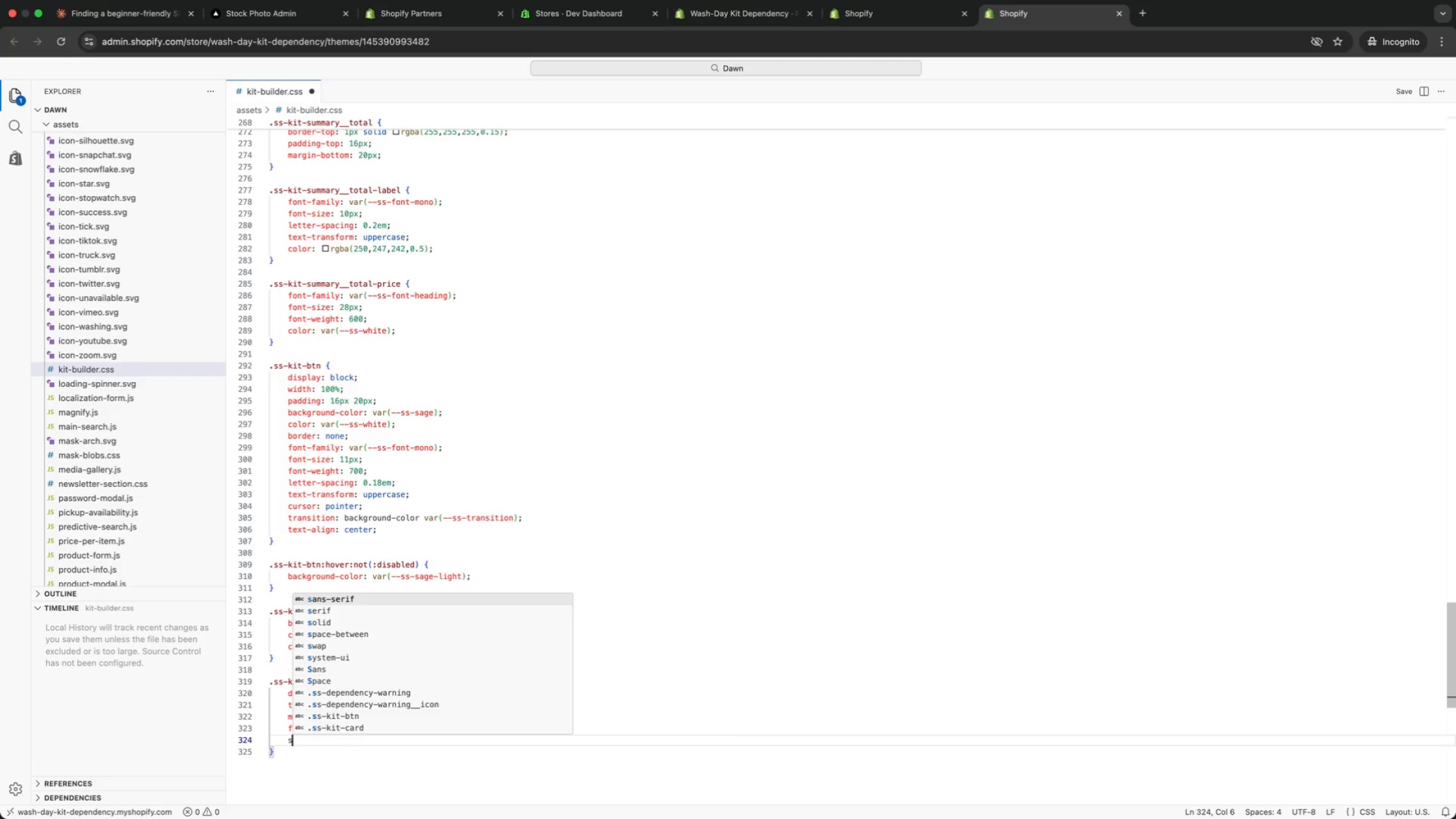 
type(size)
 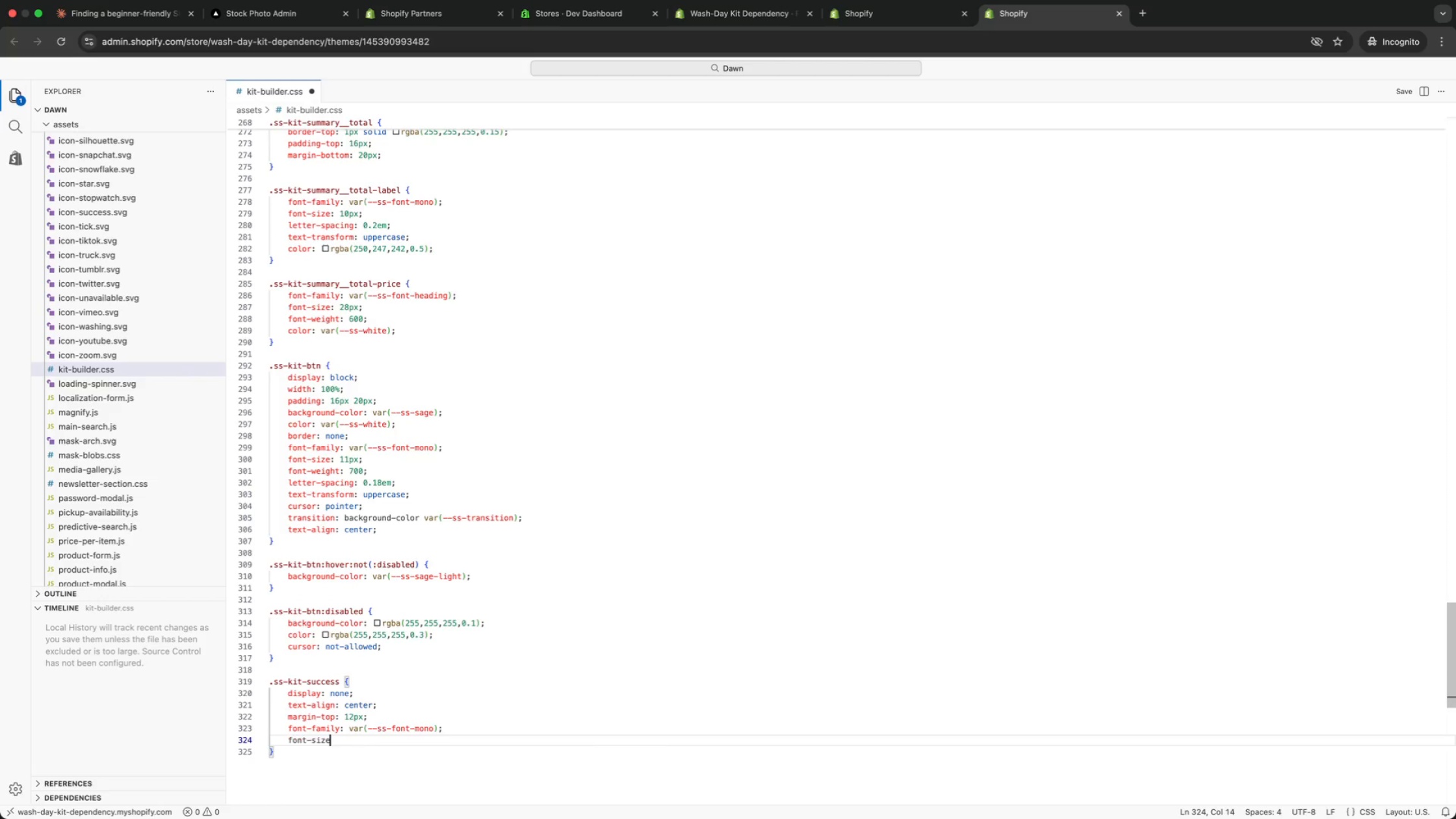 
key(Enter)
 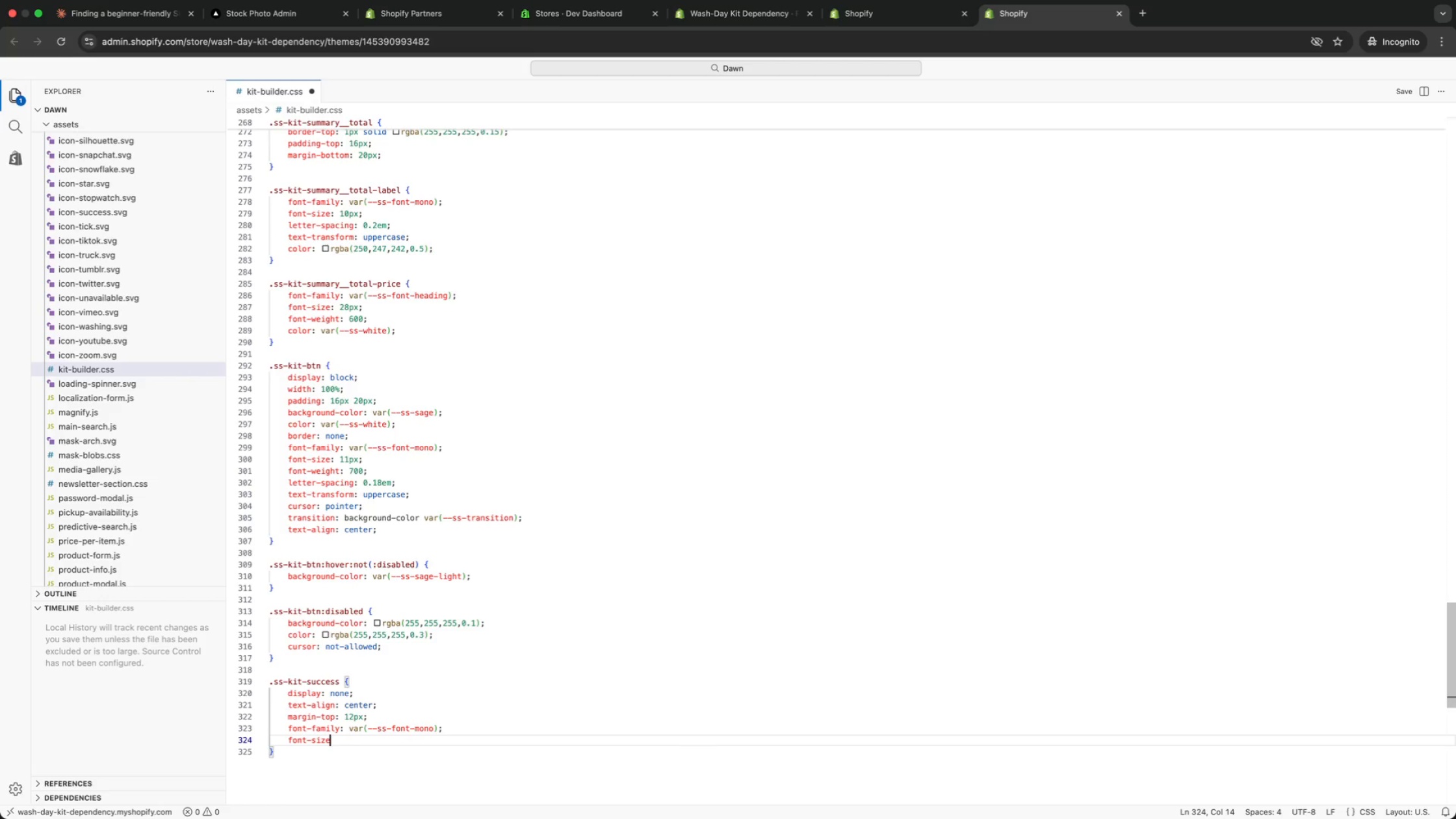 
type(: 11px;)
 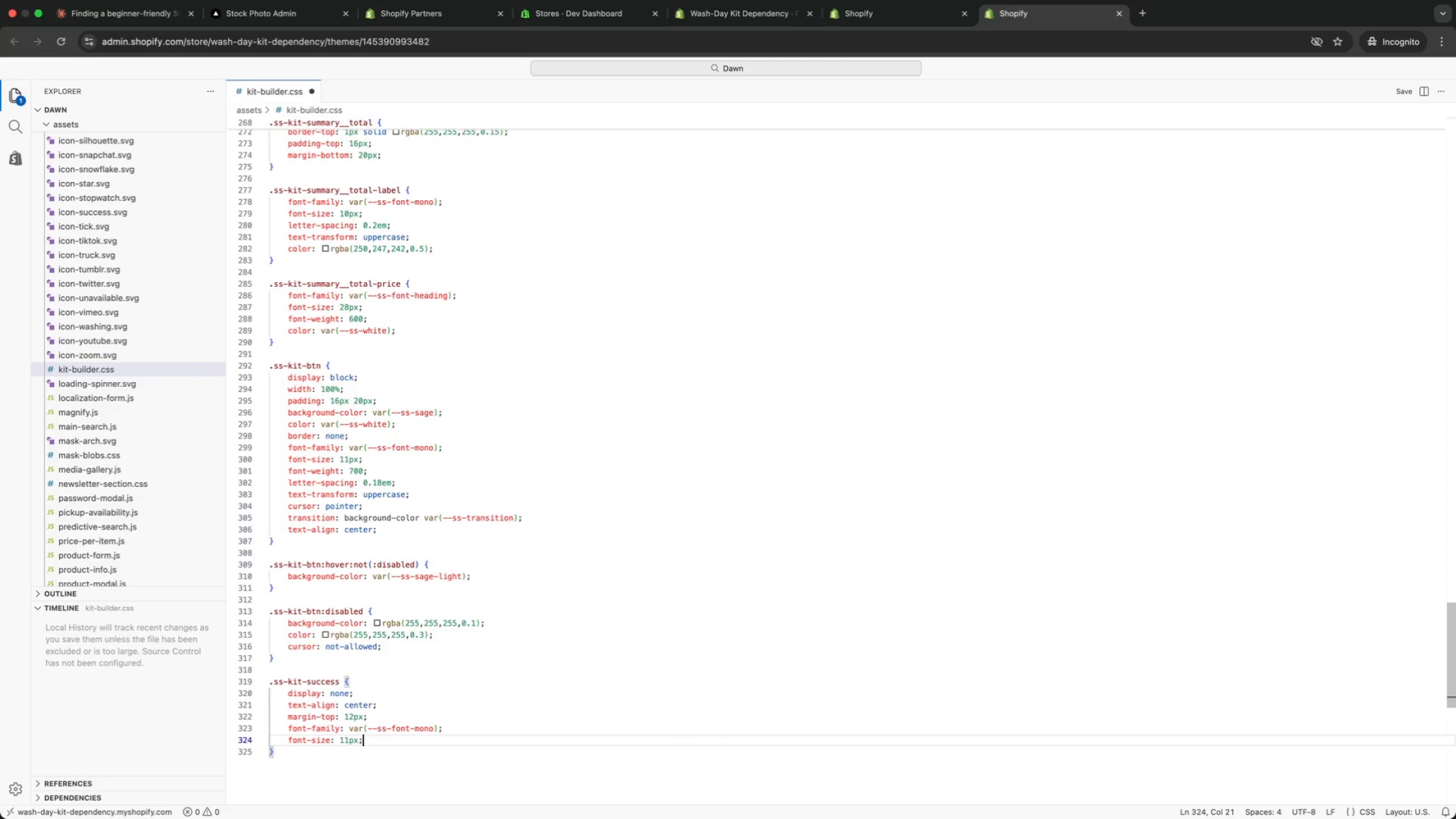 
key(Enter)
 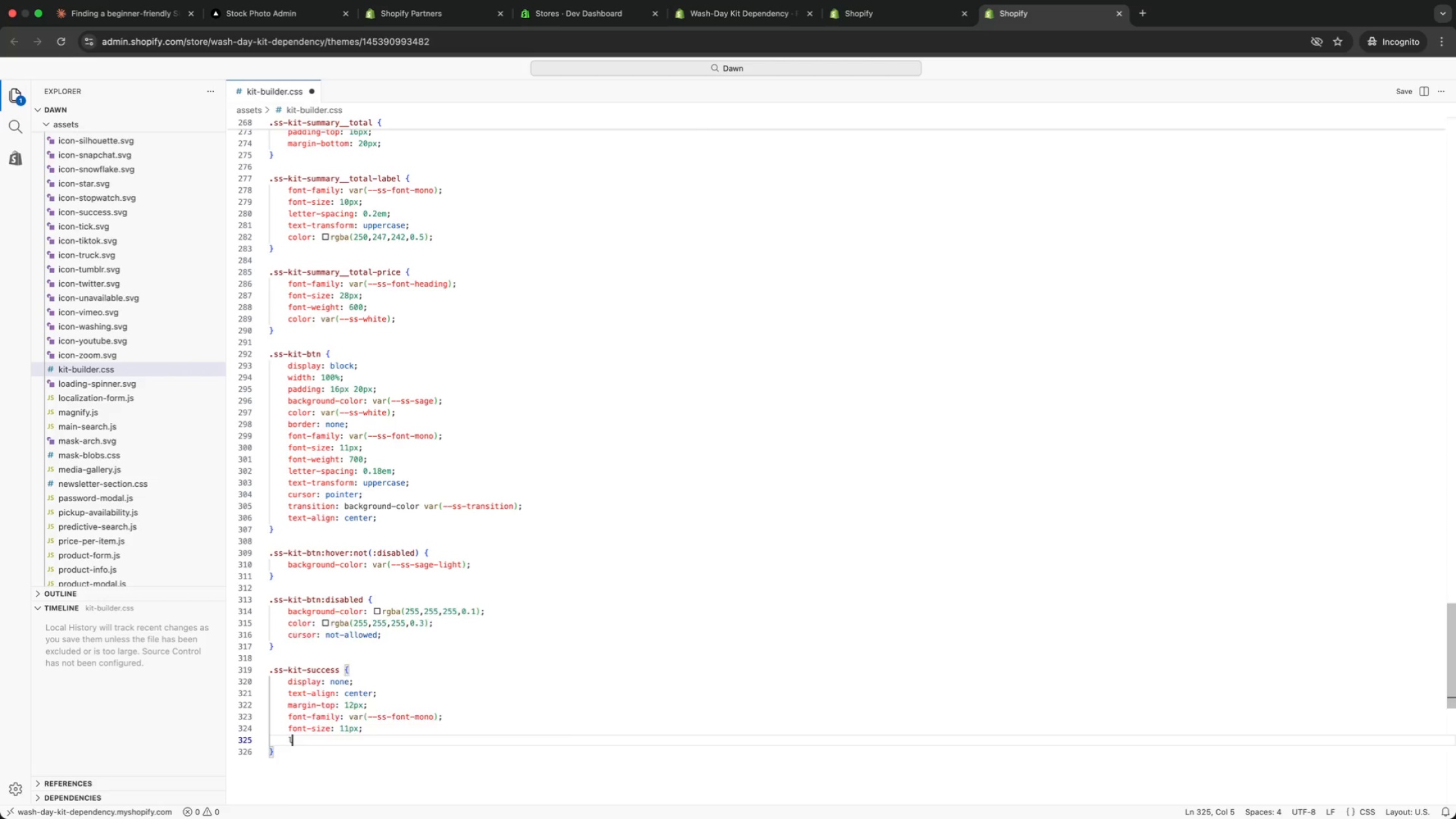 
type(lett)
 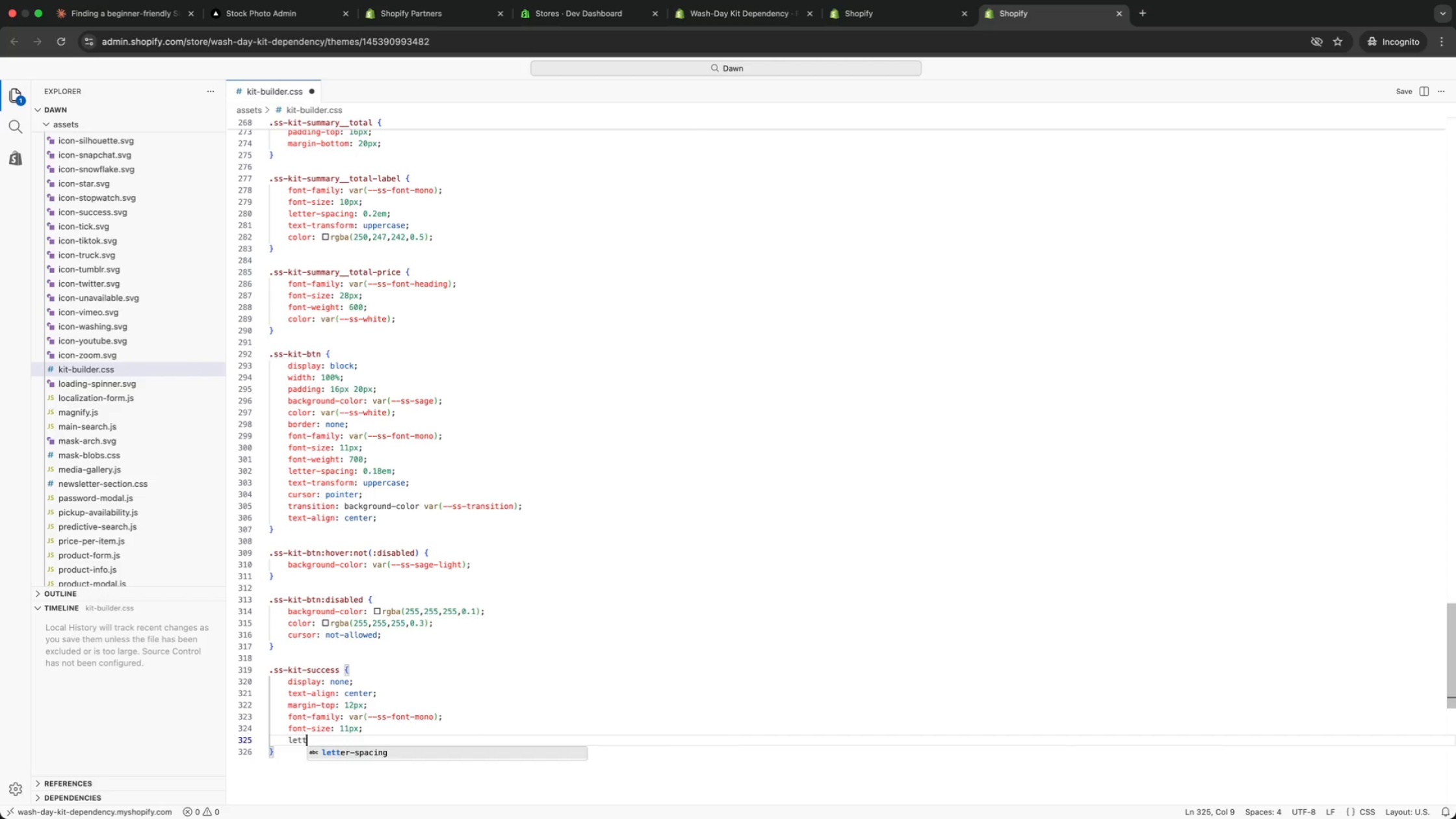 
key(Enter)
 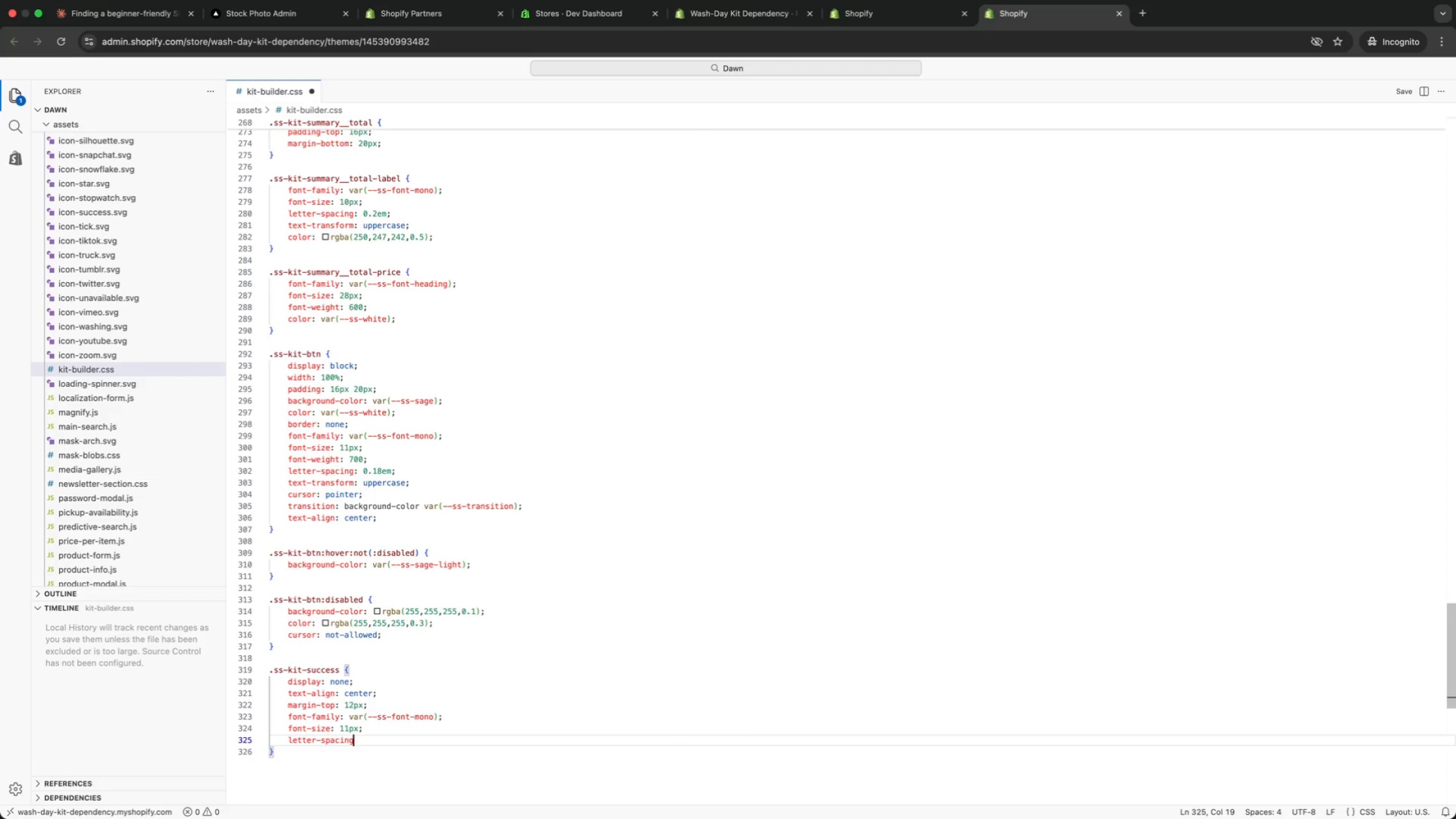 
type(: 0.12em;)
 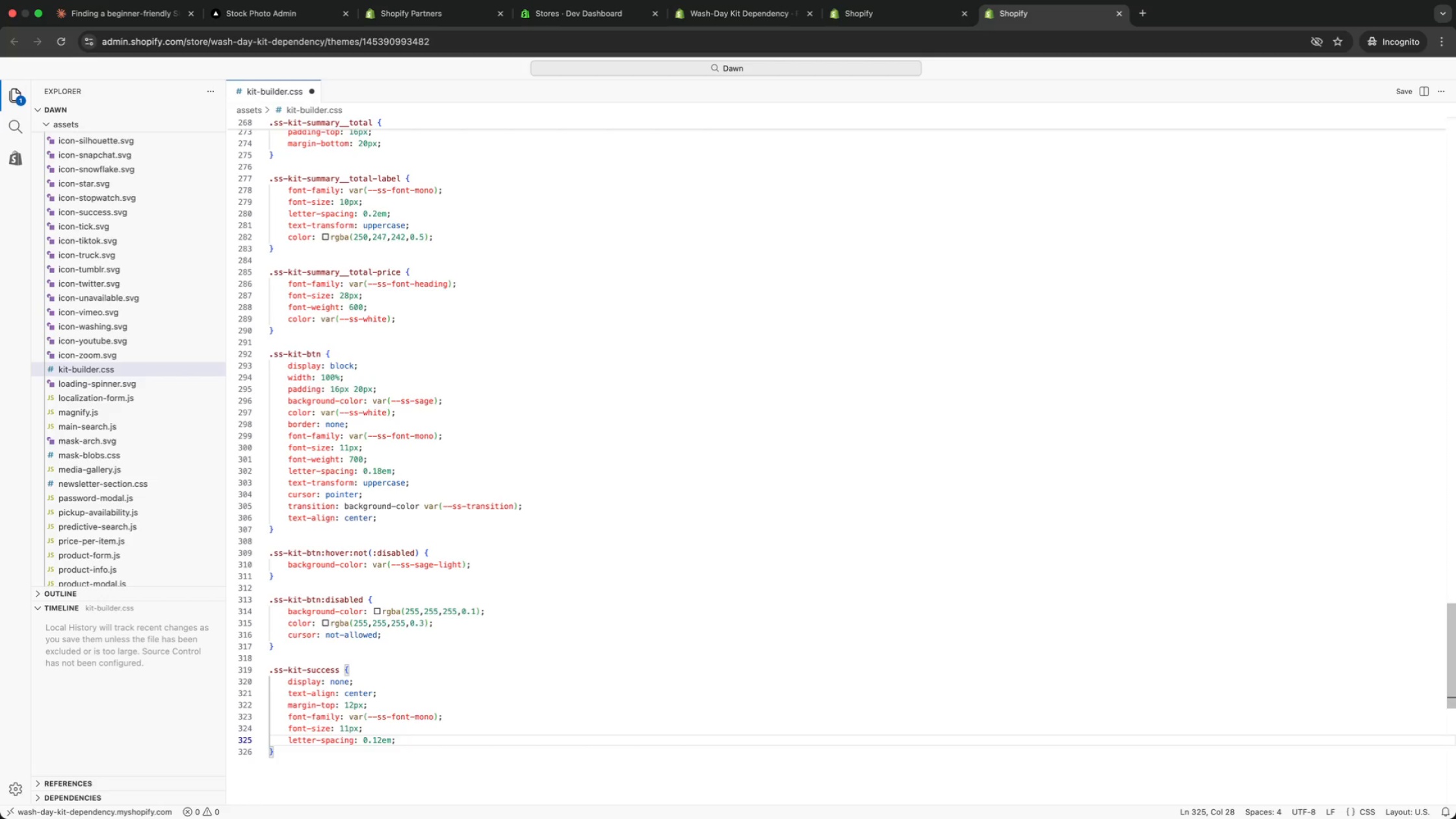 
key(Enter)
 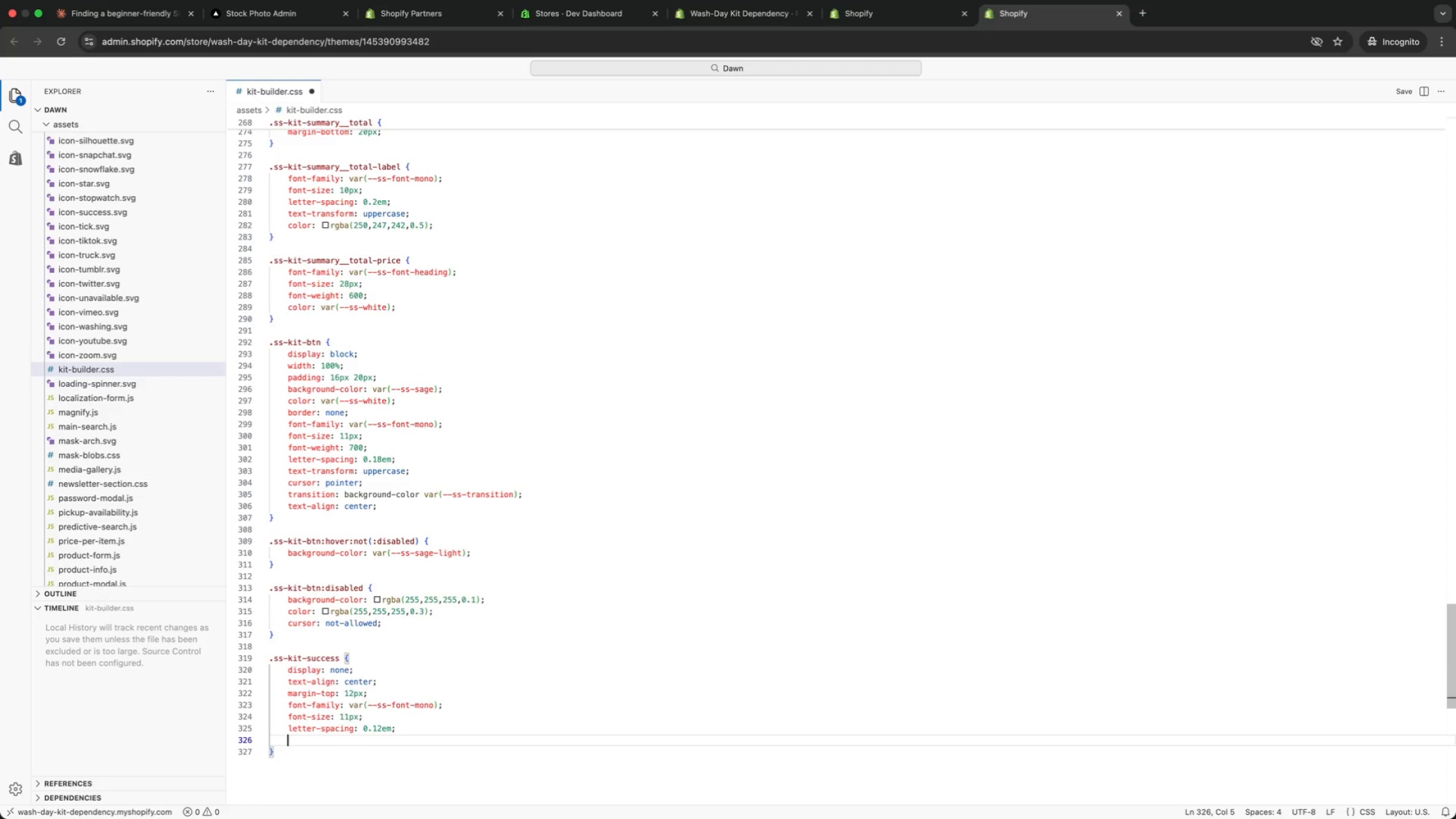 
type(color: var(sage)
 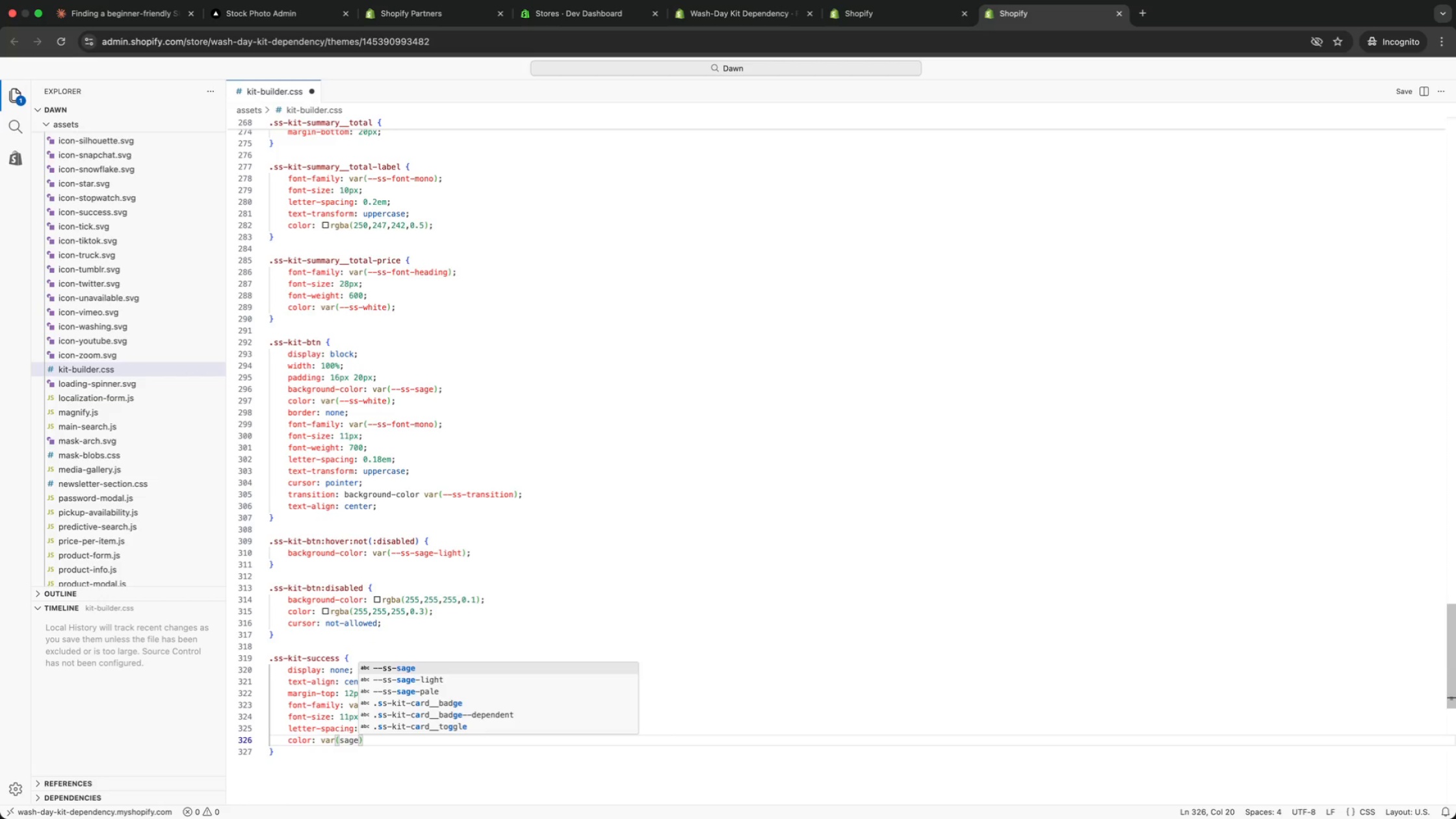 
key(ArrowDown)
 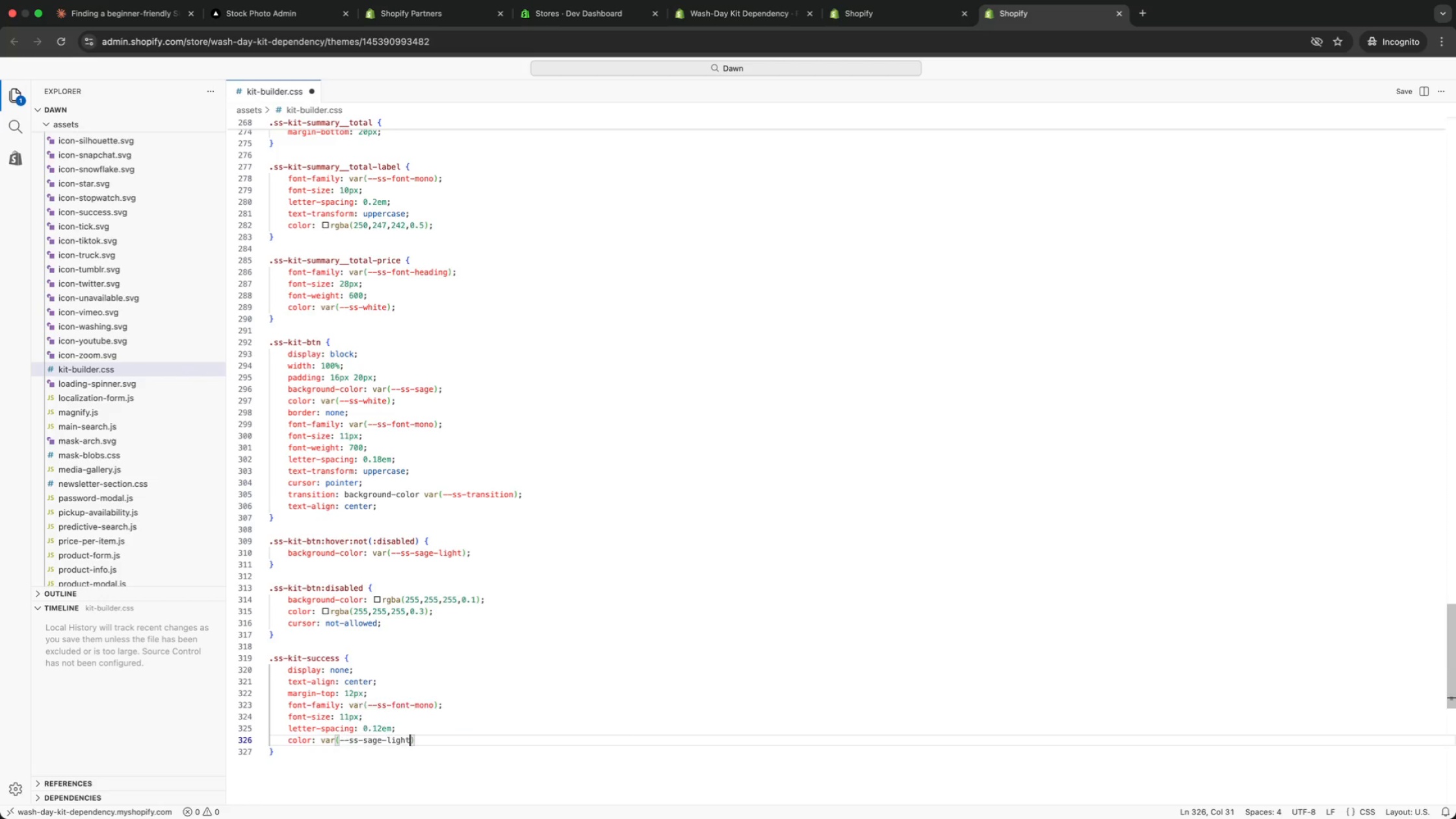 
key(Enter)
 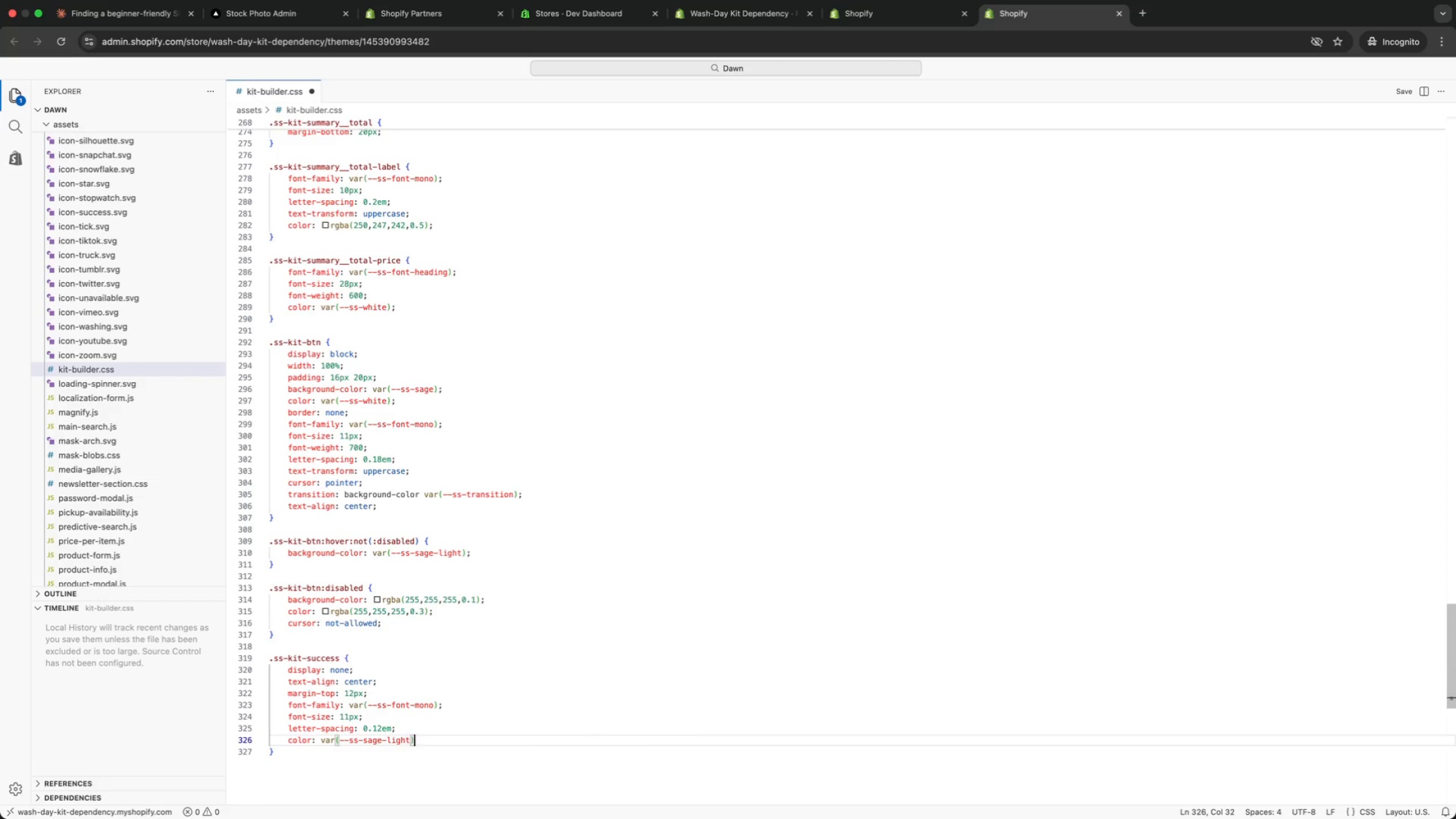 
key(ArrowRight)
 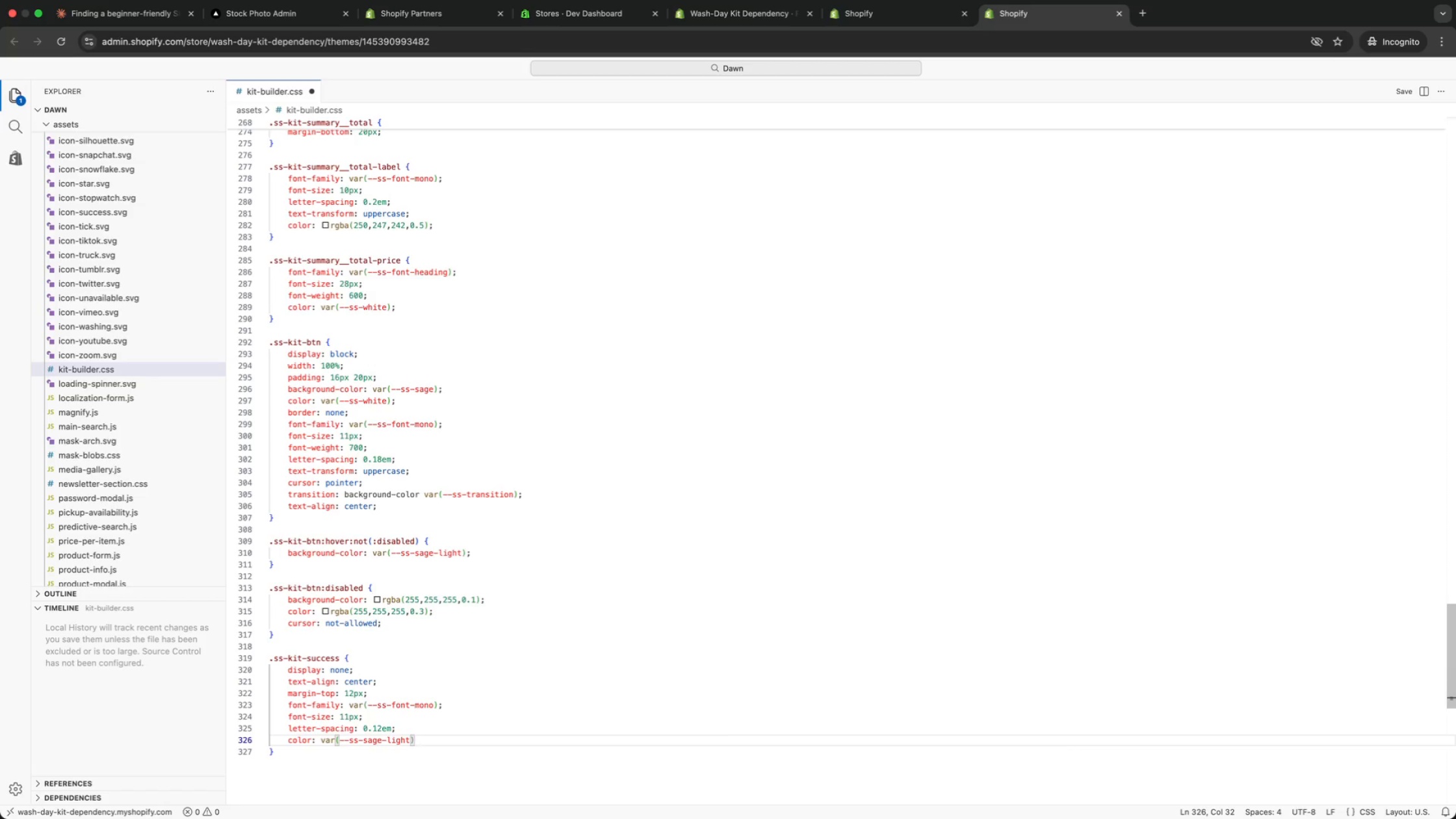 
key(Semicolon)
 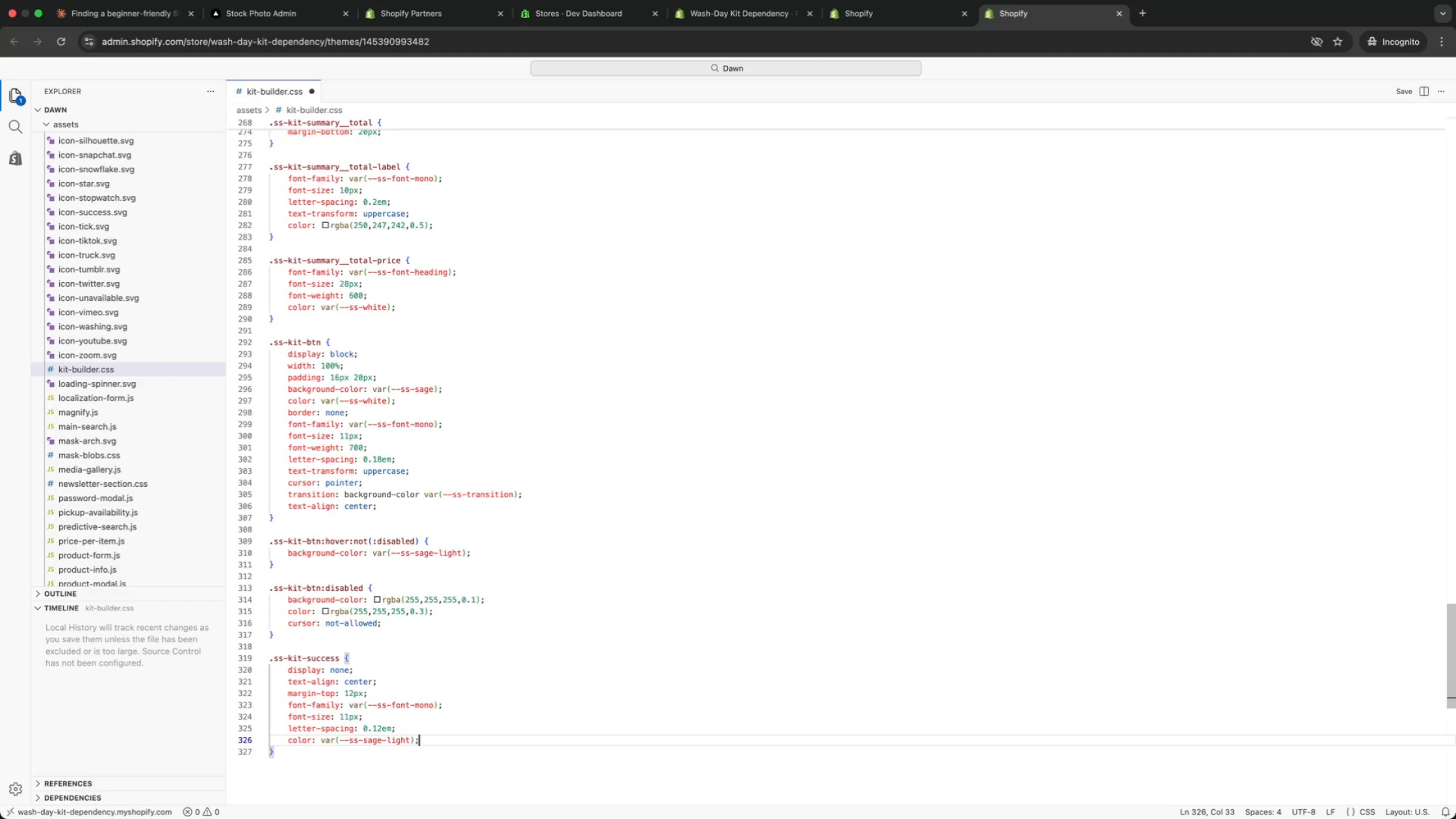 
key(ArrowDown)
 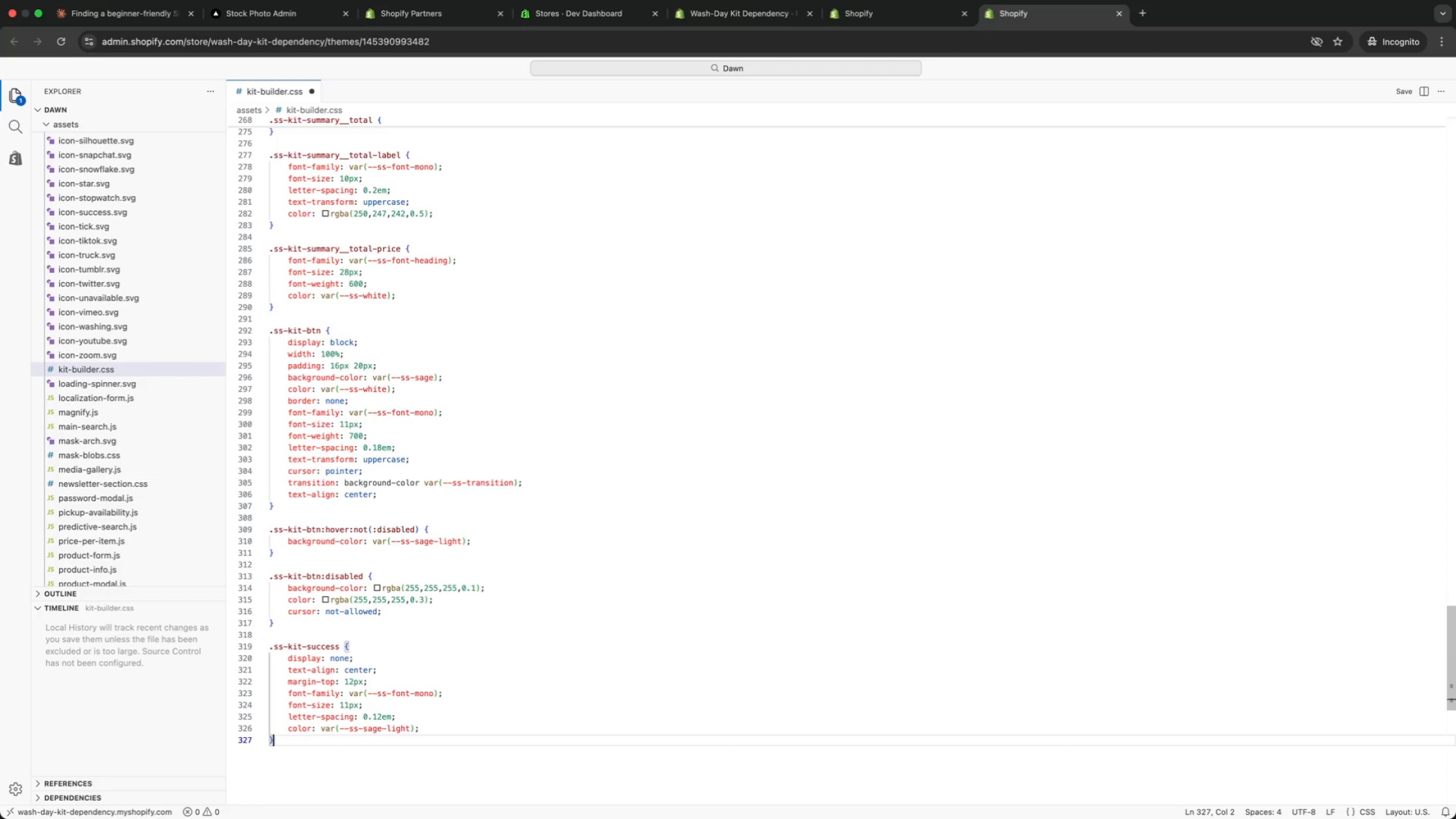 
key(ArrowDown)
 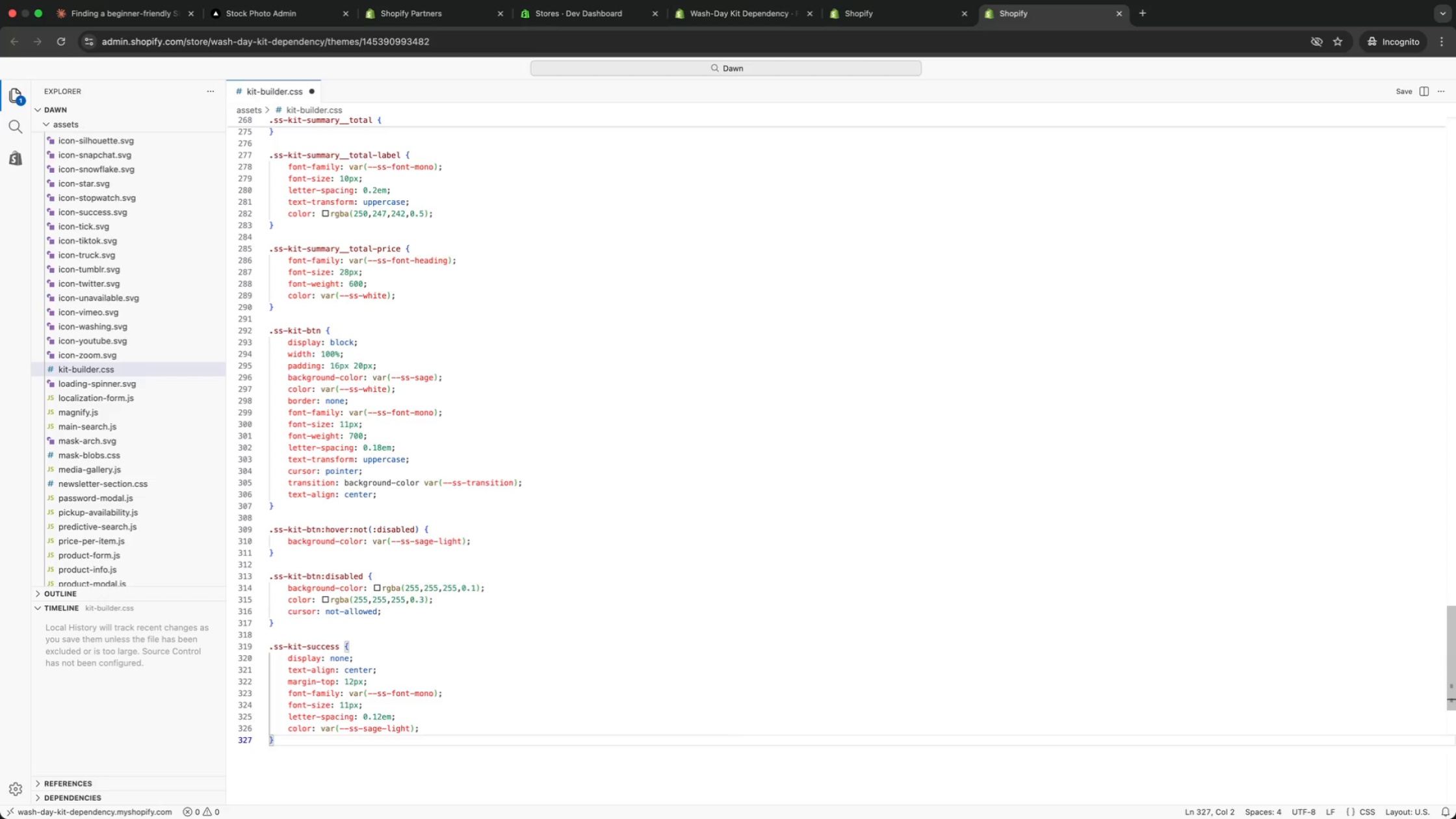 
key(Enter)
 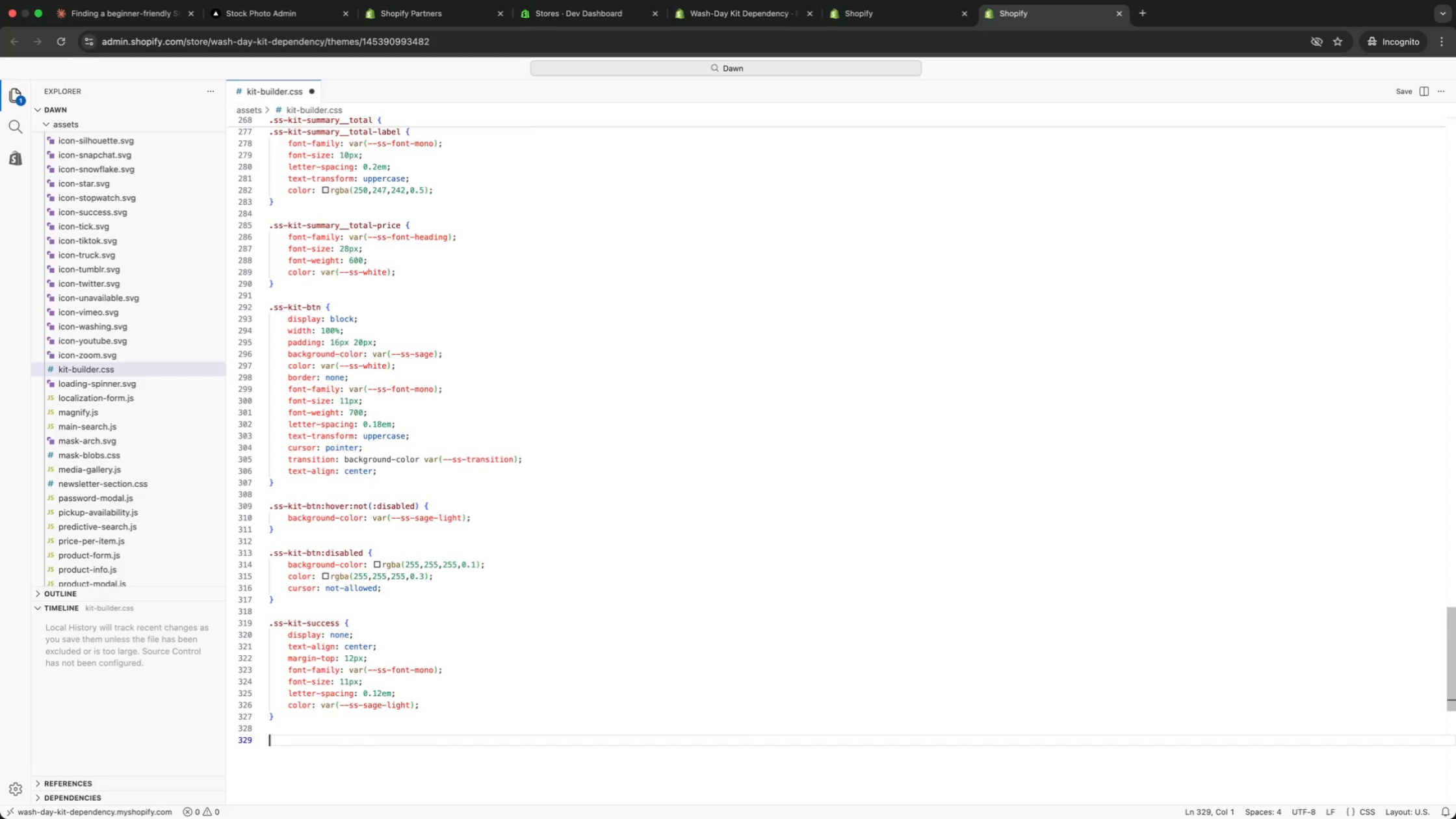 
key(Enter)
 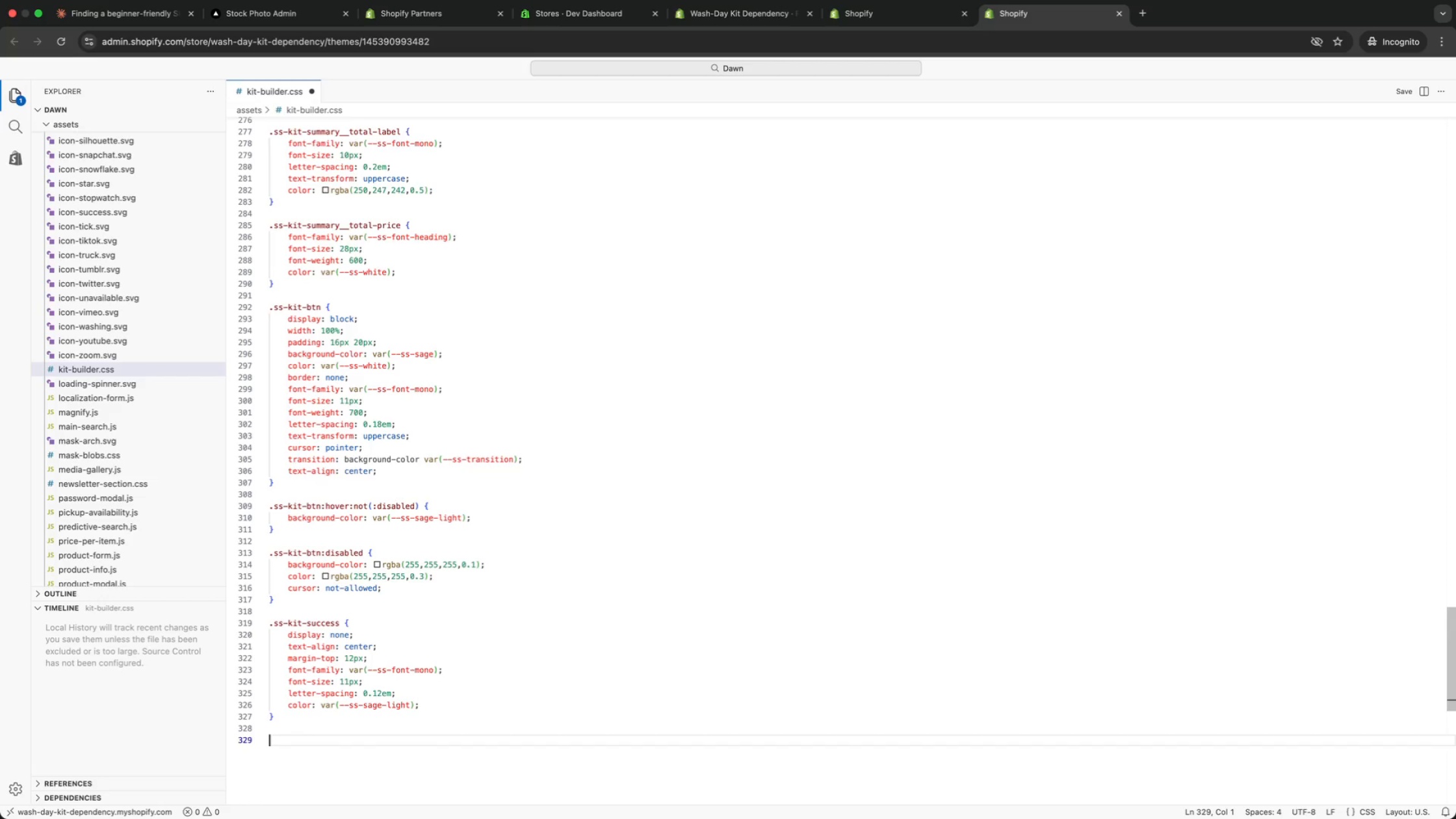 
type(succ)
 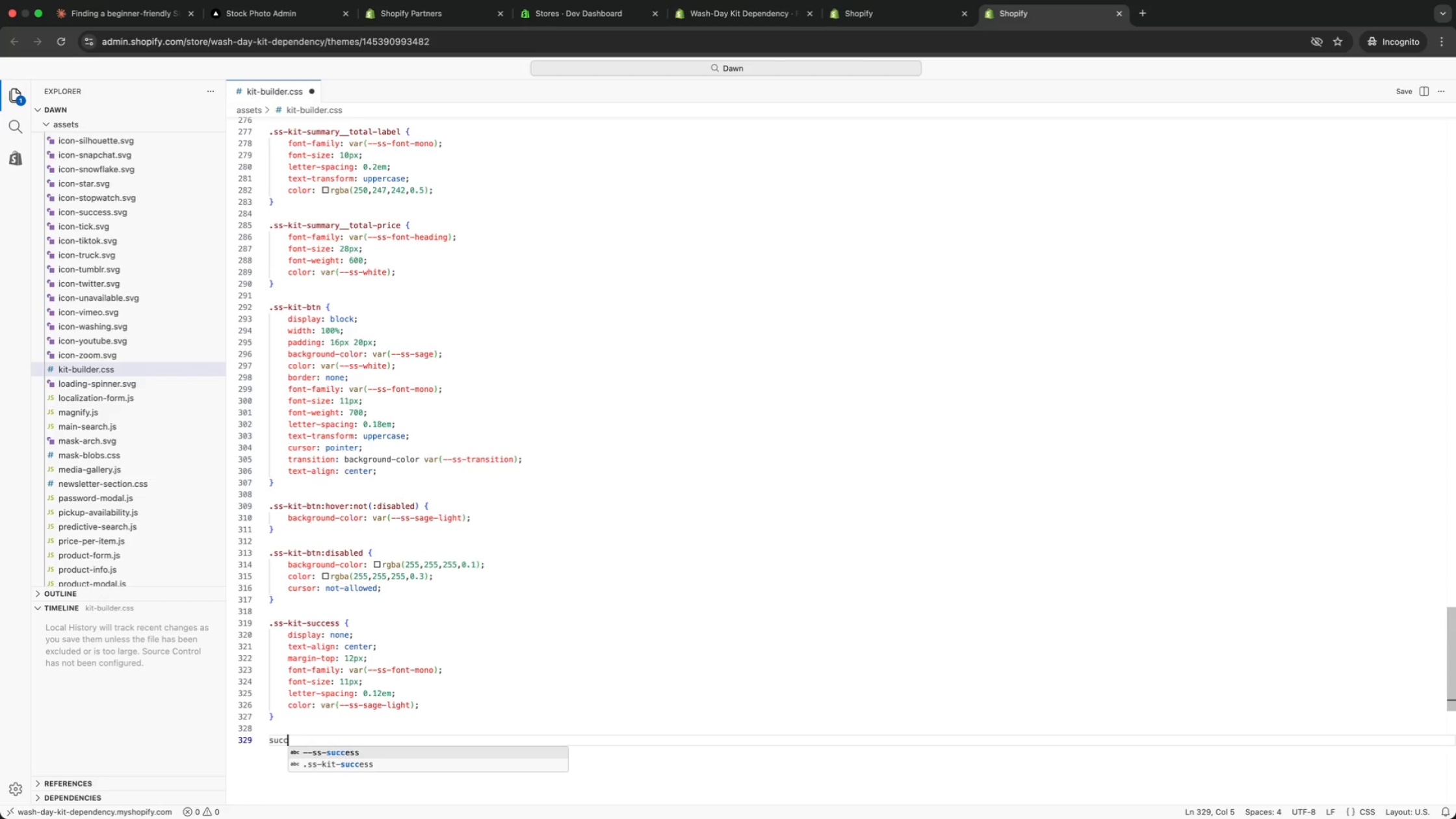 
key(ArrowDown)
 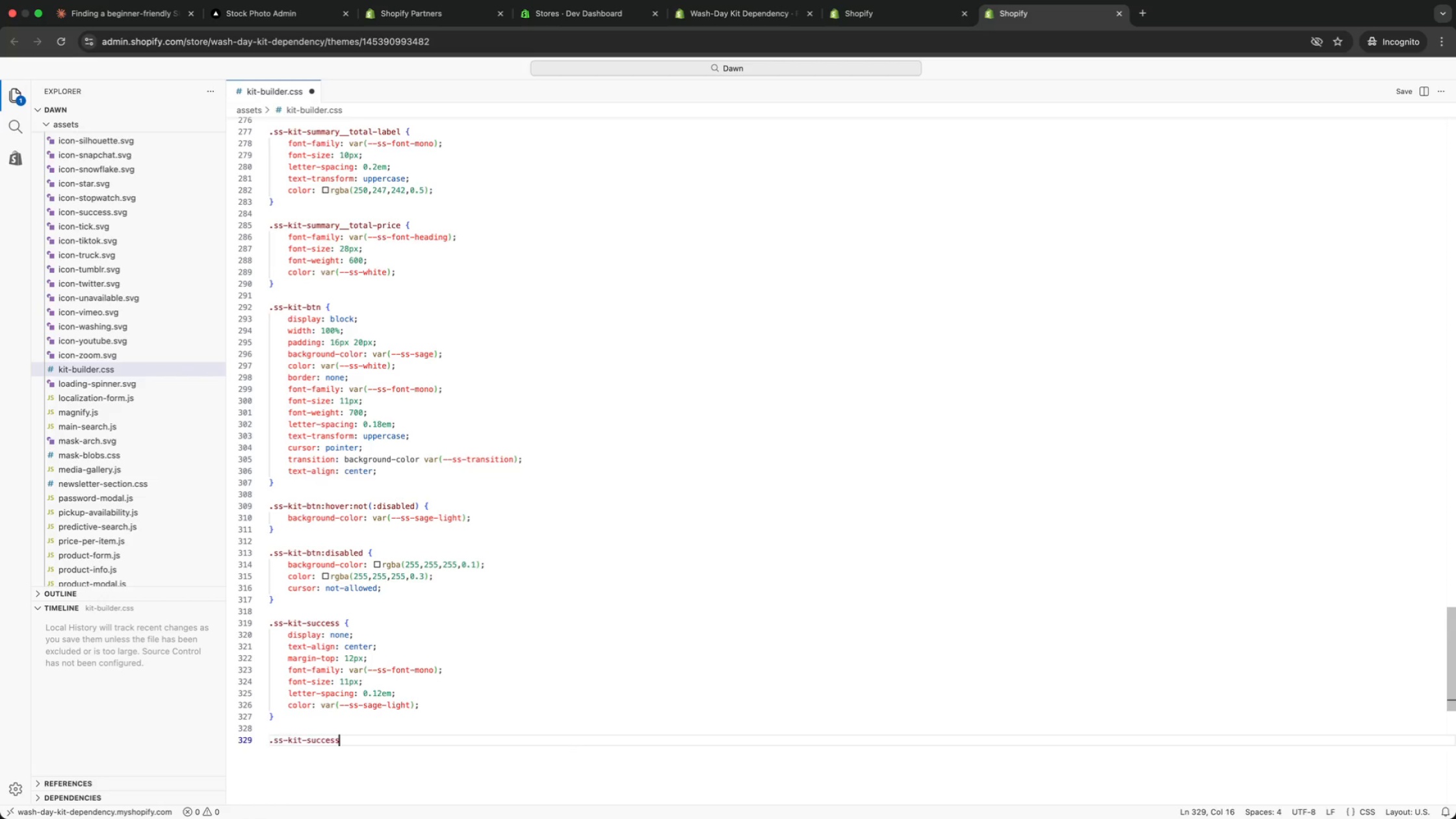 
key(Enter)
 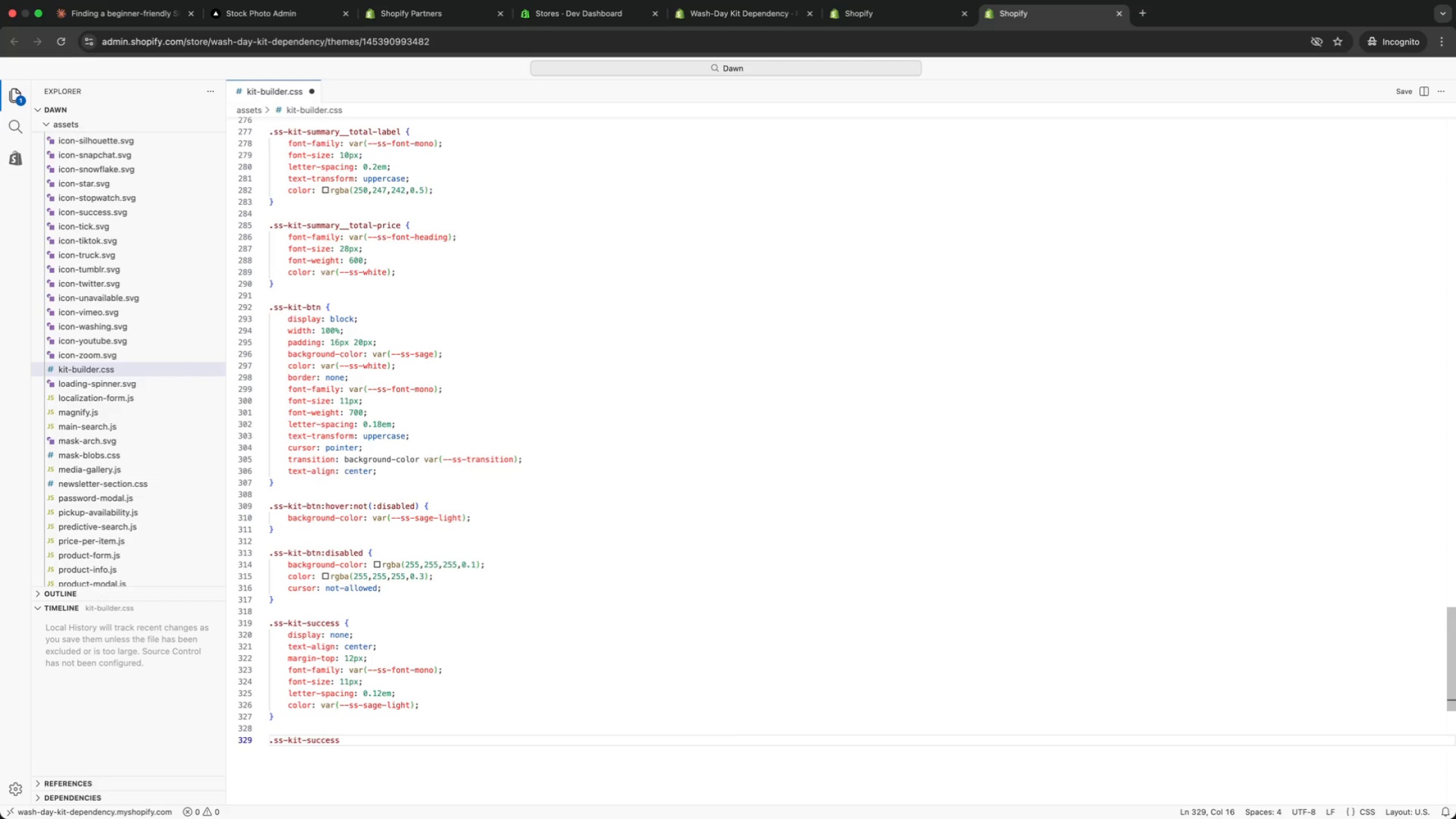 
type(.is)
 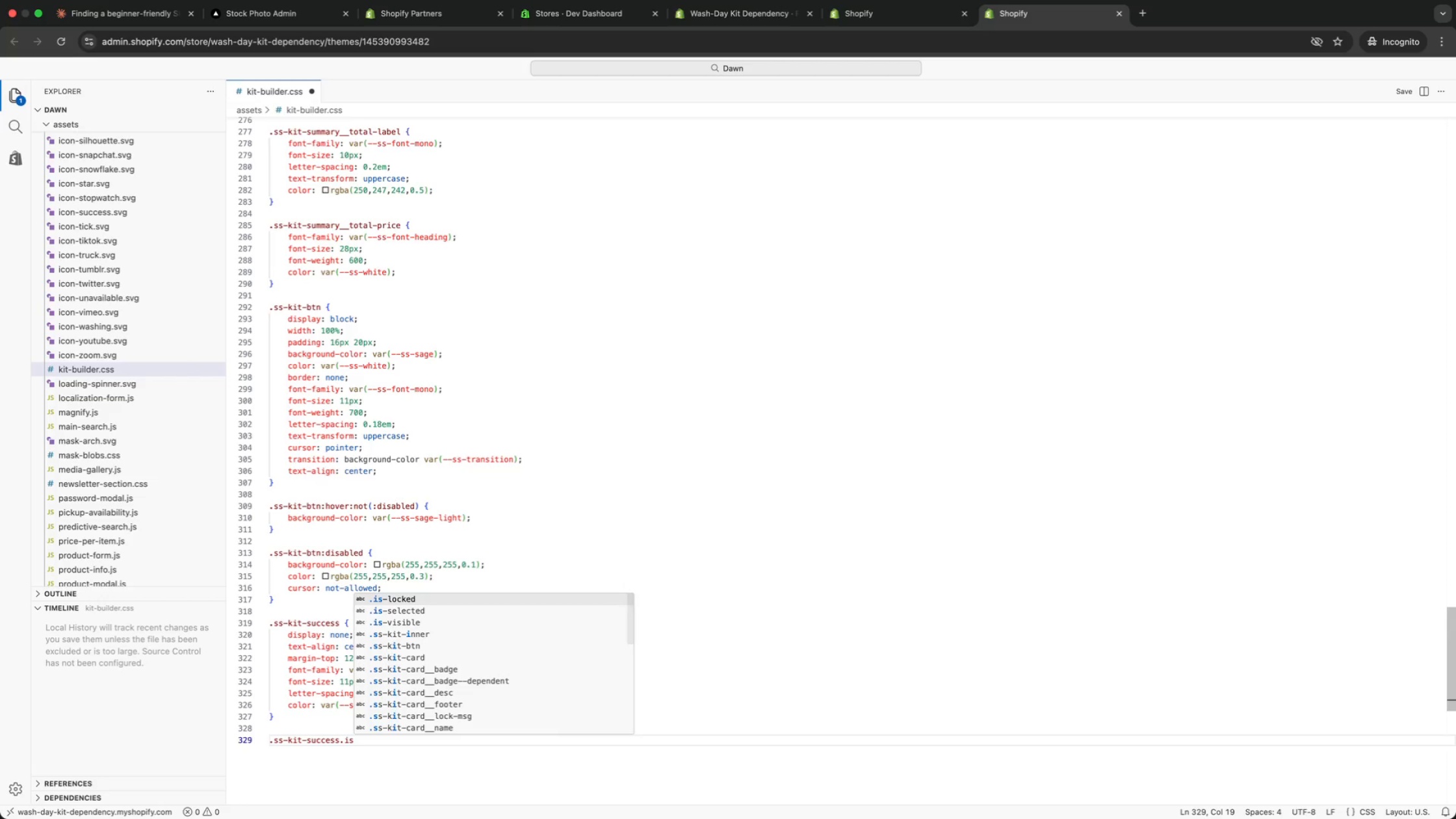 
key(ArrowDown)
 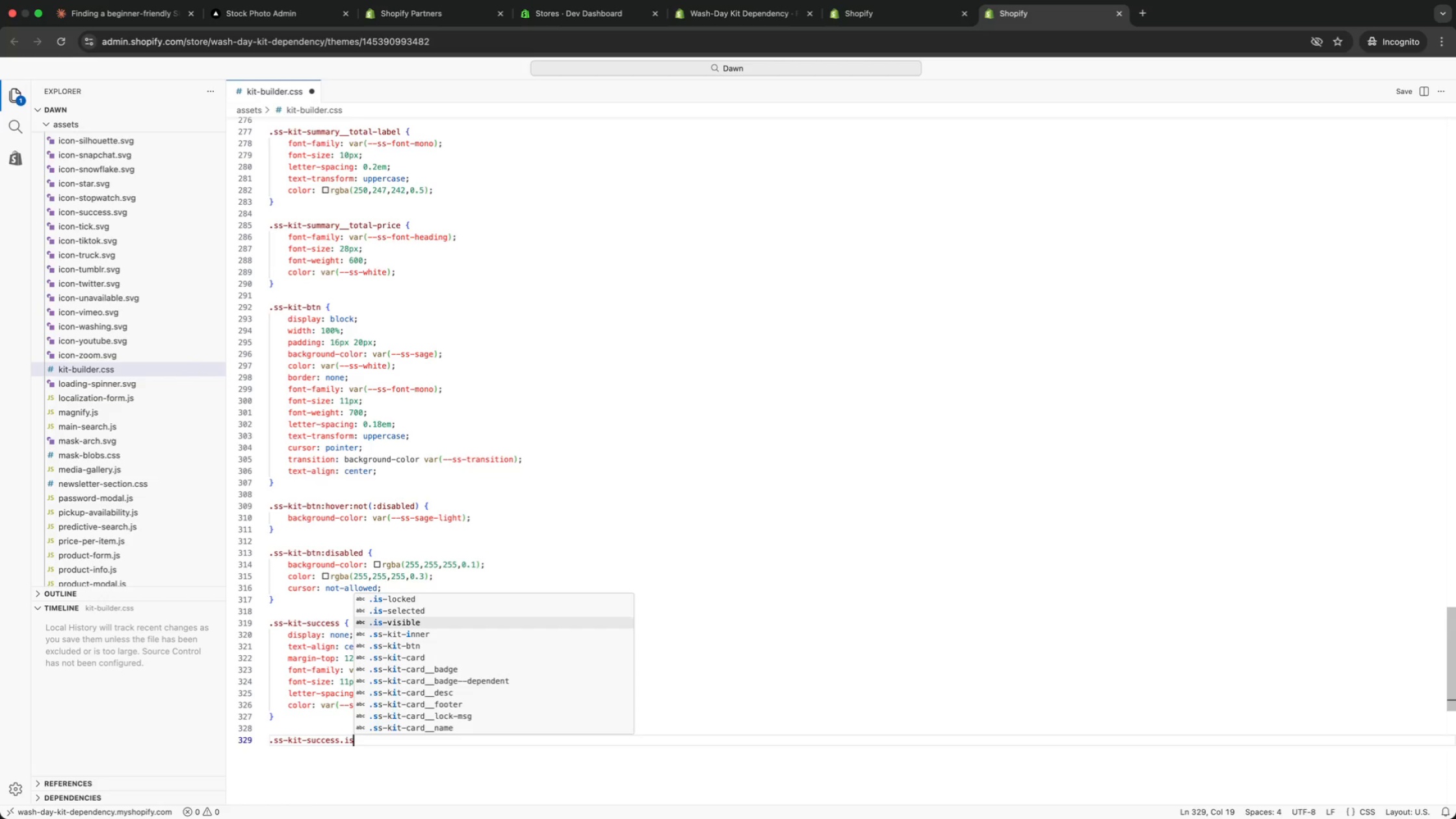 
key(ArrowDown)
 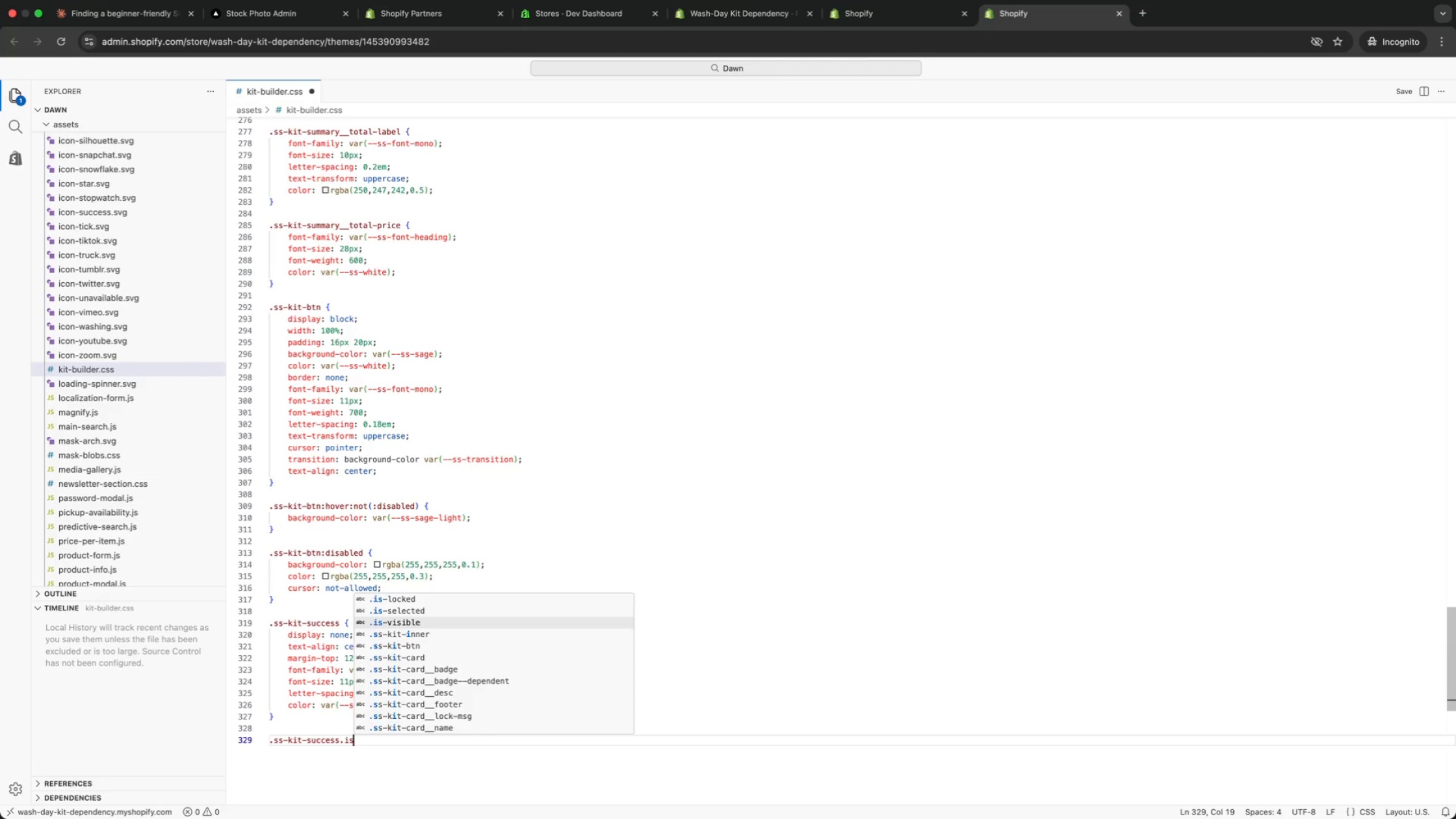 
key(Enter)
 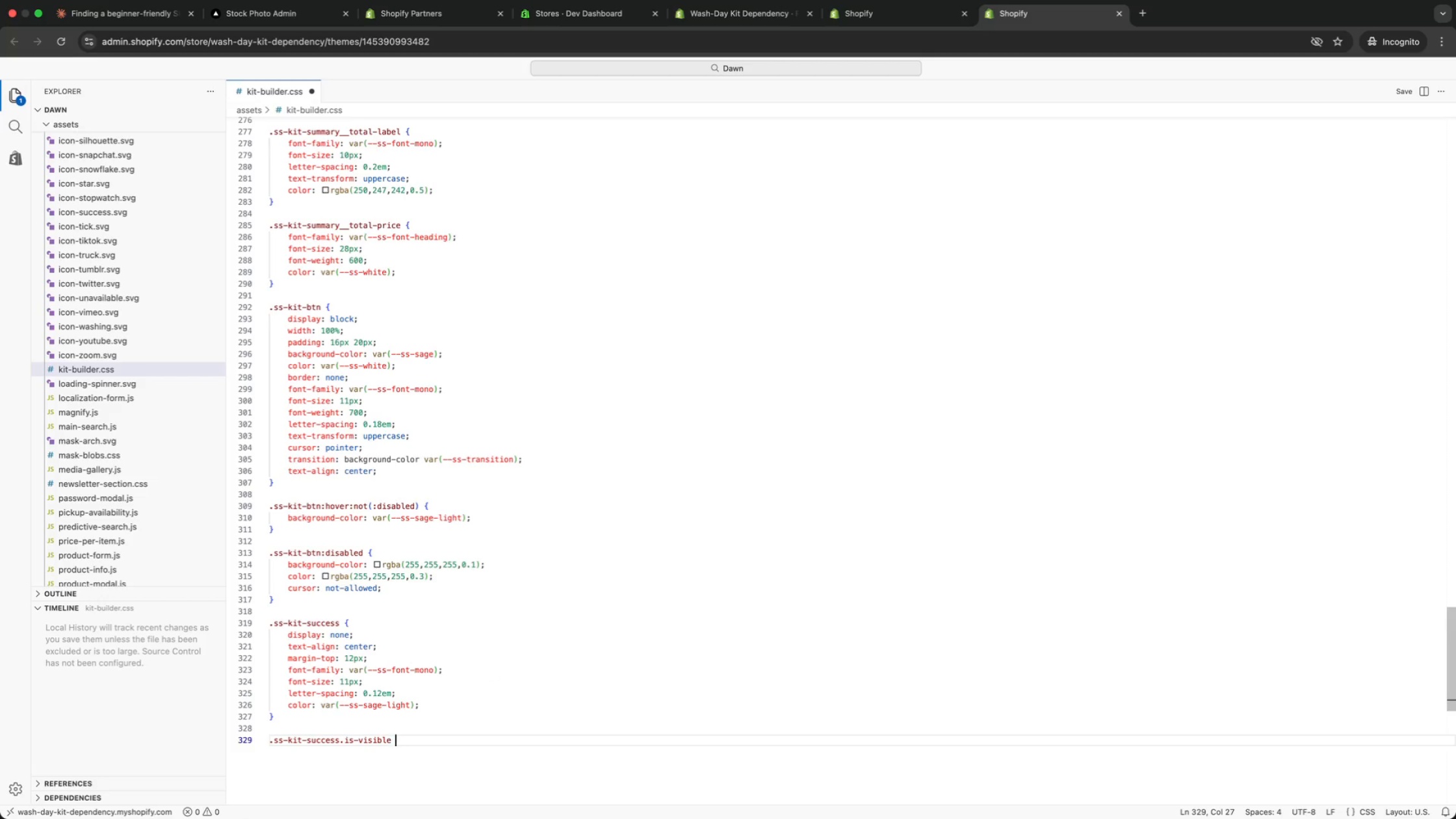 
key(Space)
 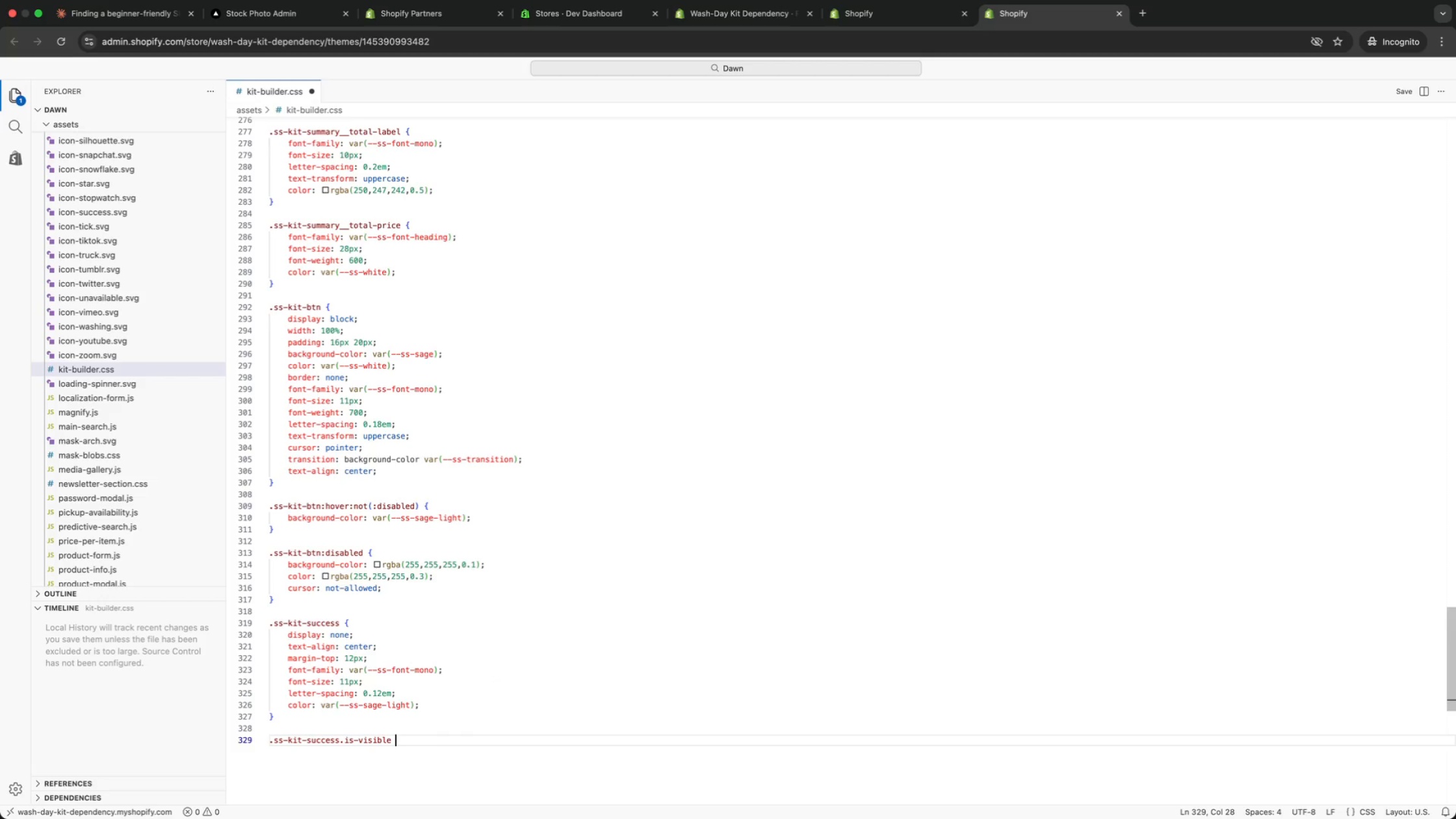 
key(Shift+ShiftRight)
 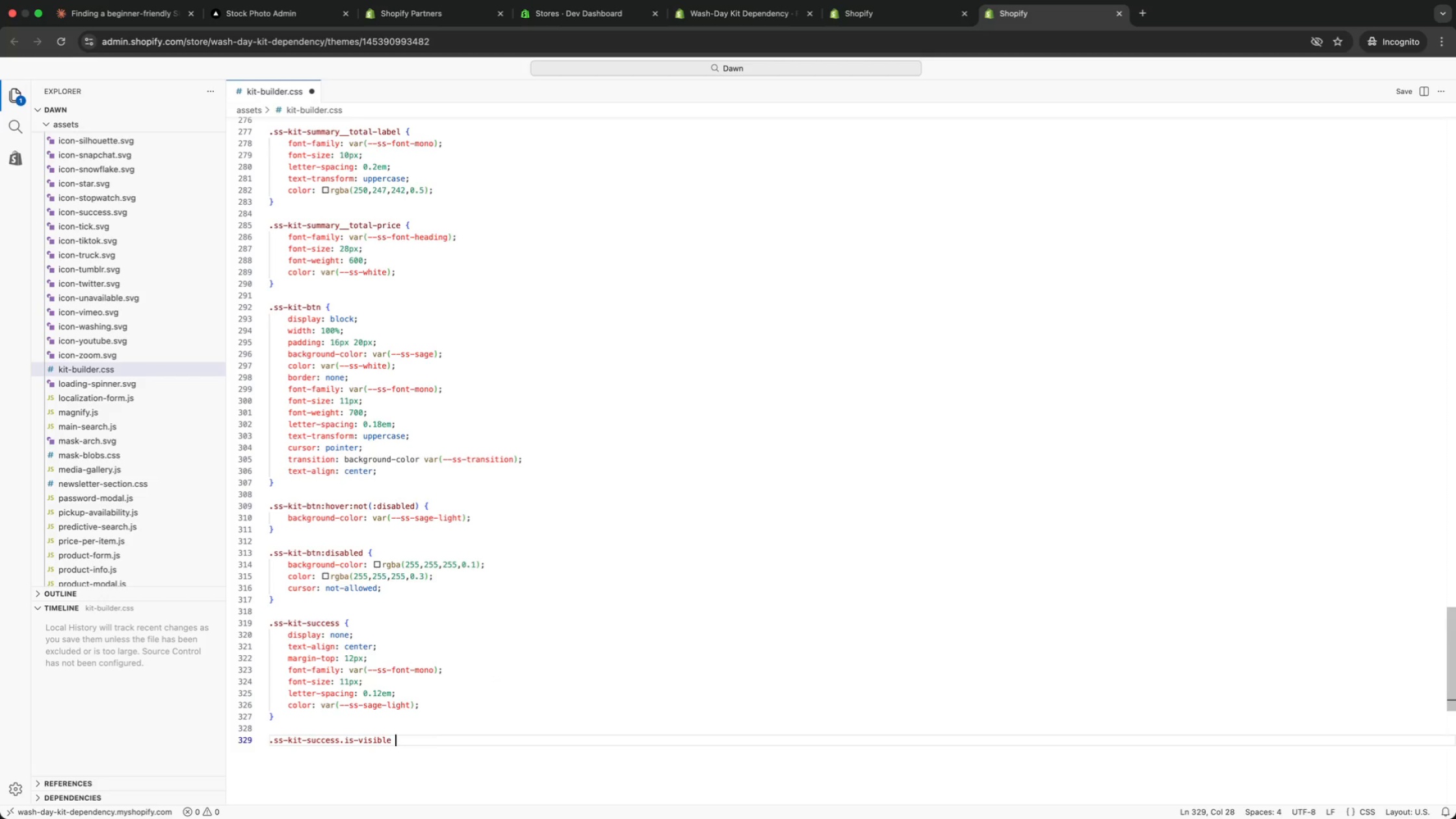 
key(Shift+BracketLeft)
 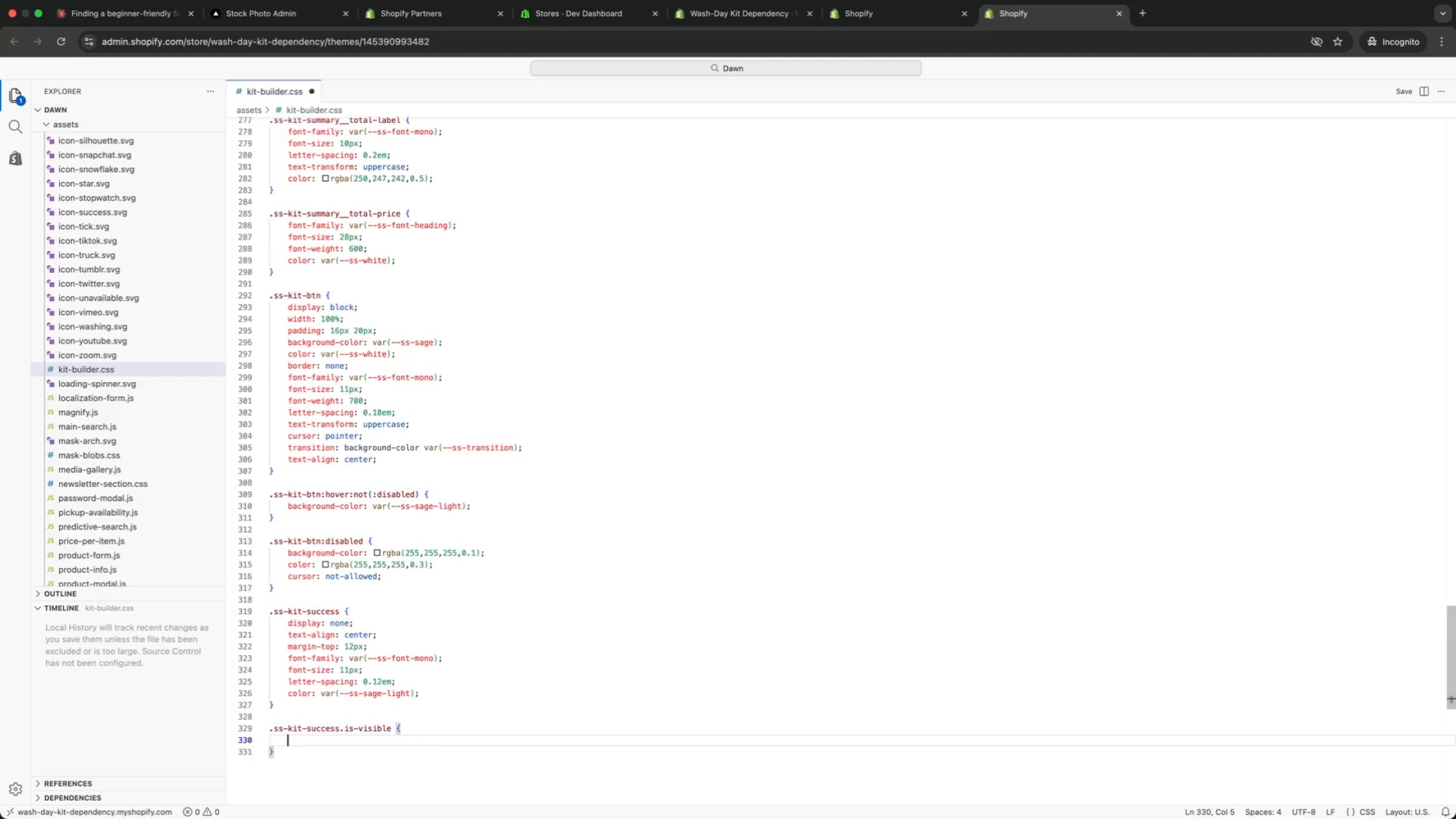 
key(Enter)
 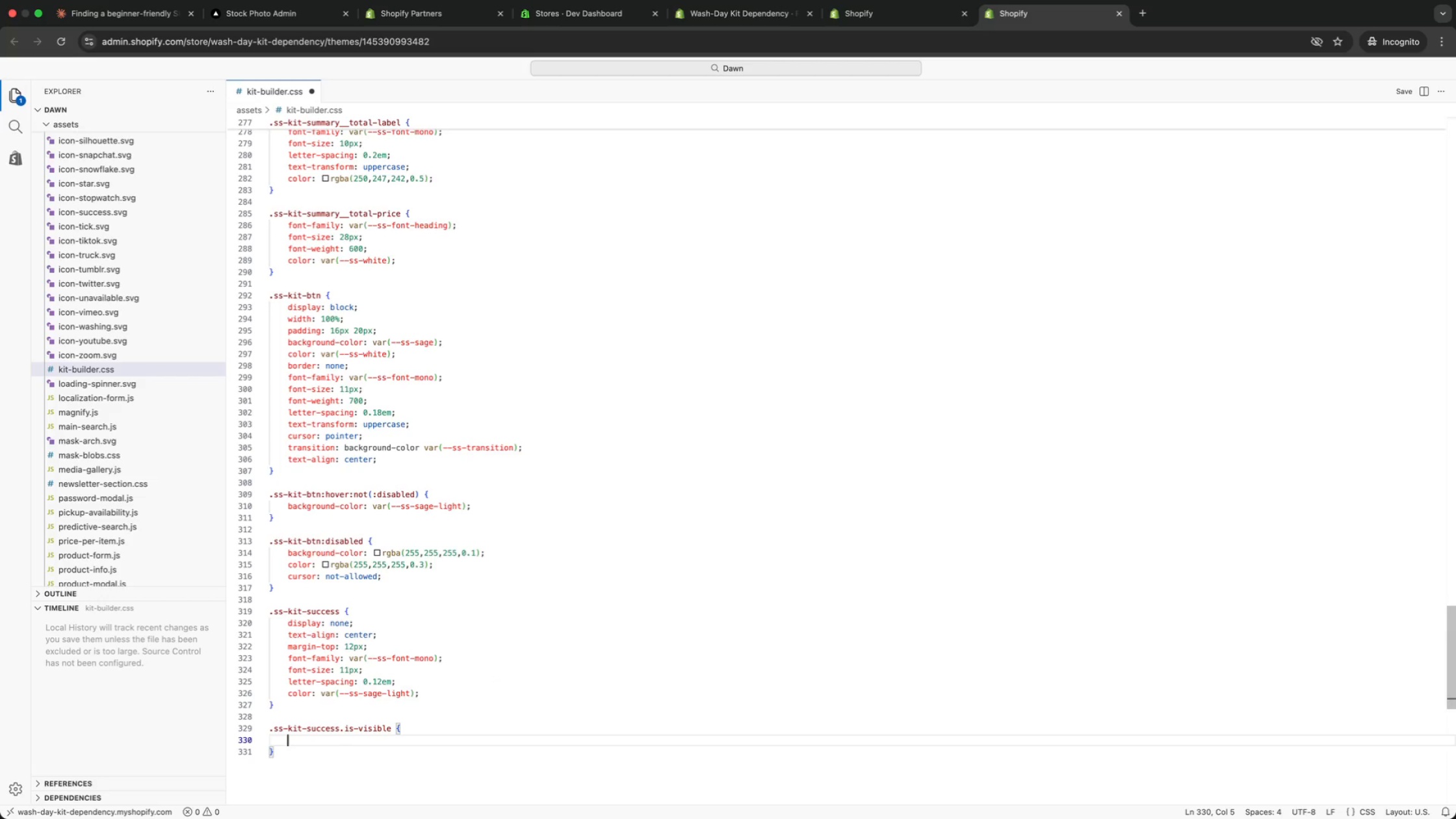 
type(dis)
 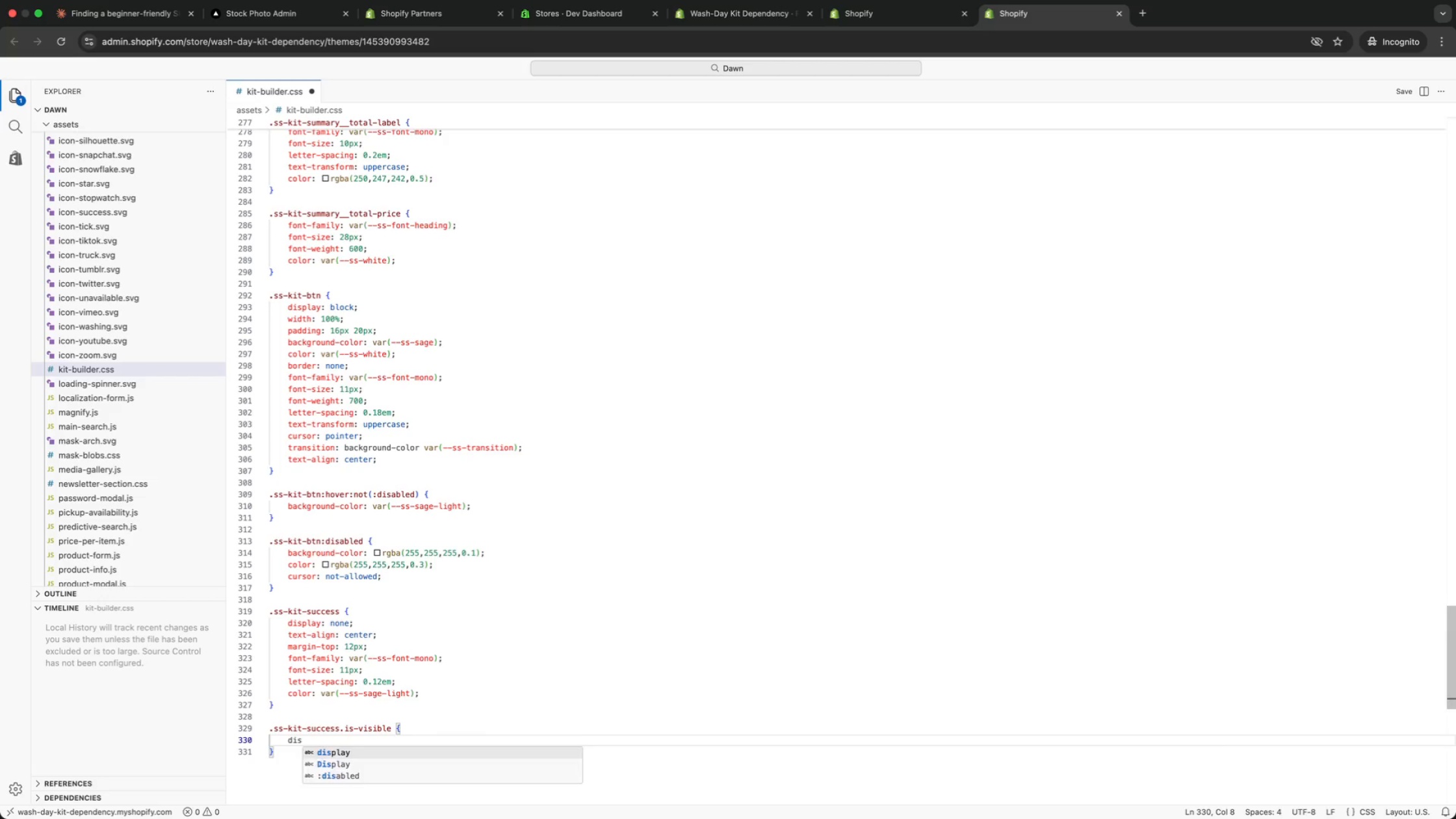 
key(Enter)
 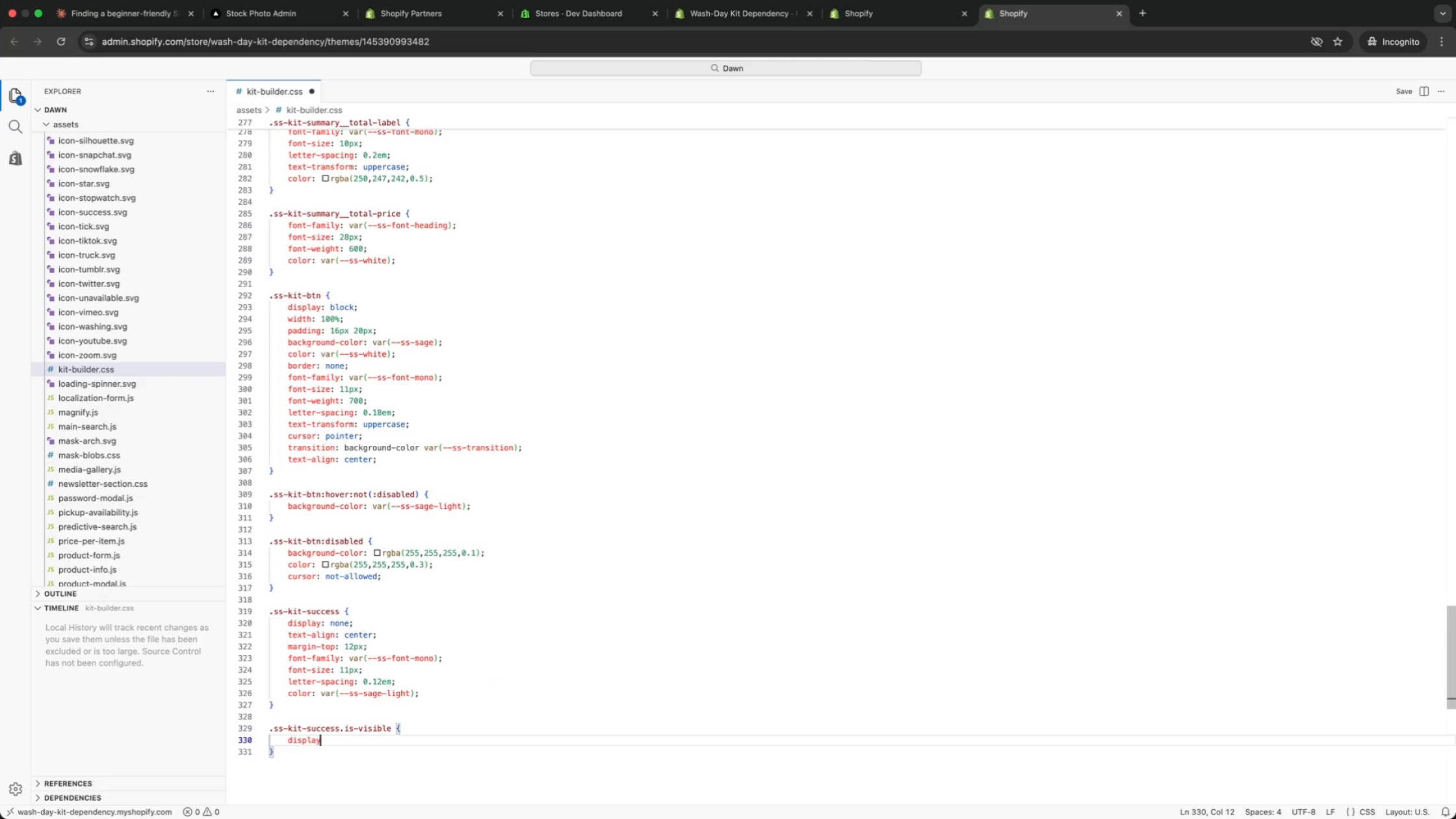 
type(: bl)
 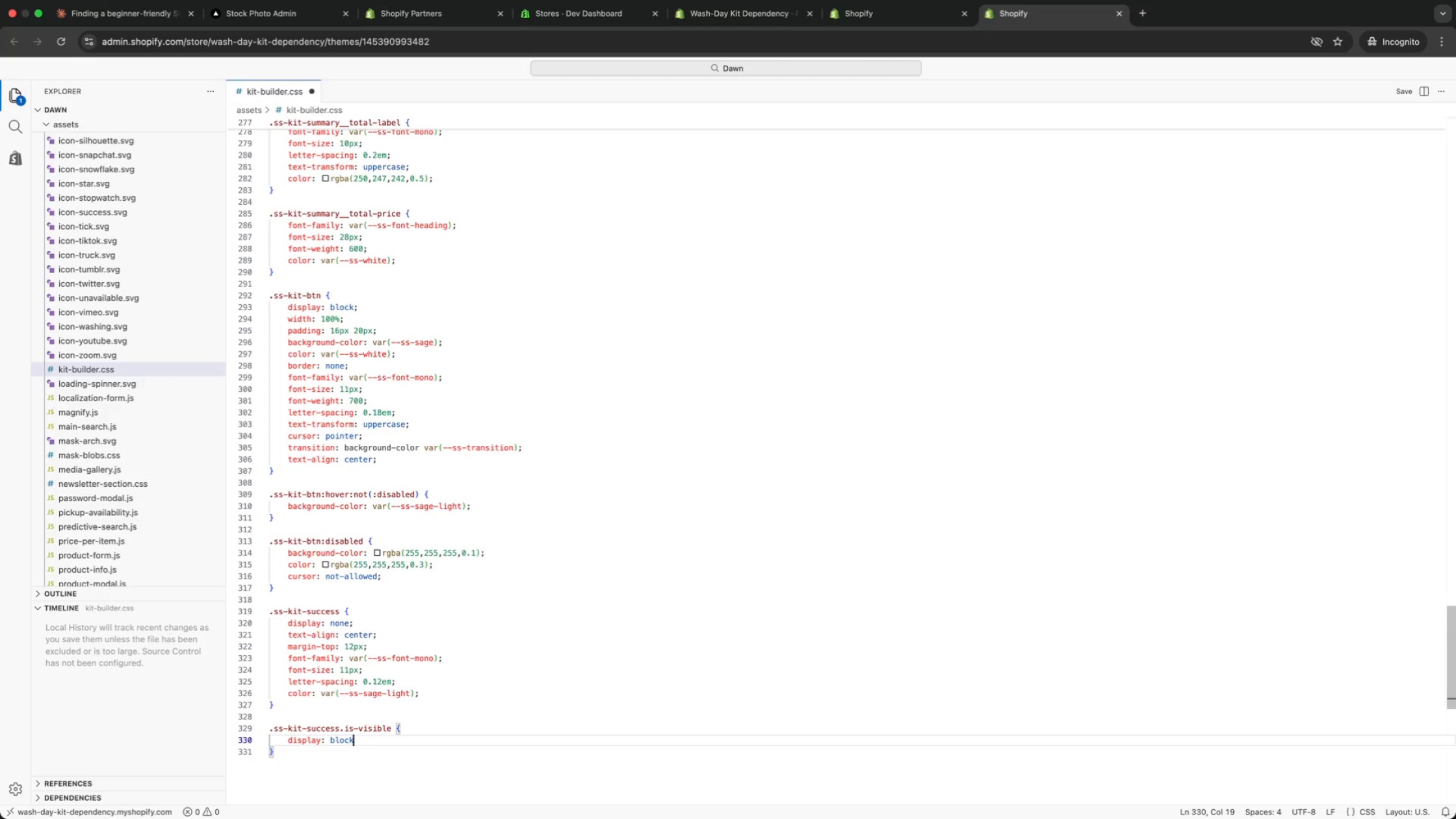 
key(Enter)
 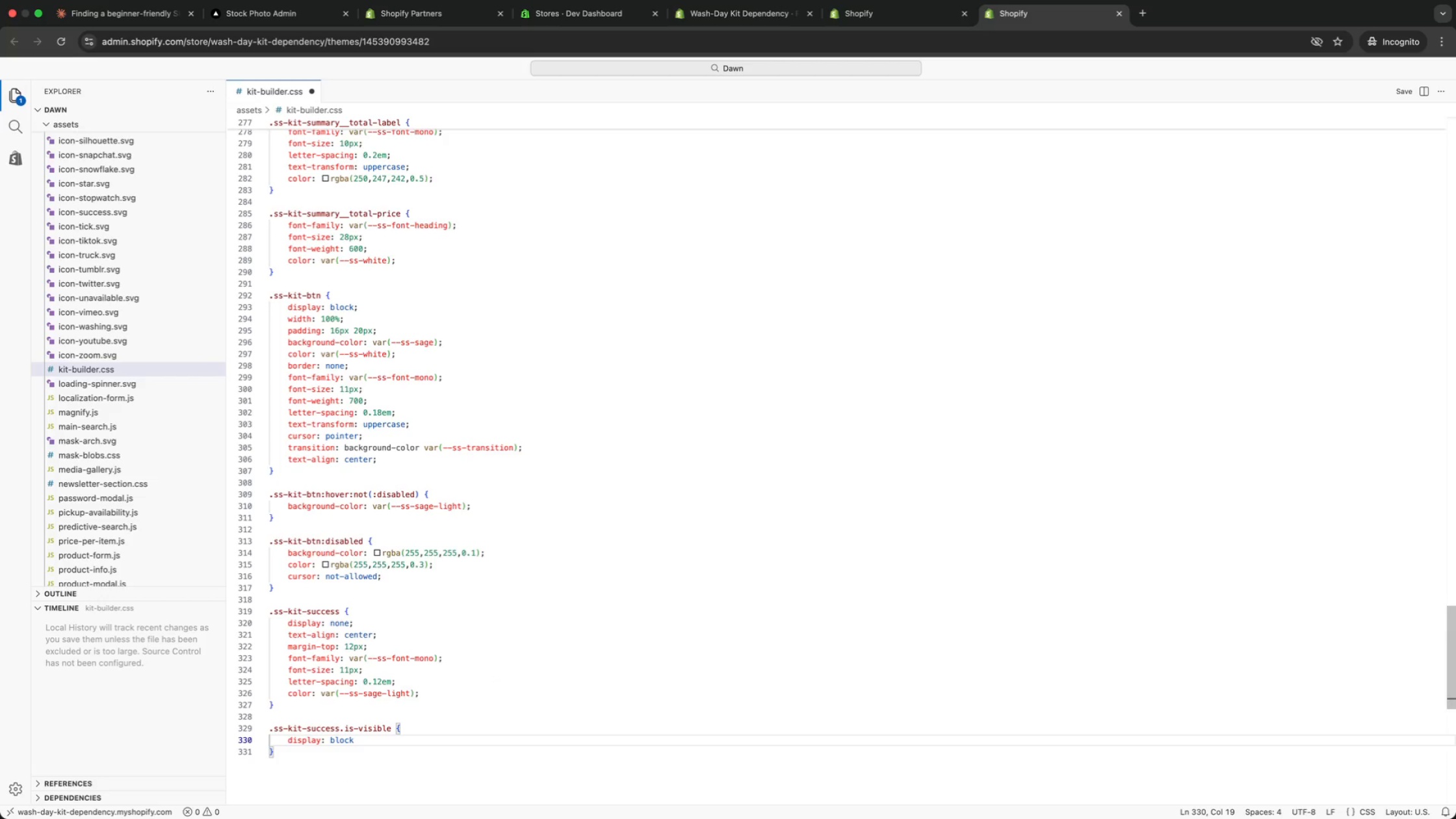 
key(Semicolon)
 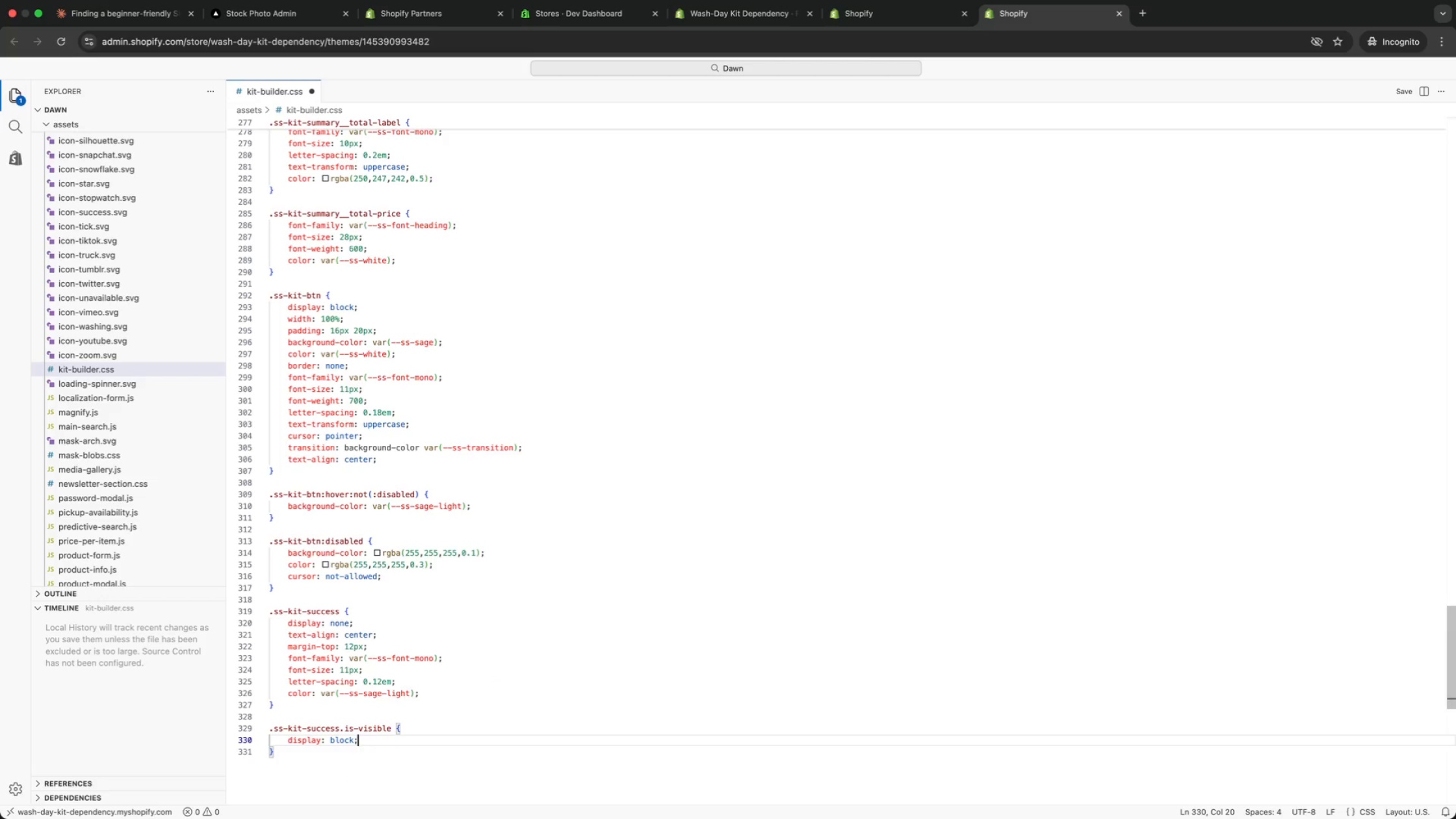 
key(ArrowDown)
 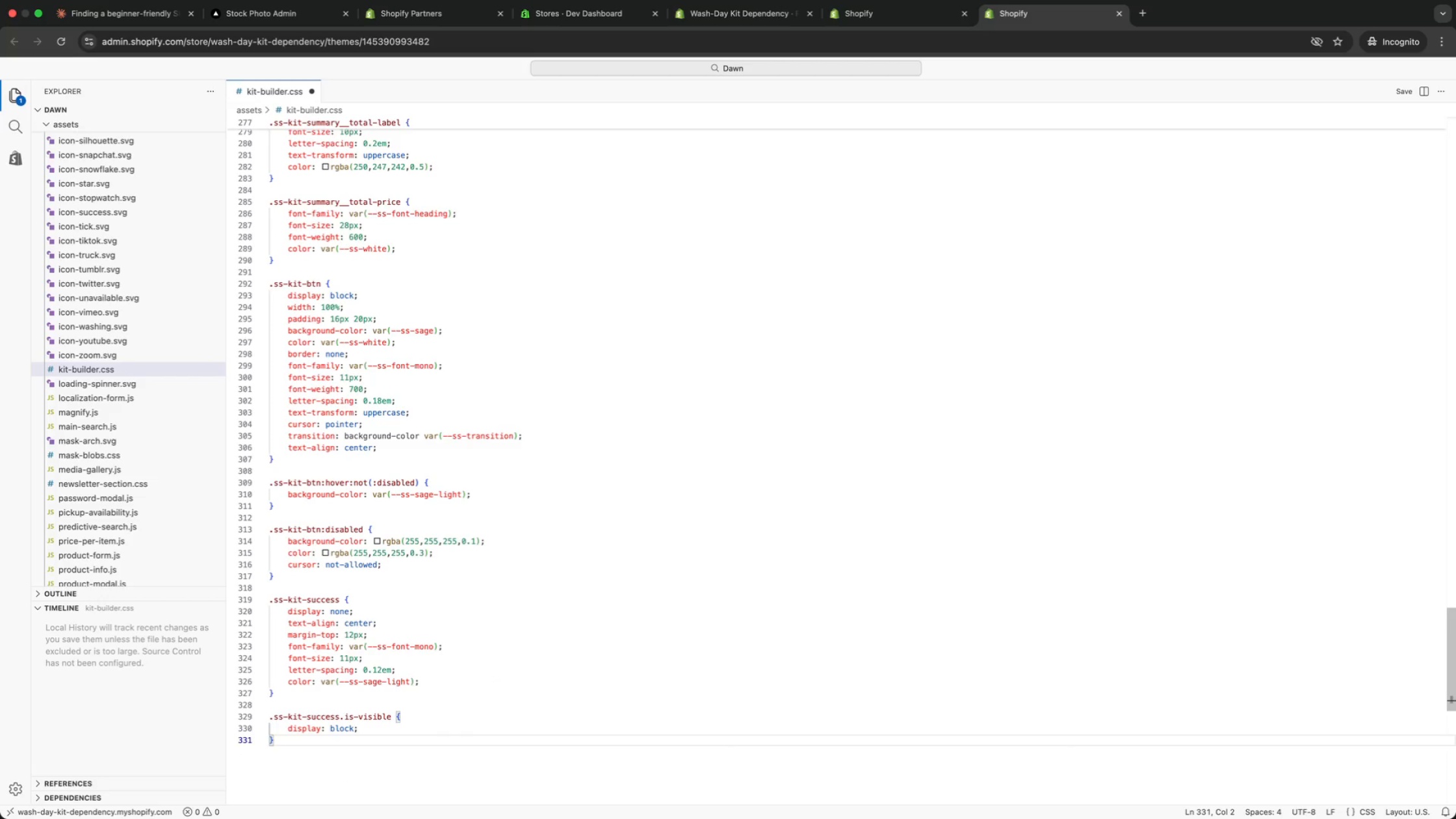 
key(Enter)
 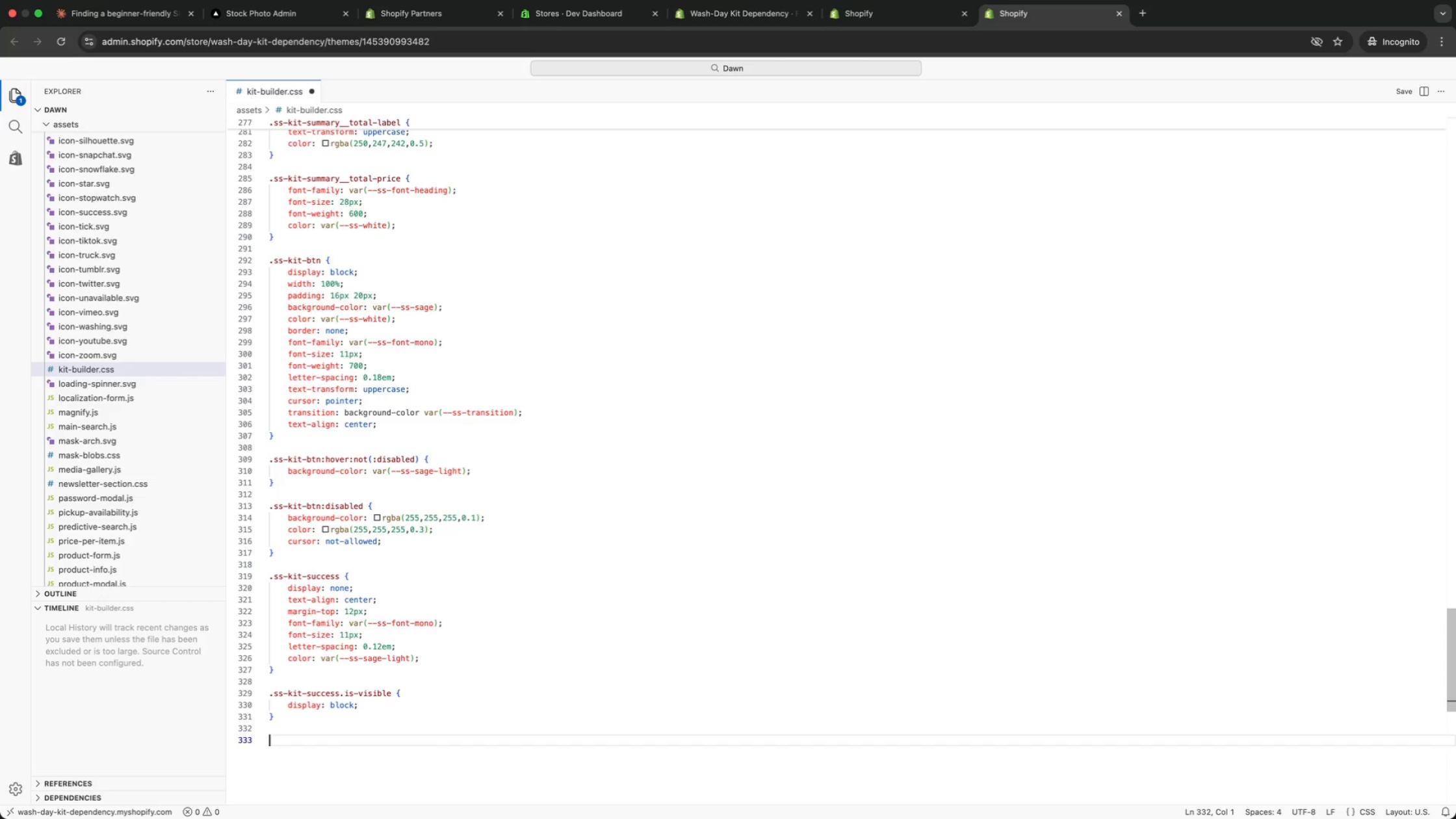 
key(Enter)
 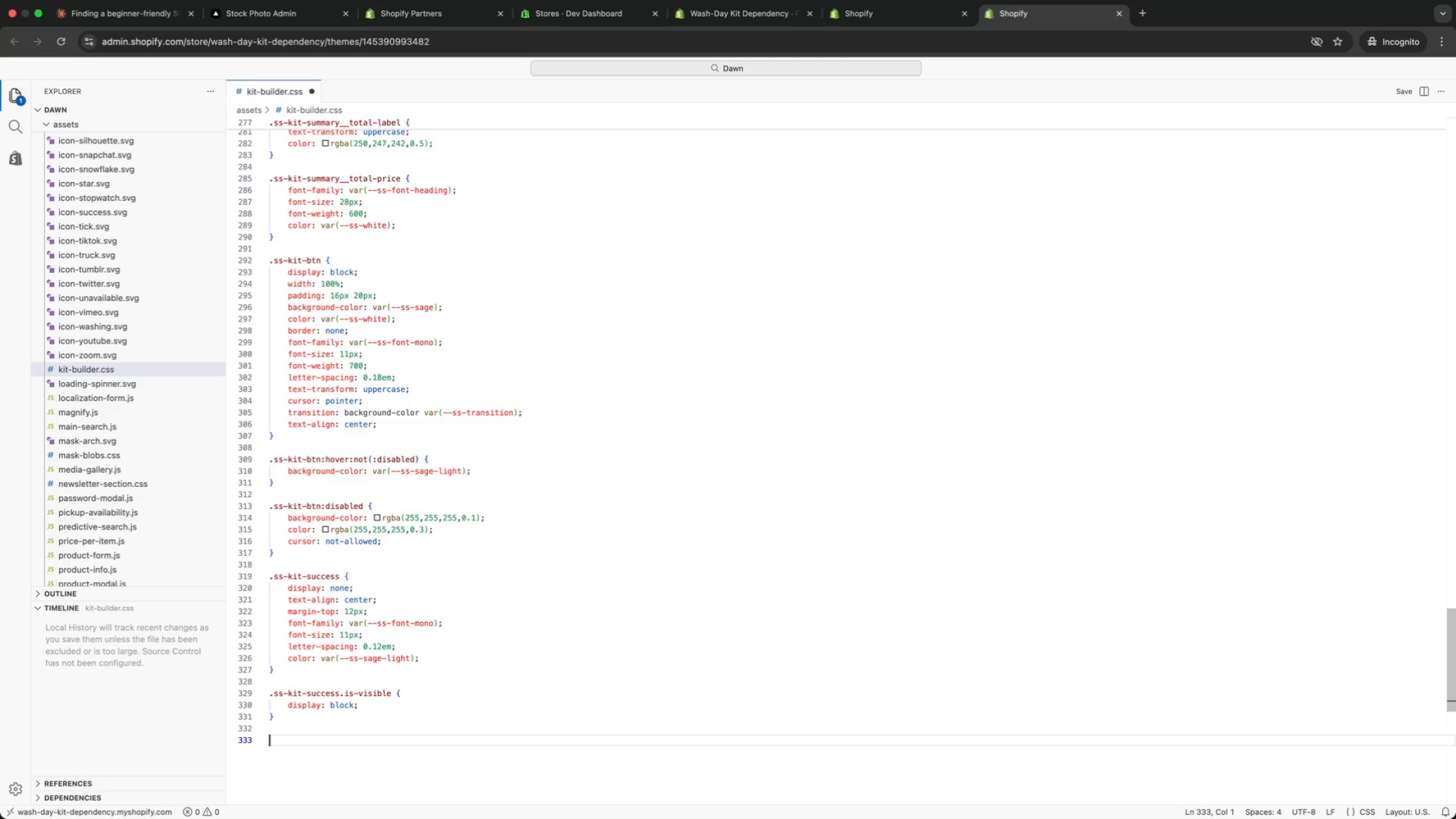 
type(@media screen adn )
key(Backspace)
key(Backspace)
key(Backspace)
type(nd (max-width: 640px)
 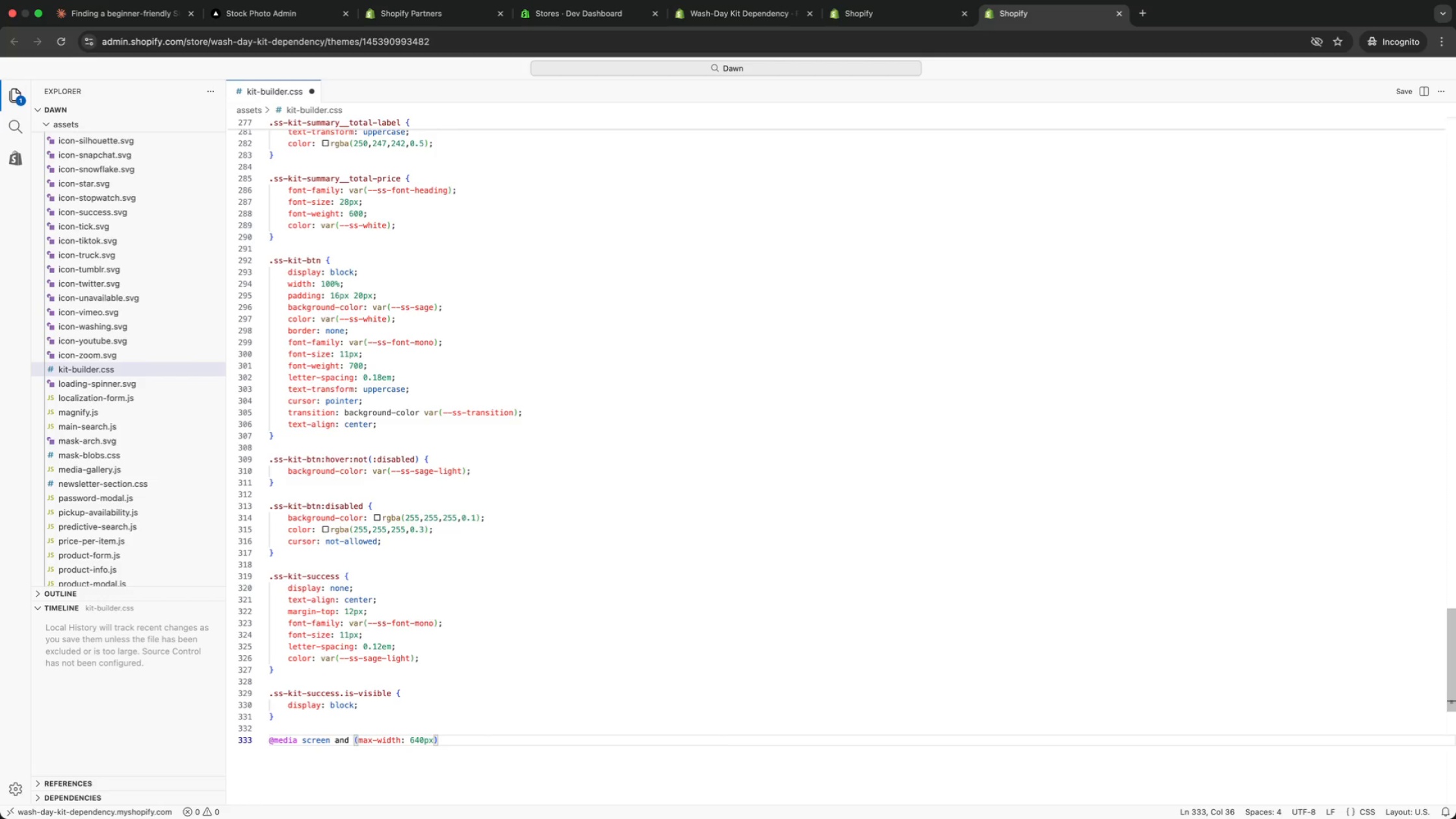 
key(Meta+CommandLeft)
 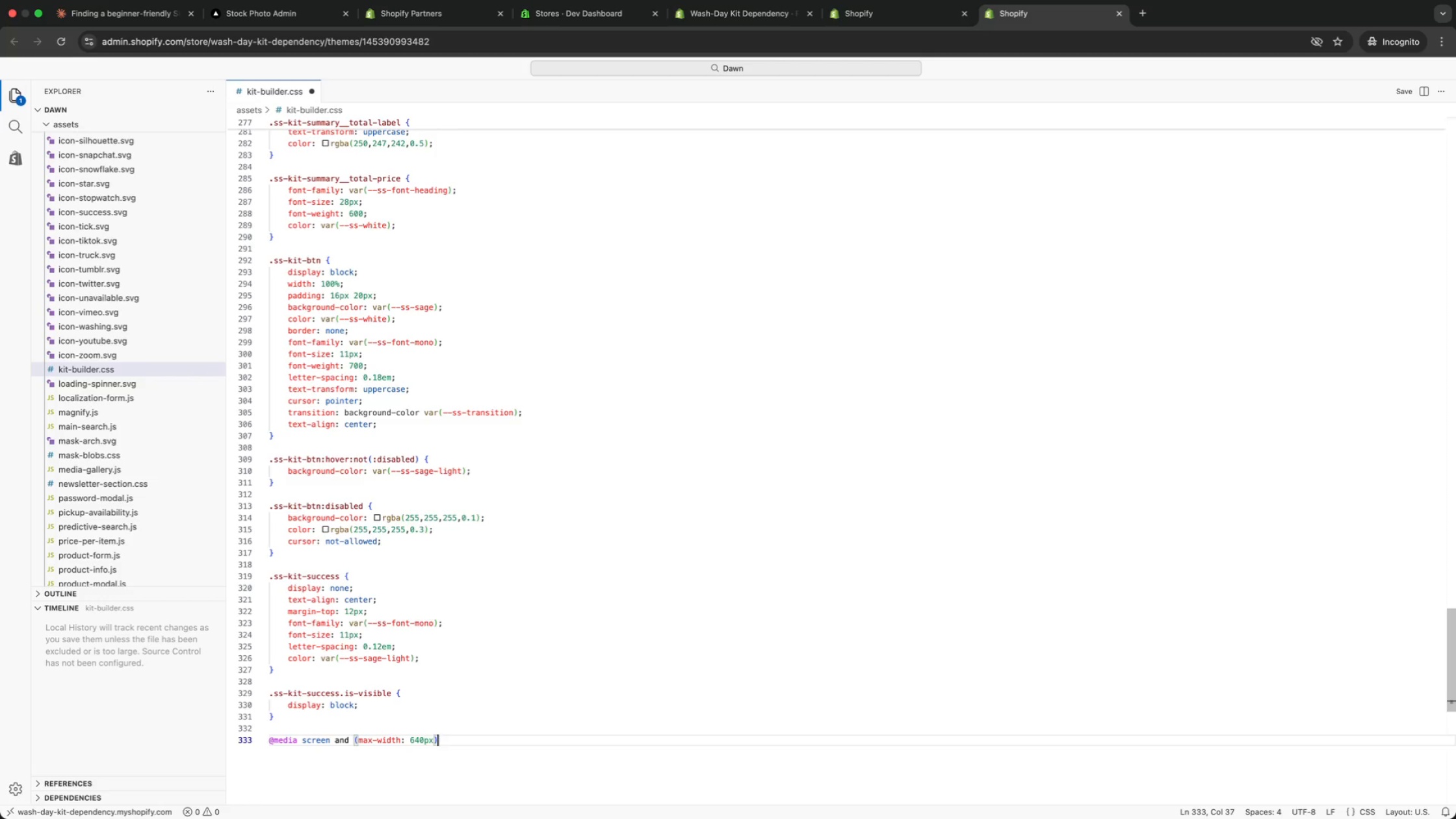 
key(Meta+ArrowRight)
 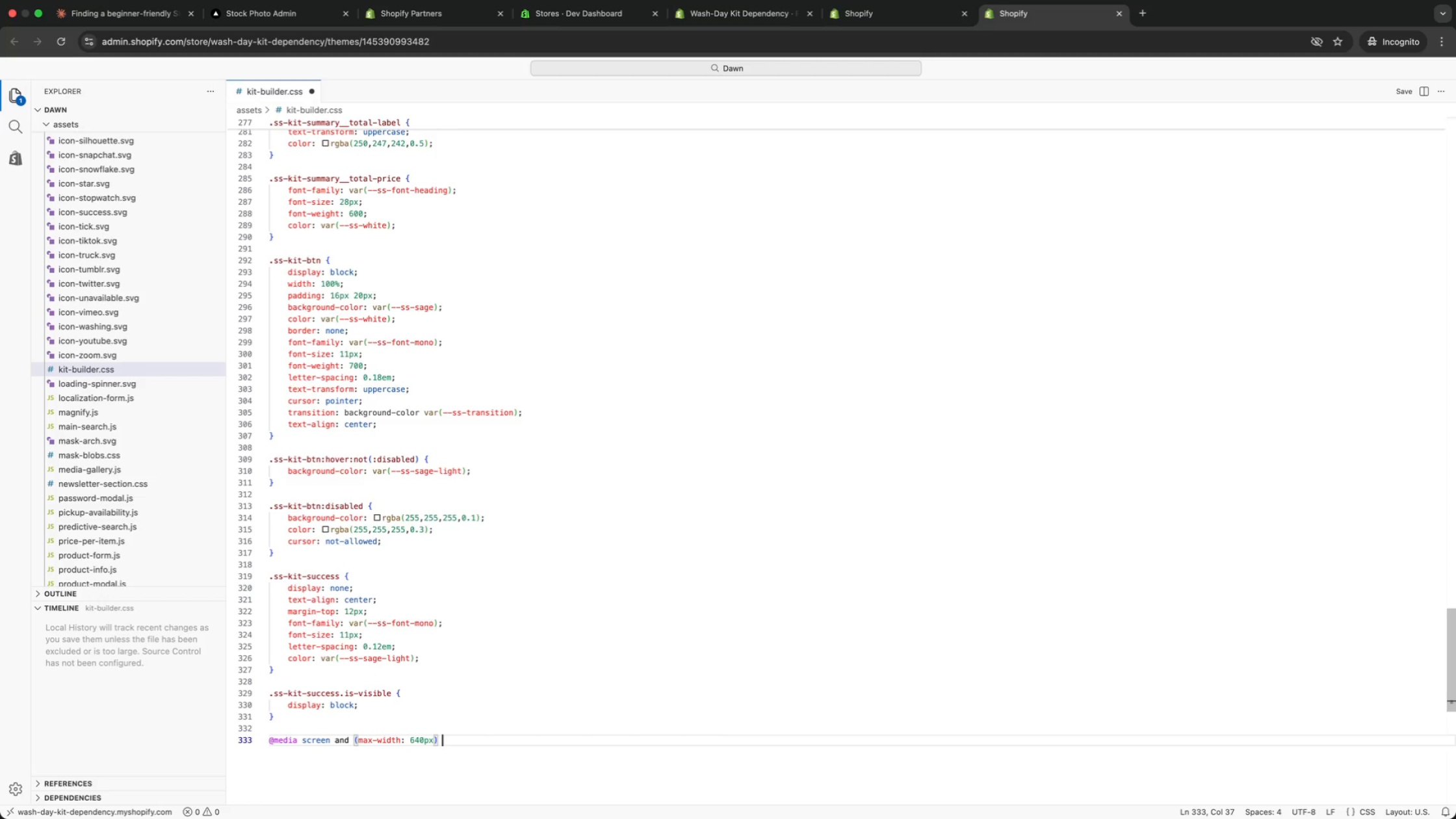 
key(Space)
 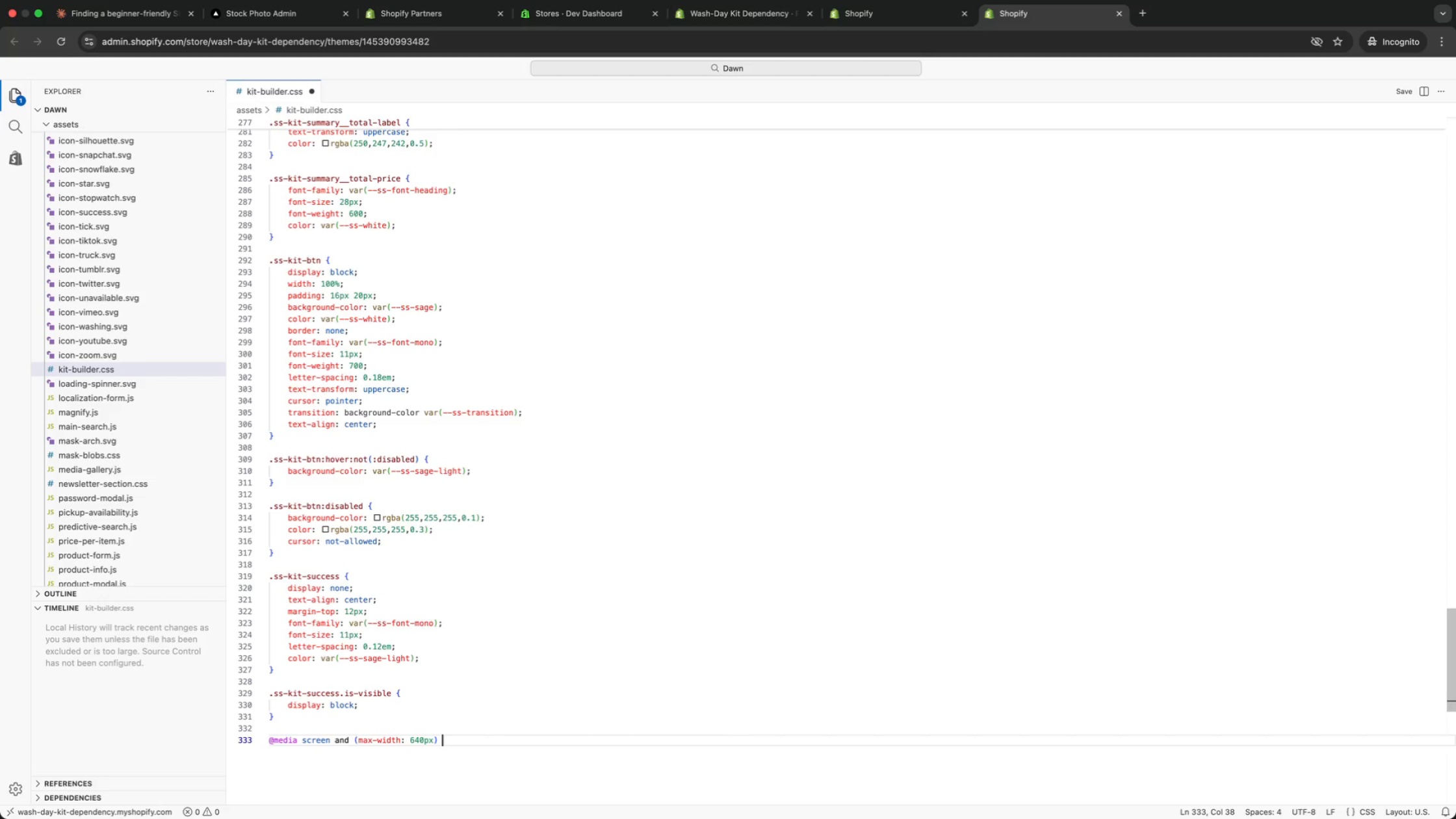 
key(Shift+ShiftRight)
 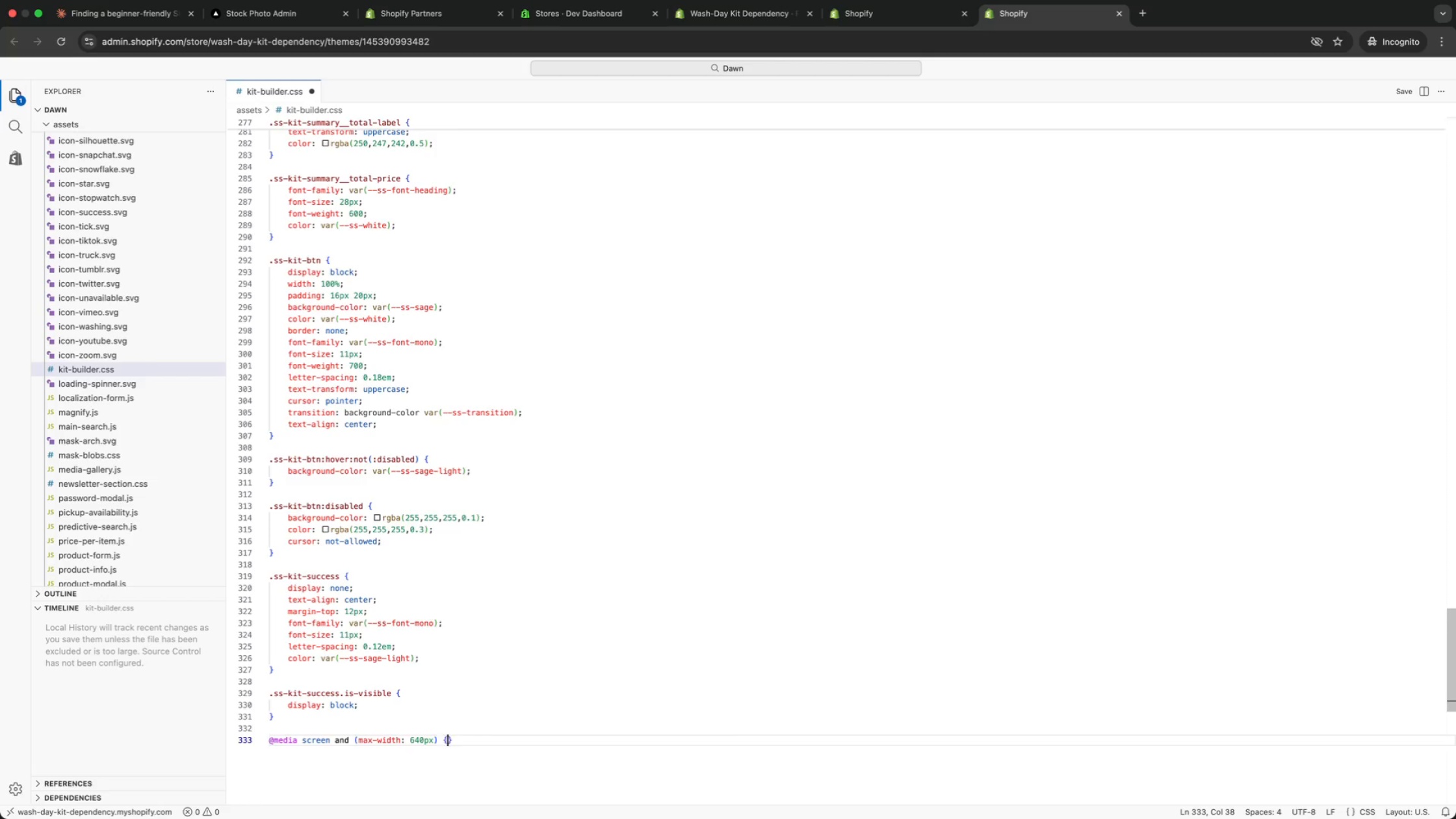 
key(Shift+BracketLeft)
 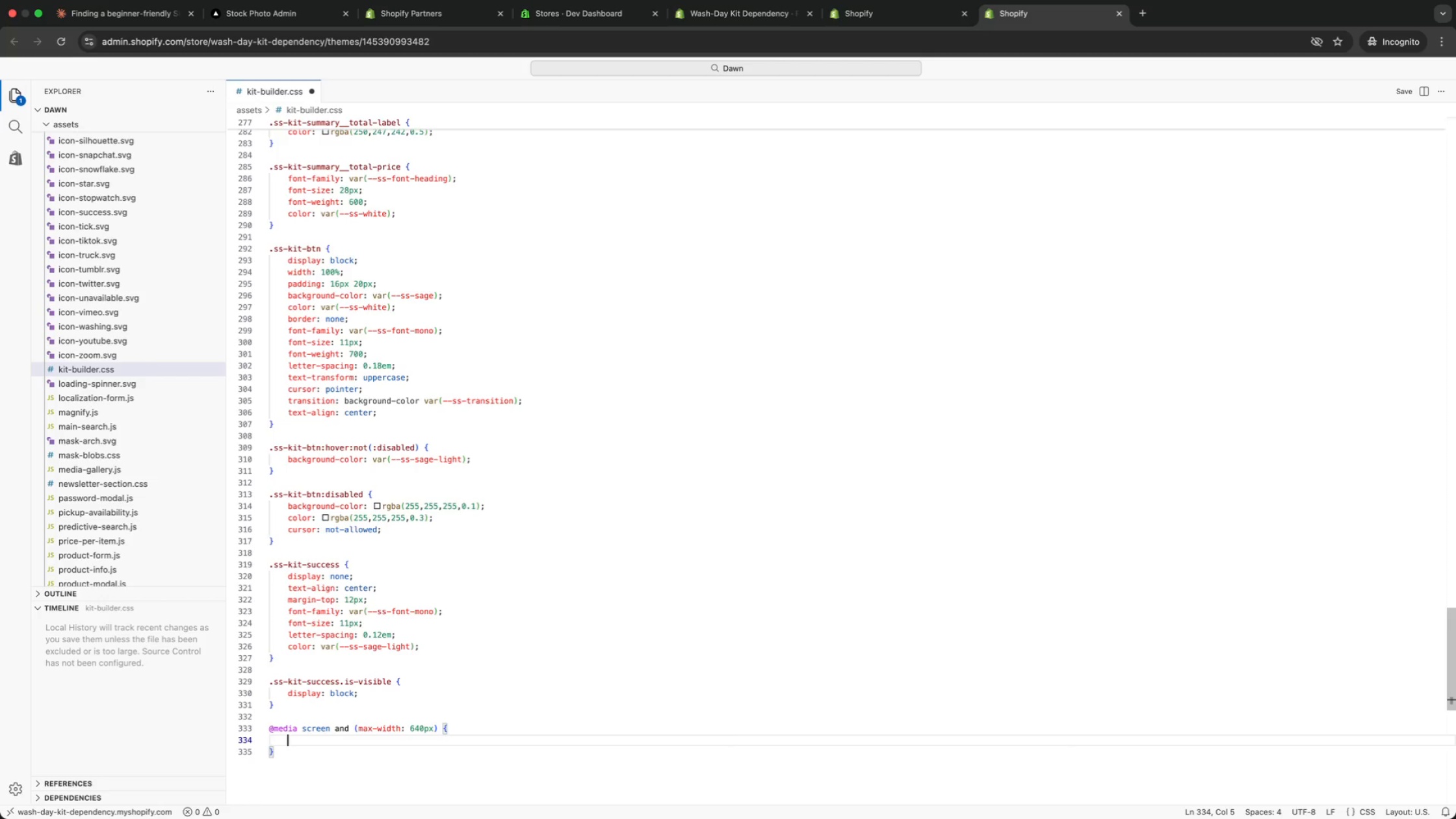 
key(Enter)
 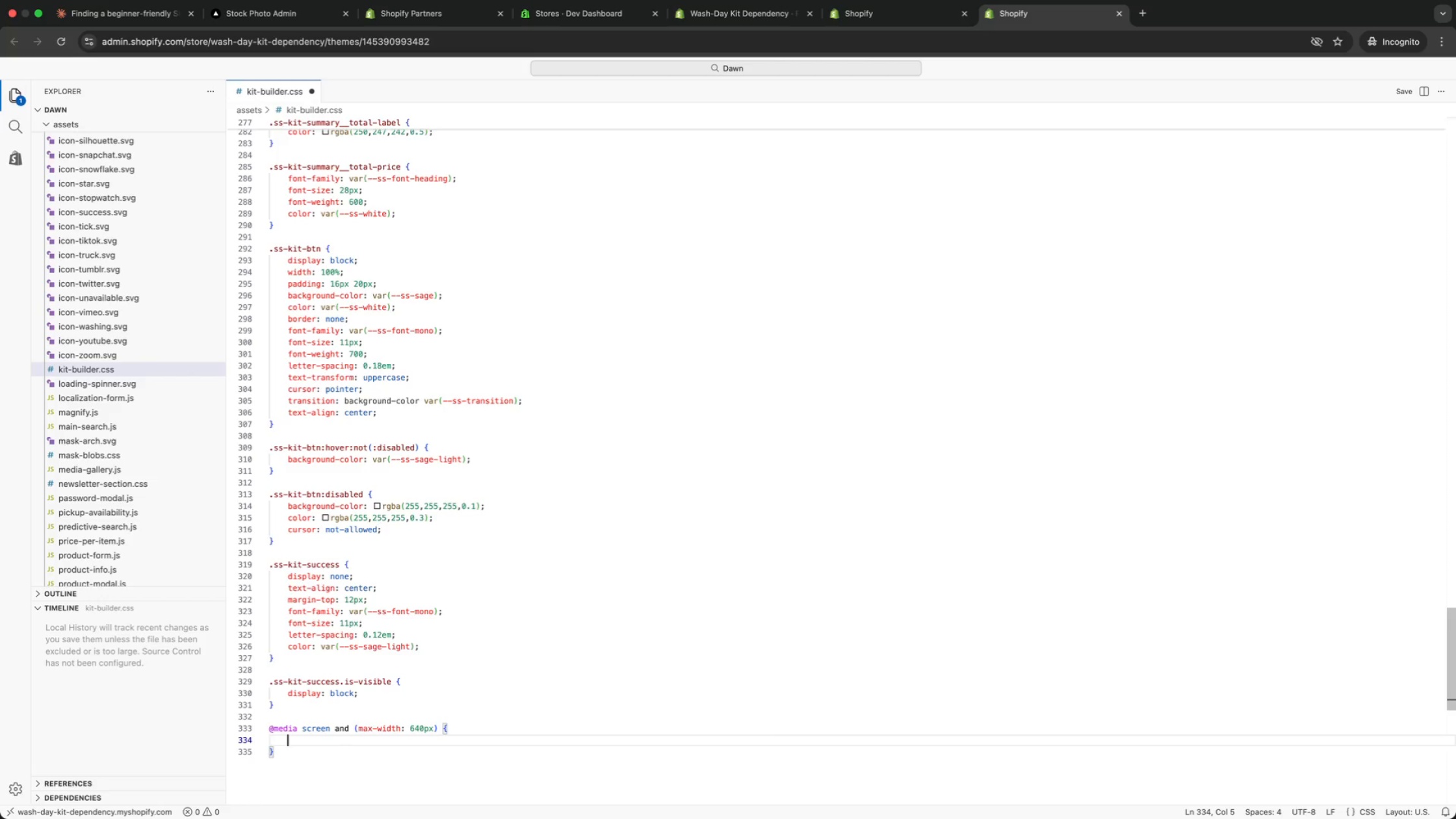 
type(section)
 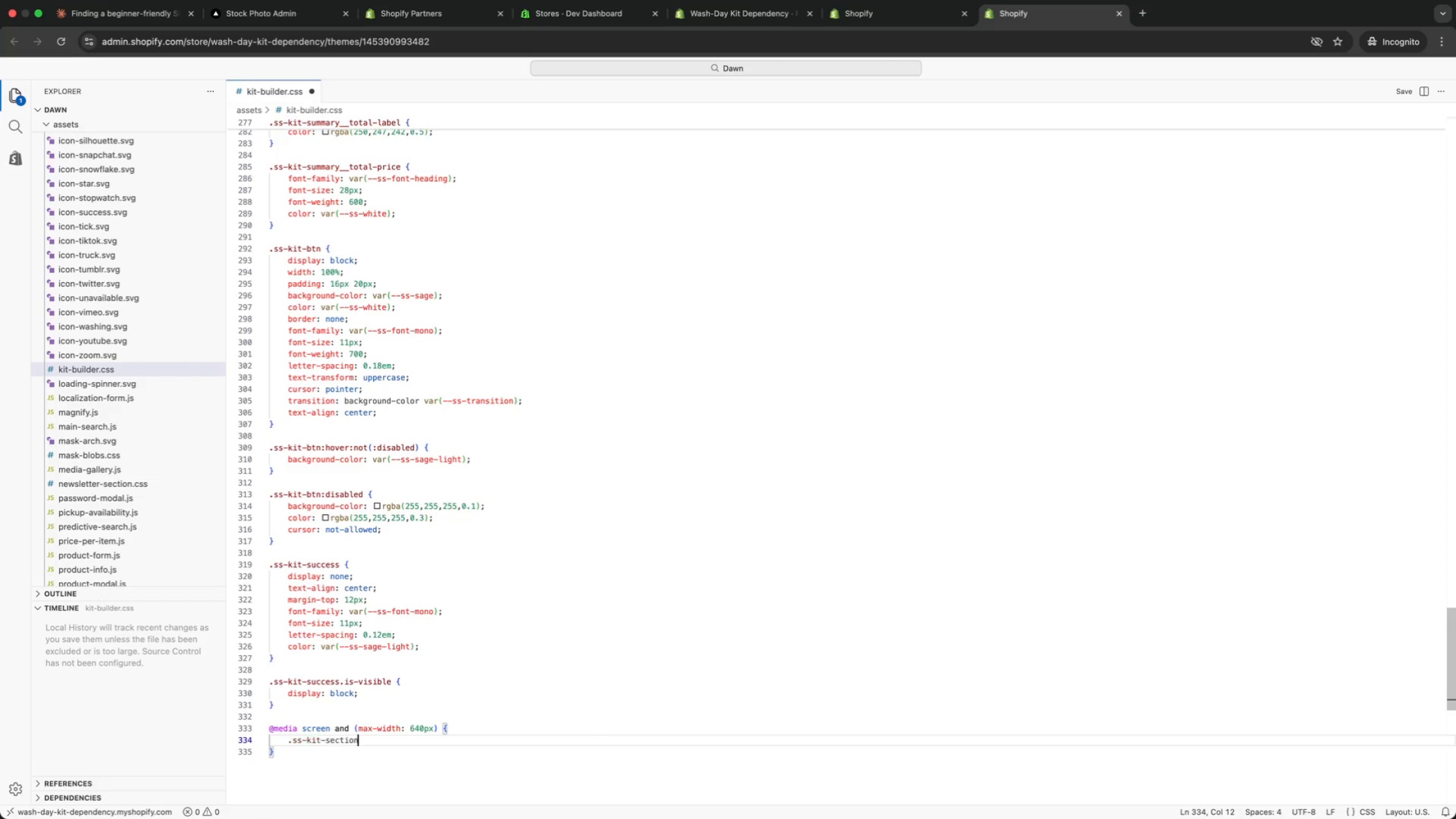 
key(Enter)
 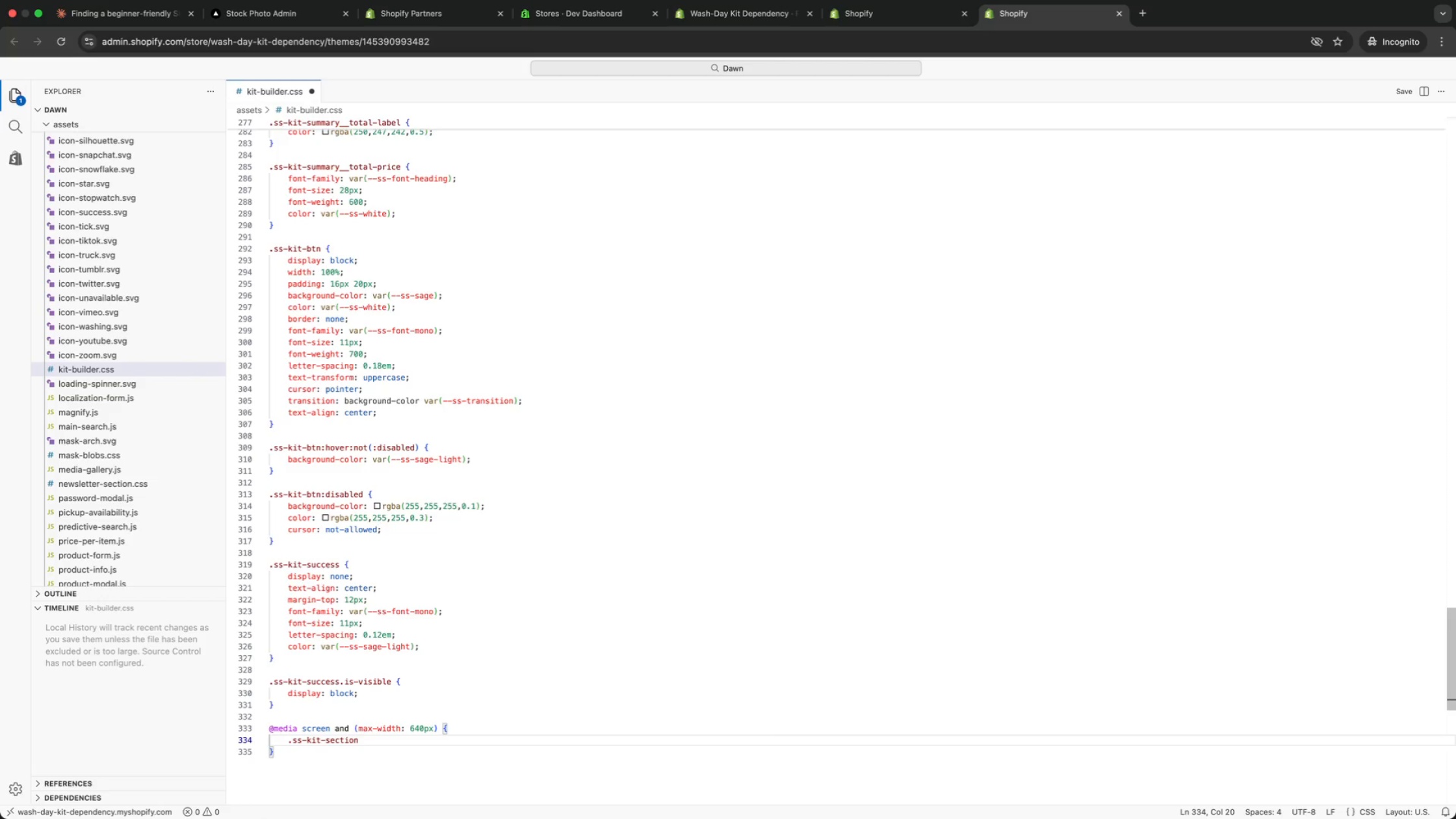 
key(Space)
 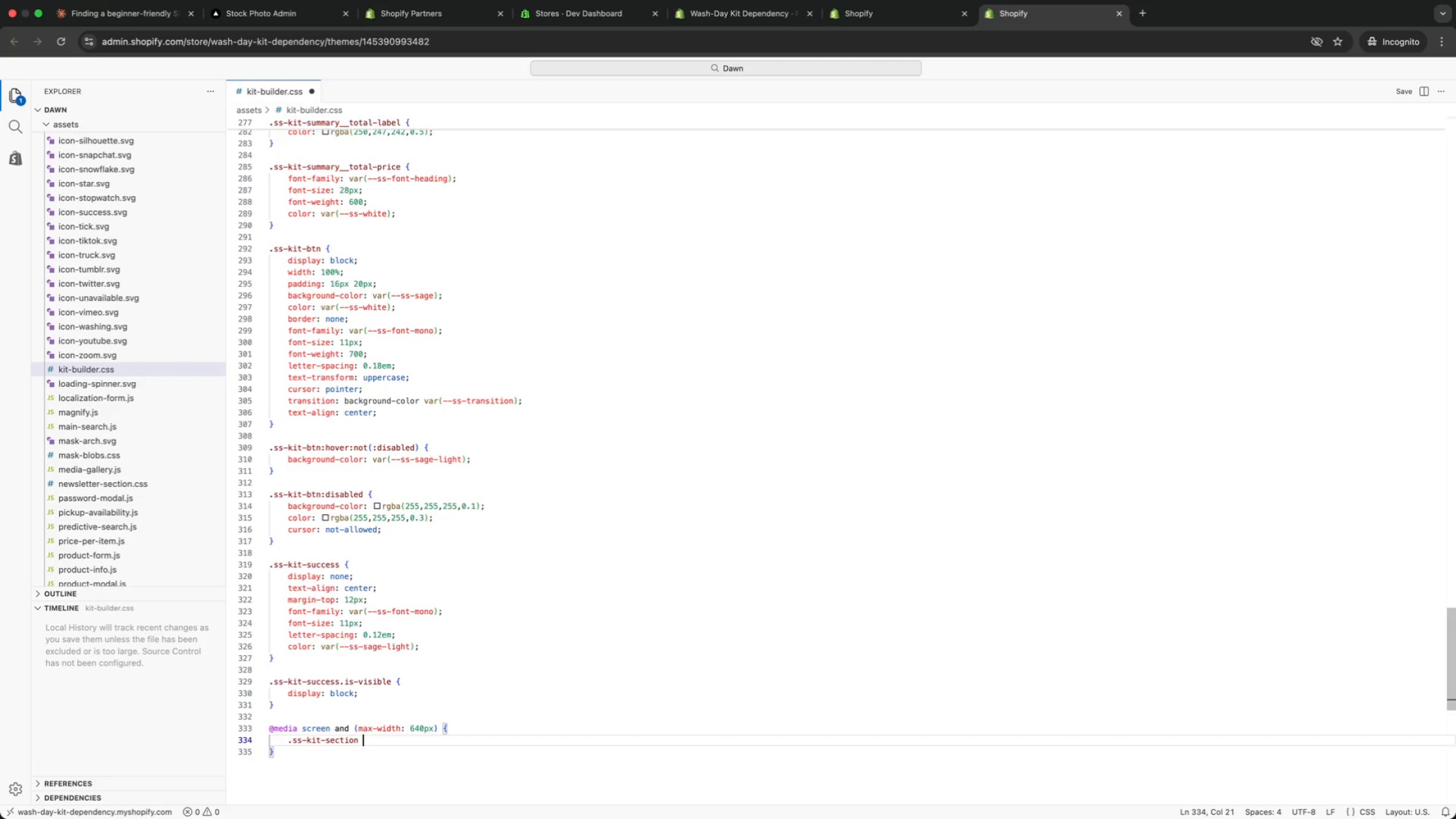 
key(Shift+BracketLeft)
 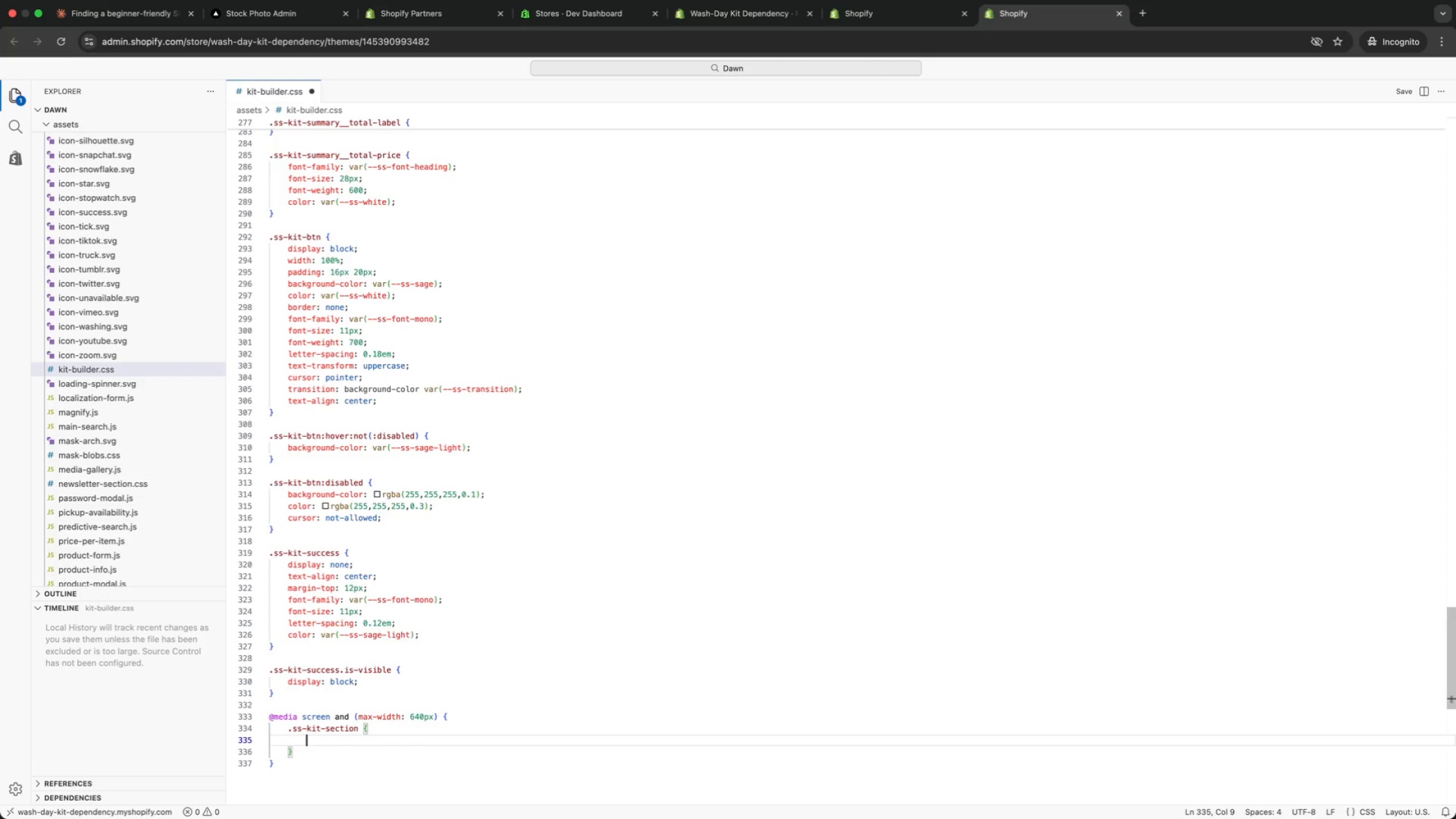 
key(Enter)
 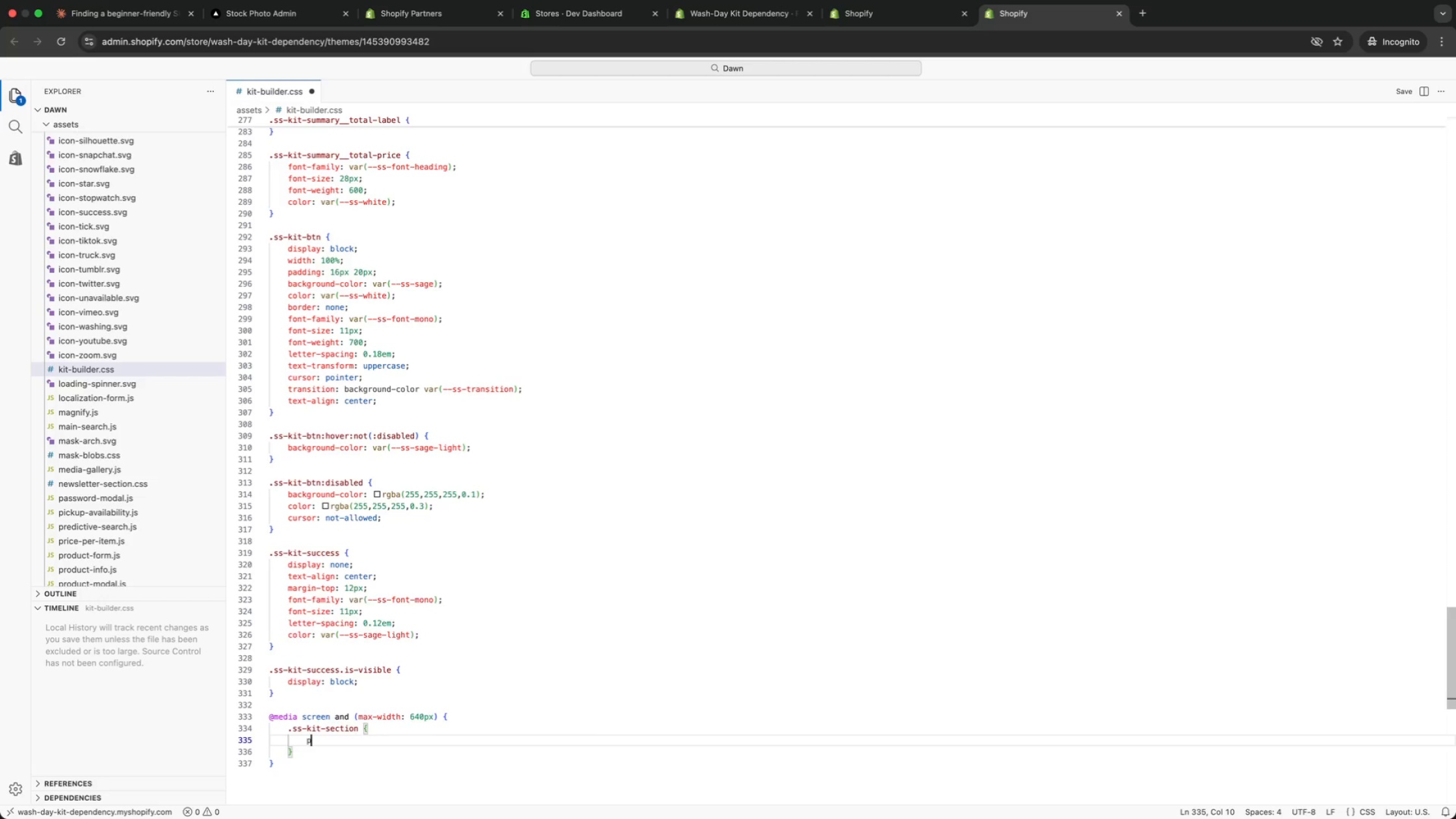 
type(padd)
 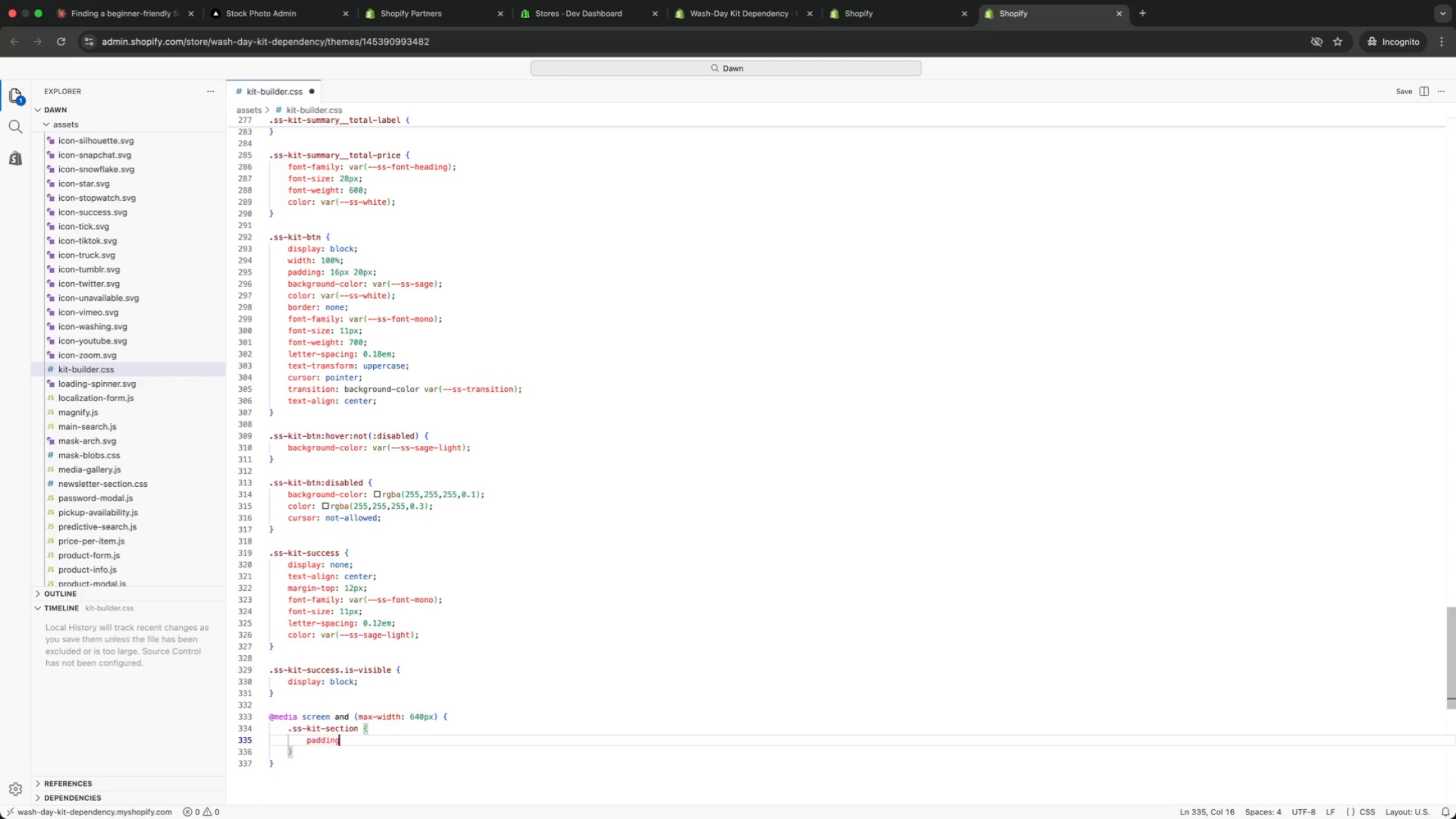 
key(Enter)
 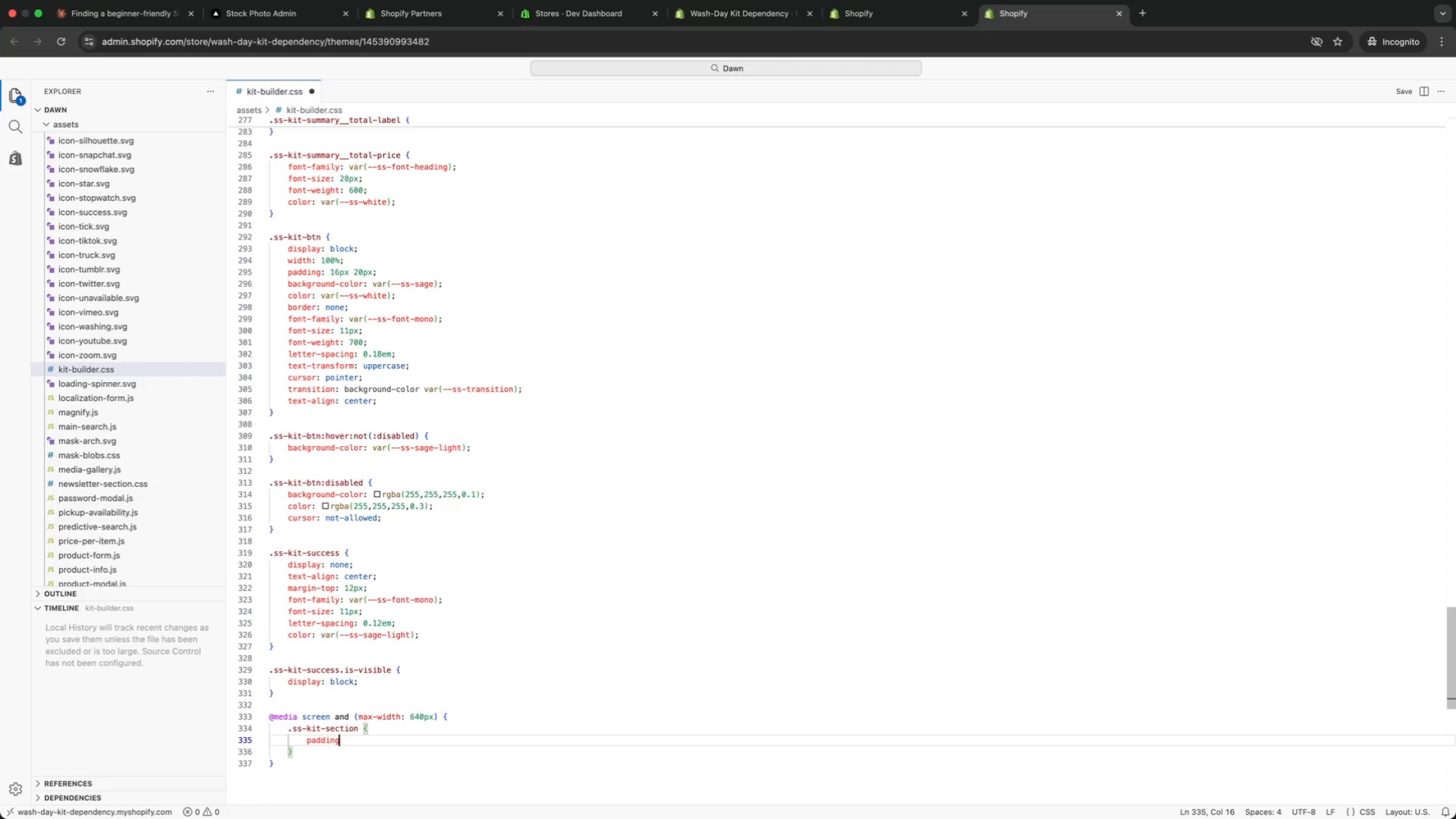 
type(: 36px 16px;)
 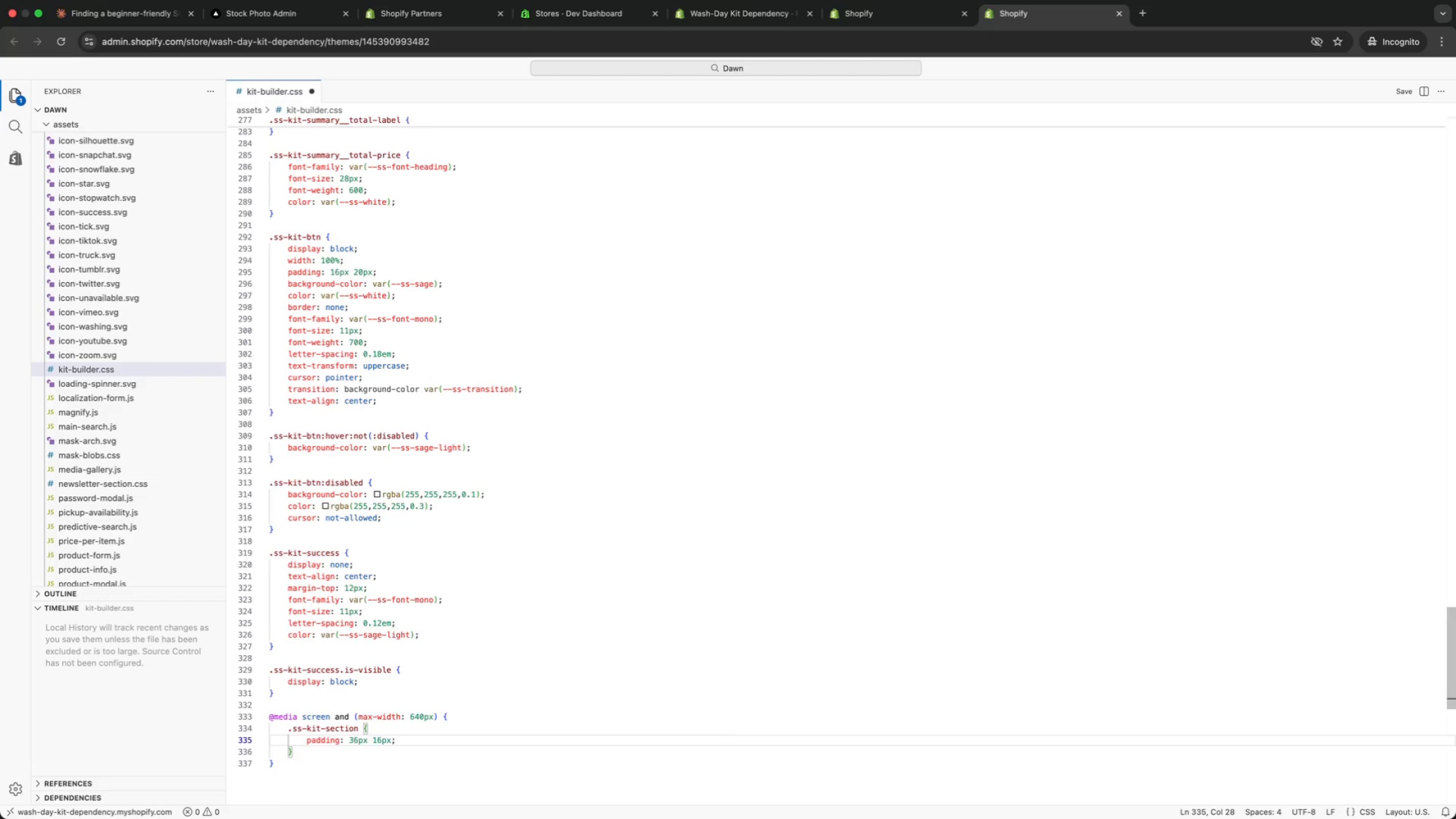 
key(ArrowDown)
 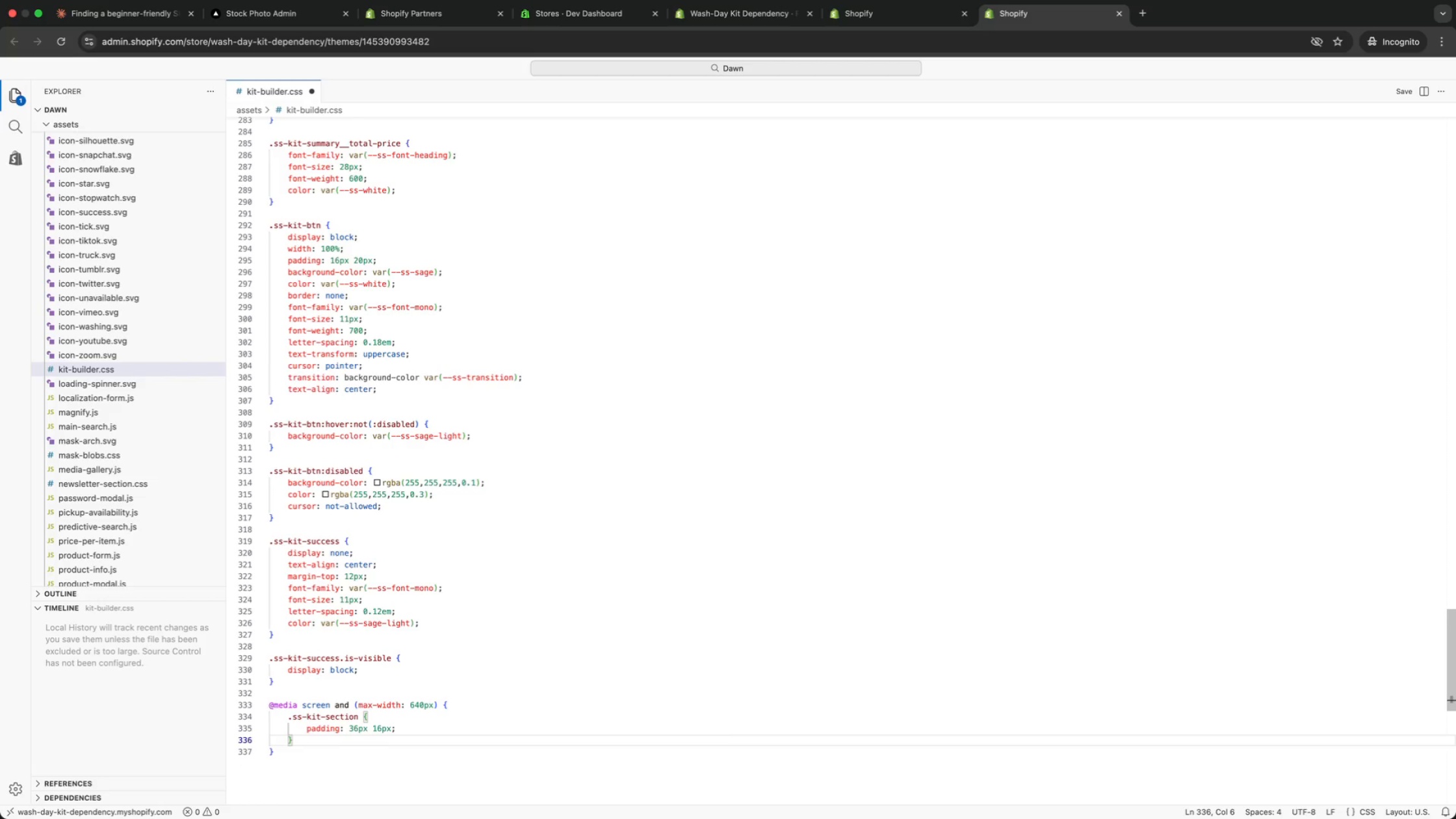 
key(Enter)
 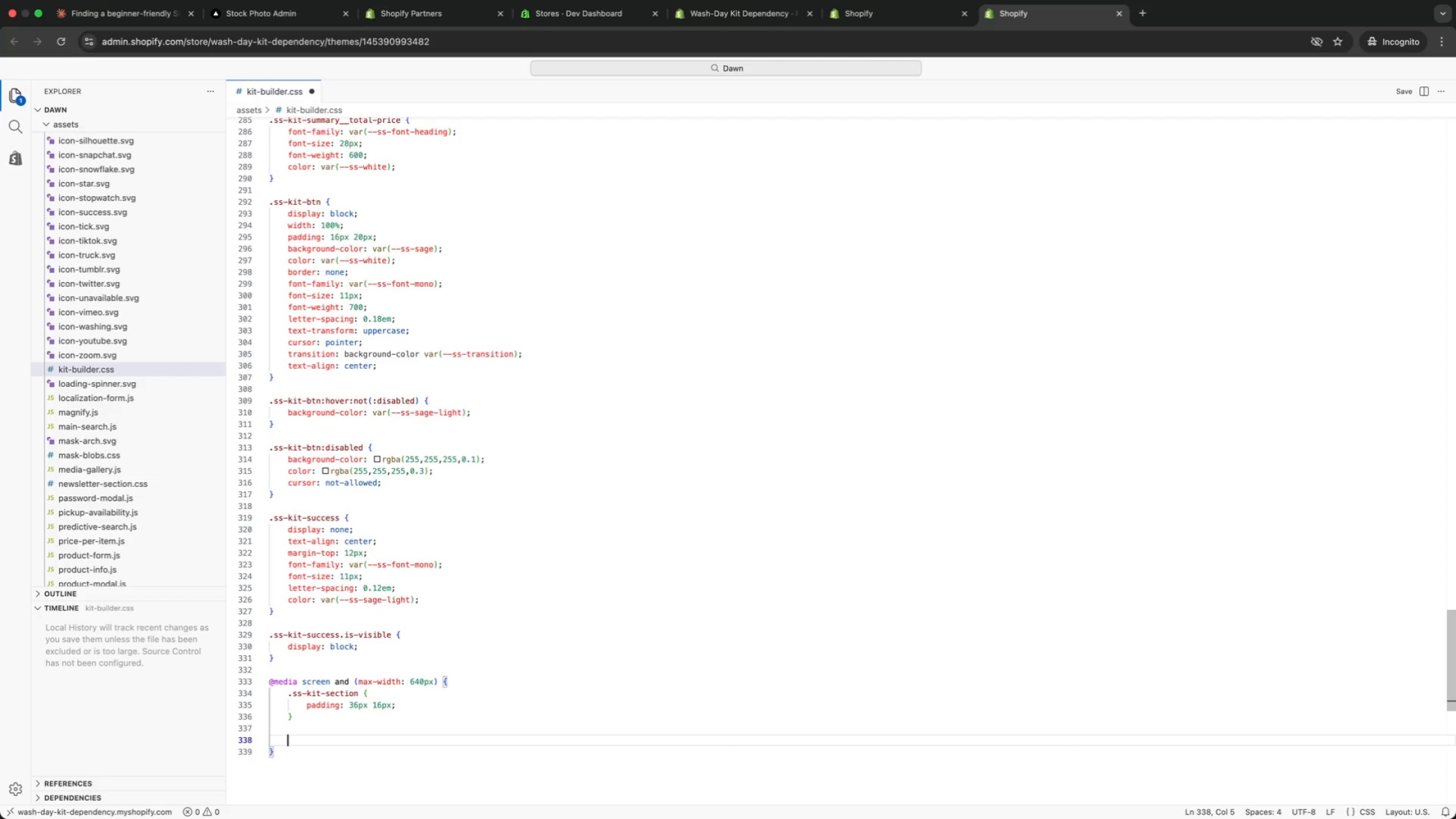 
key(Enter)
 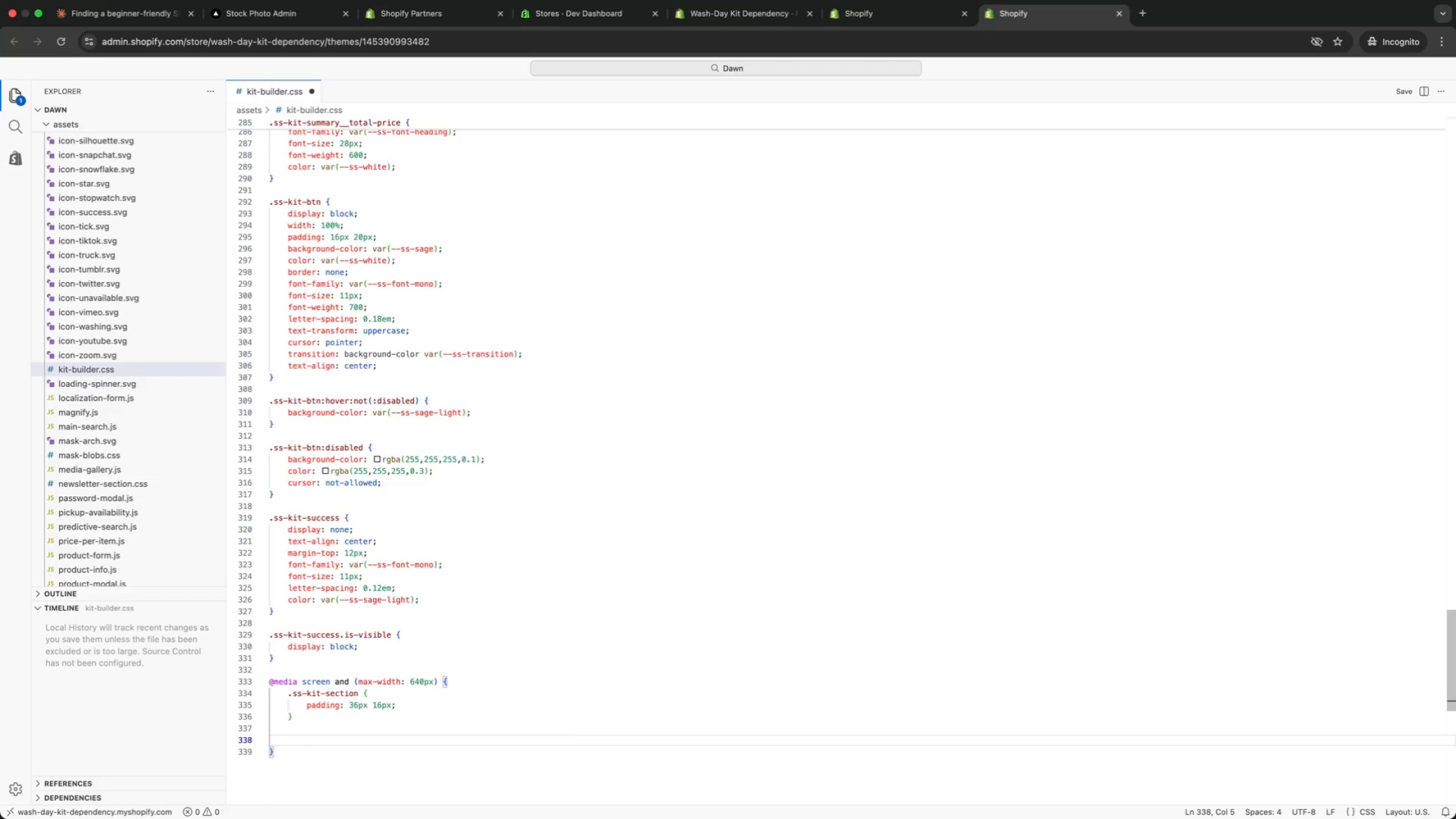 
type(title)
 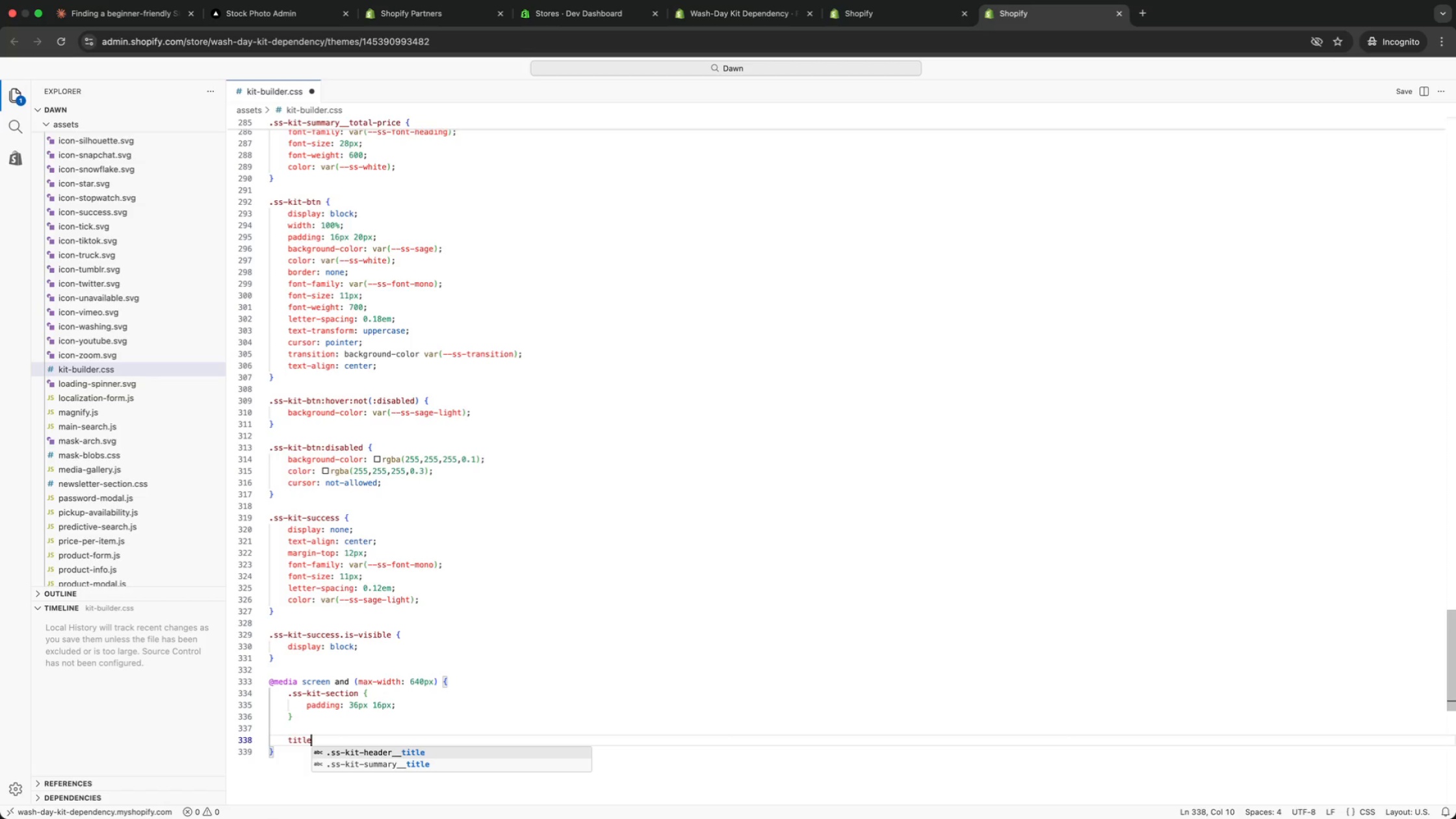 
key(Enter)
 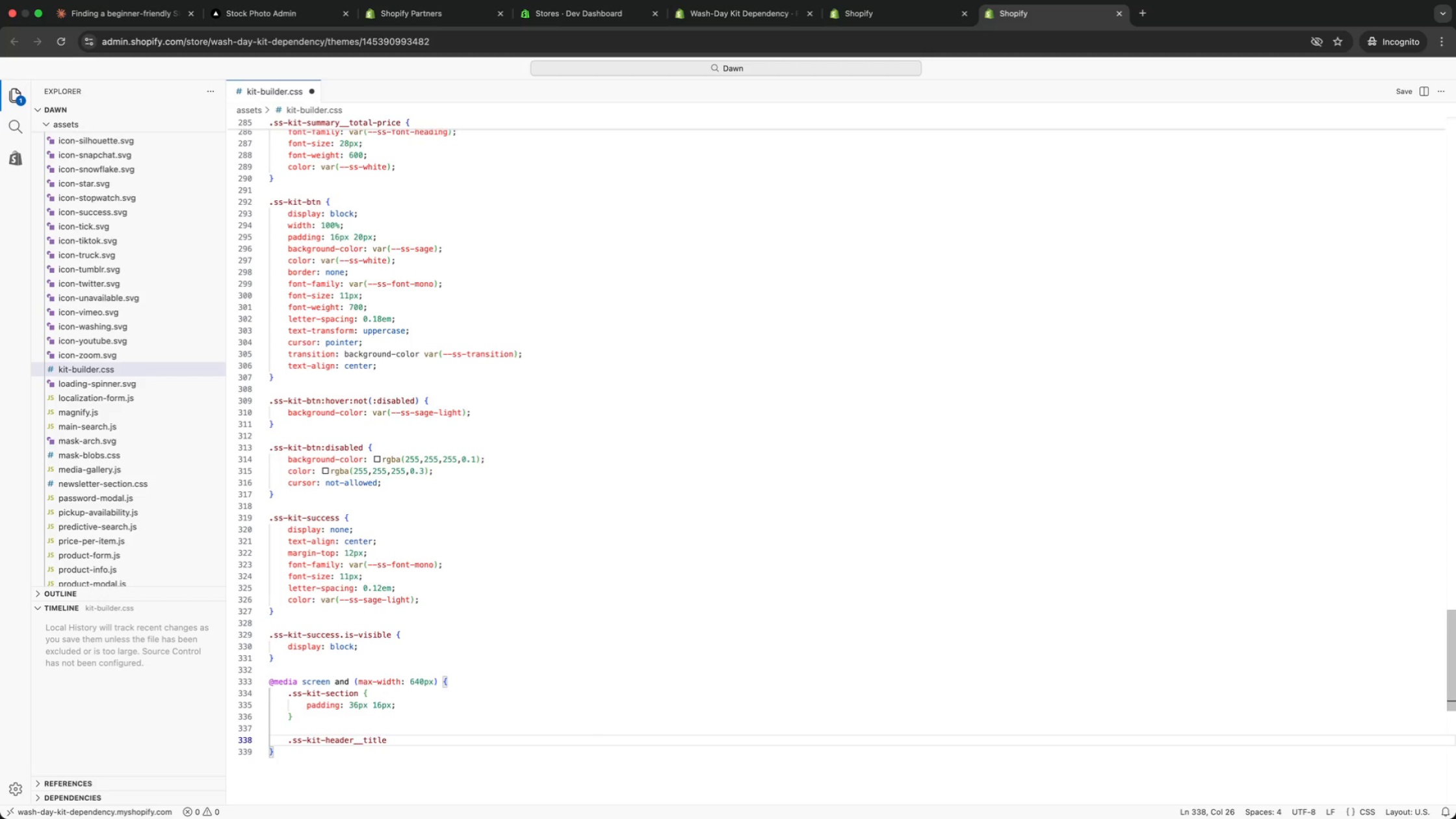 
key(Space)
 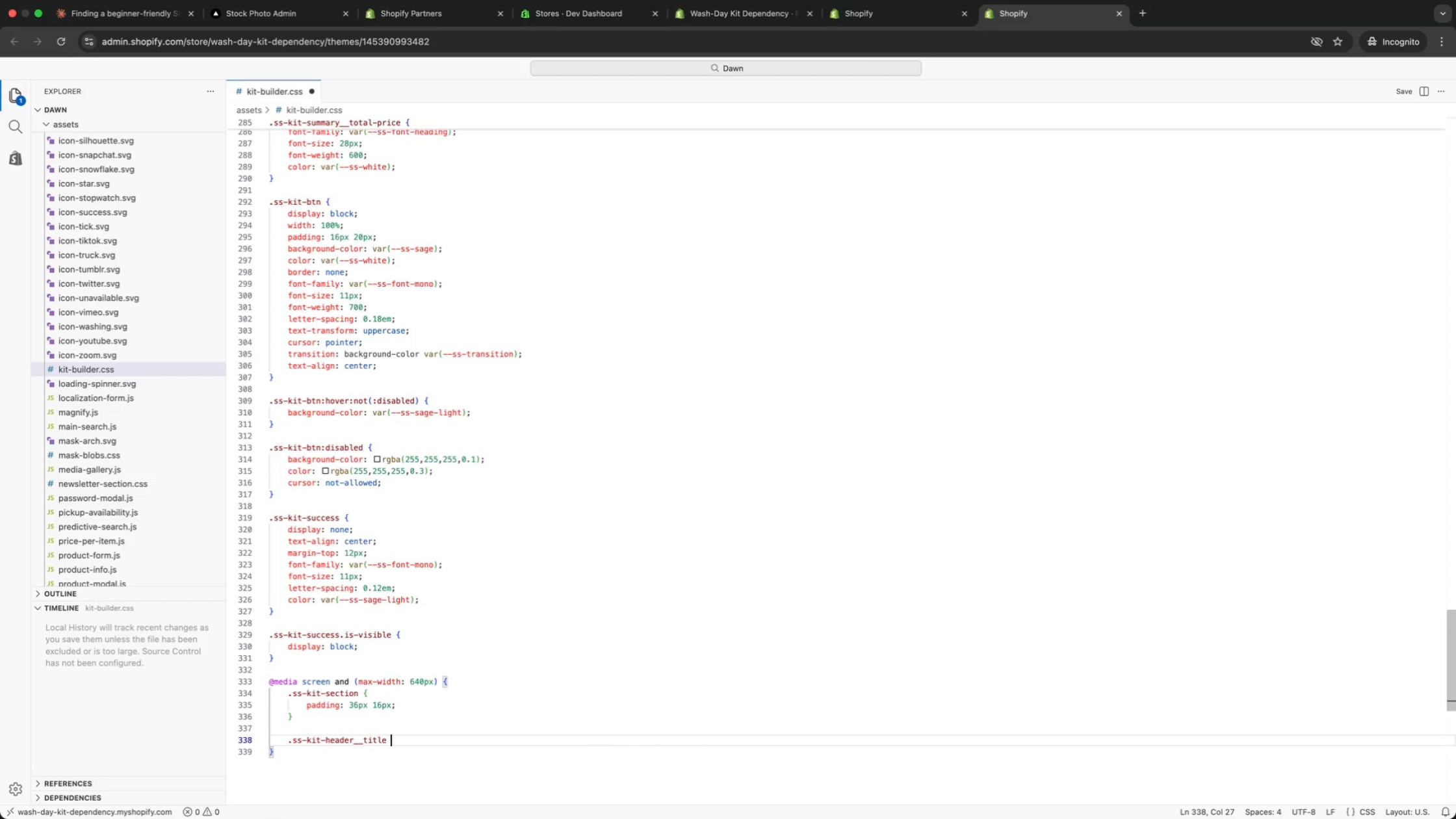 
key(Shift+BracketLeft)
 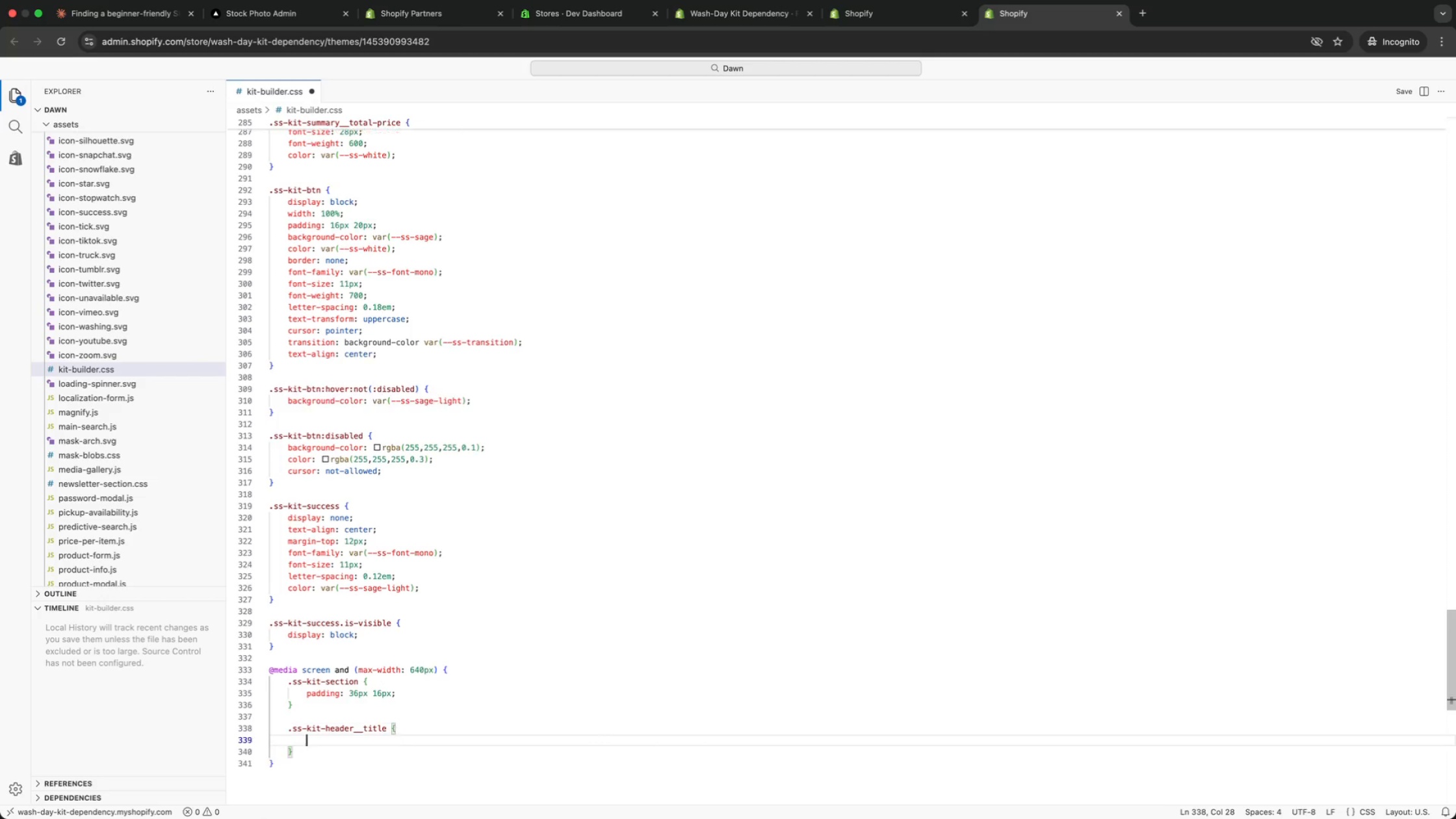 
key(Enter)
 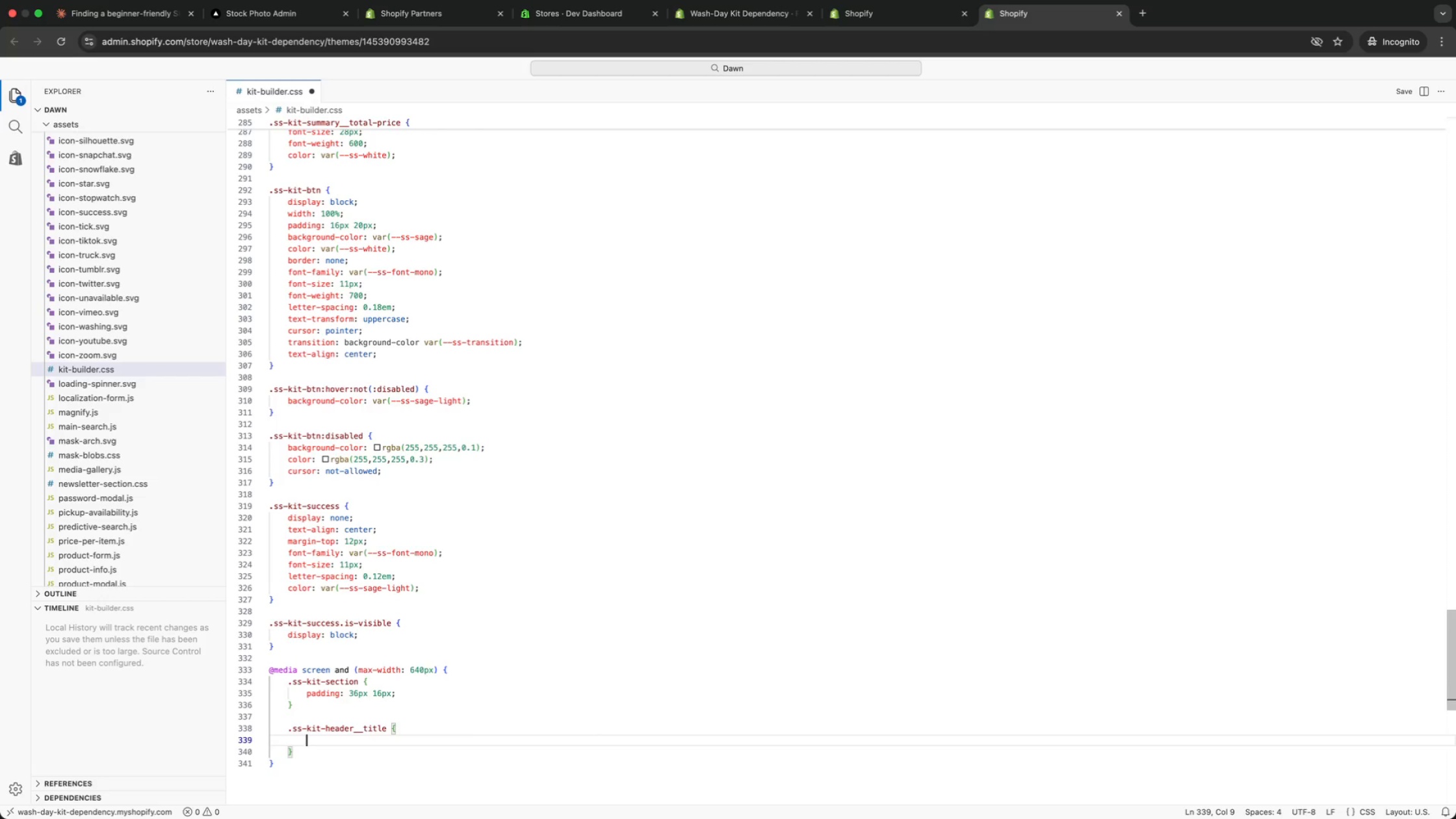 
type(size)
 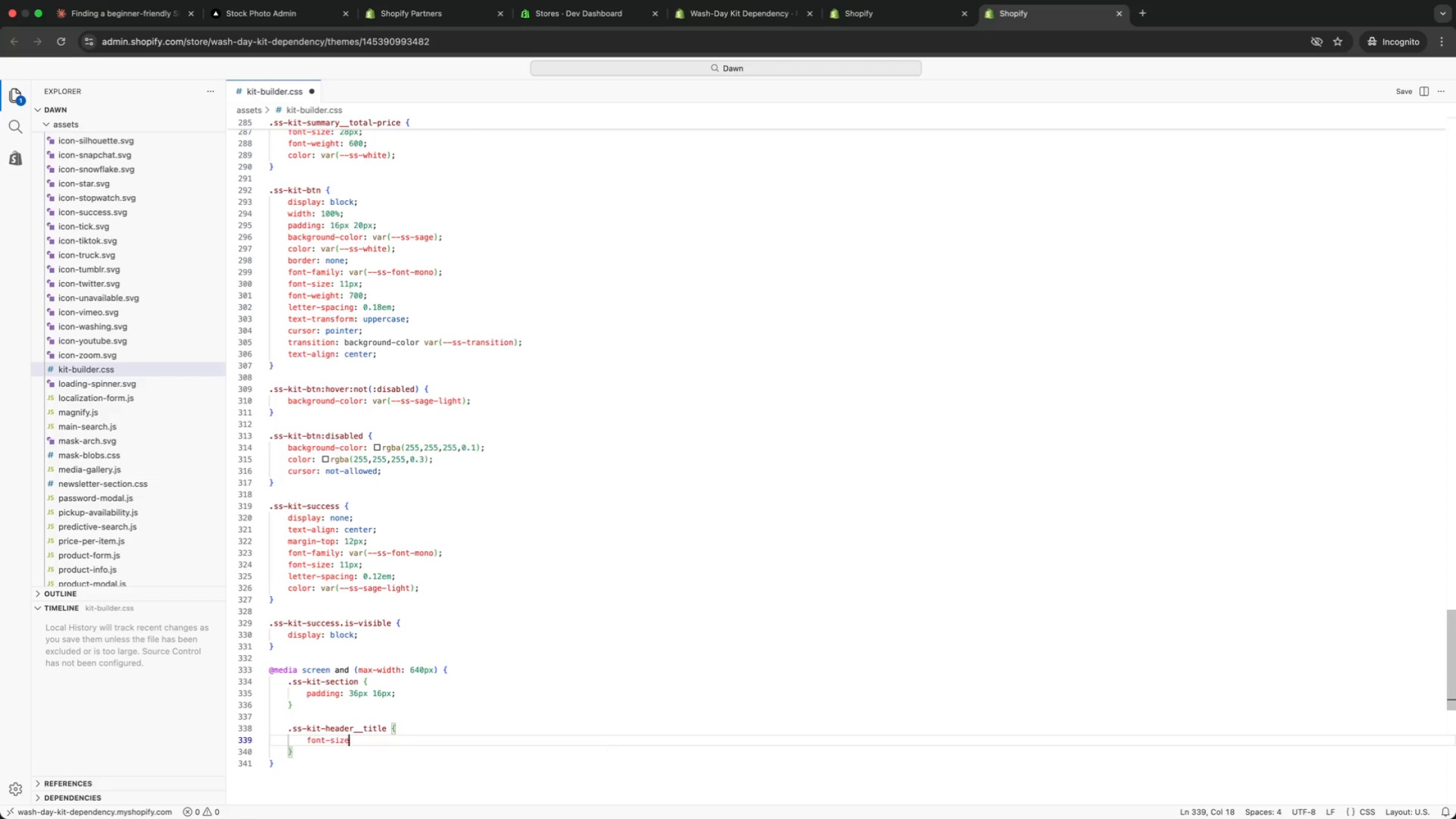 
key(Enter)
 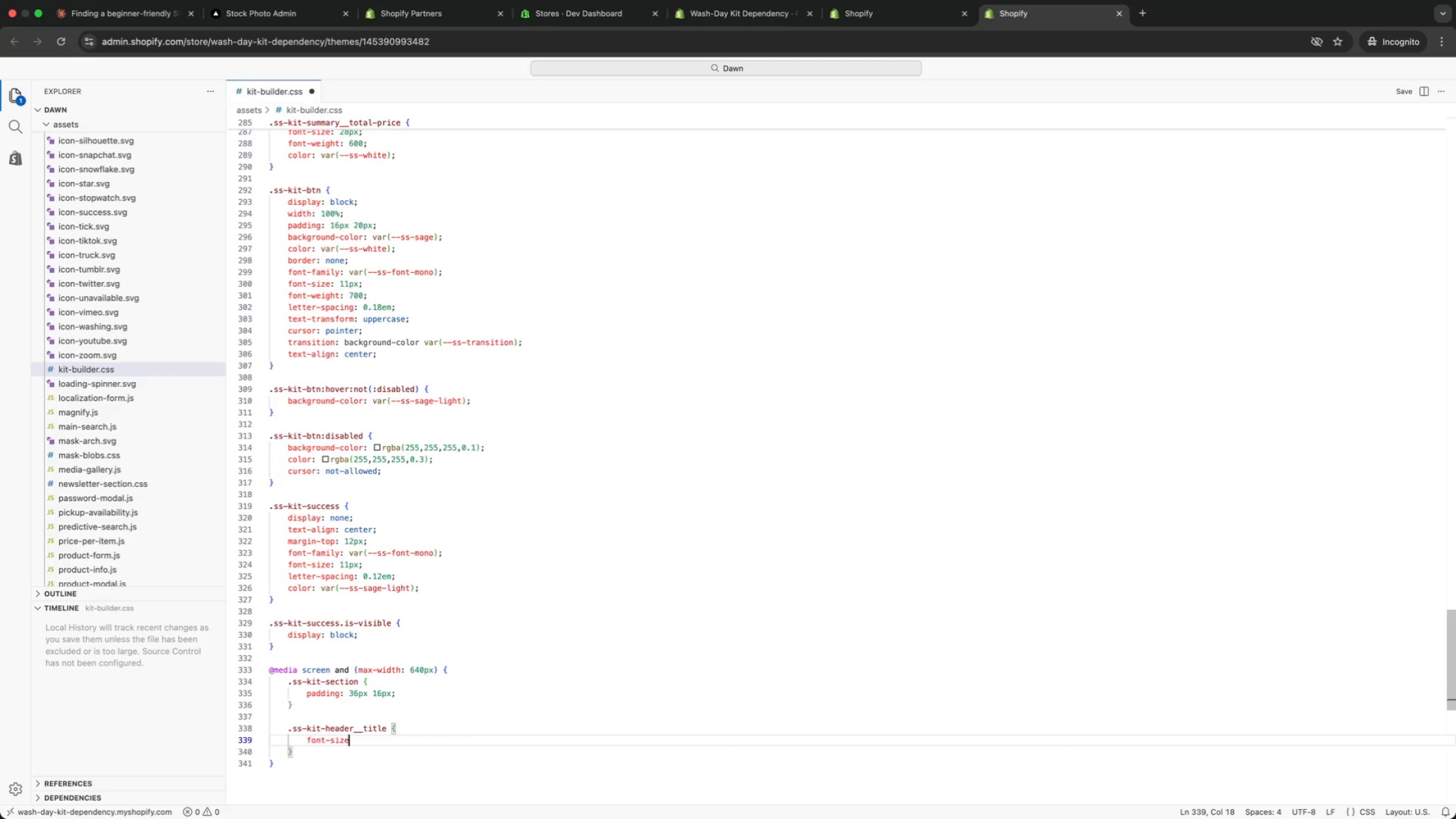 
type(: 28px;)
 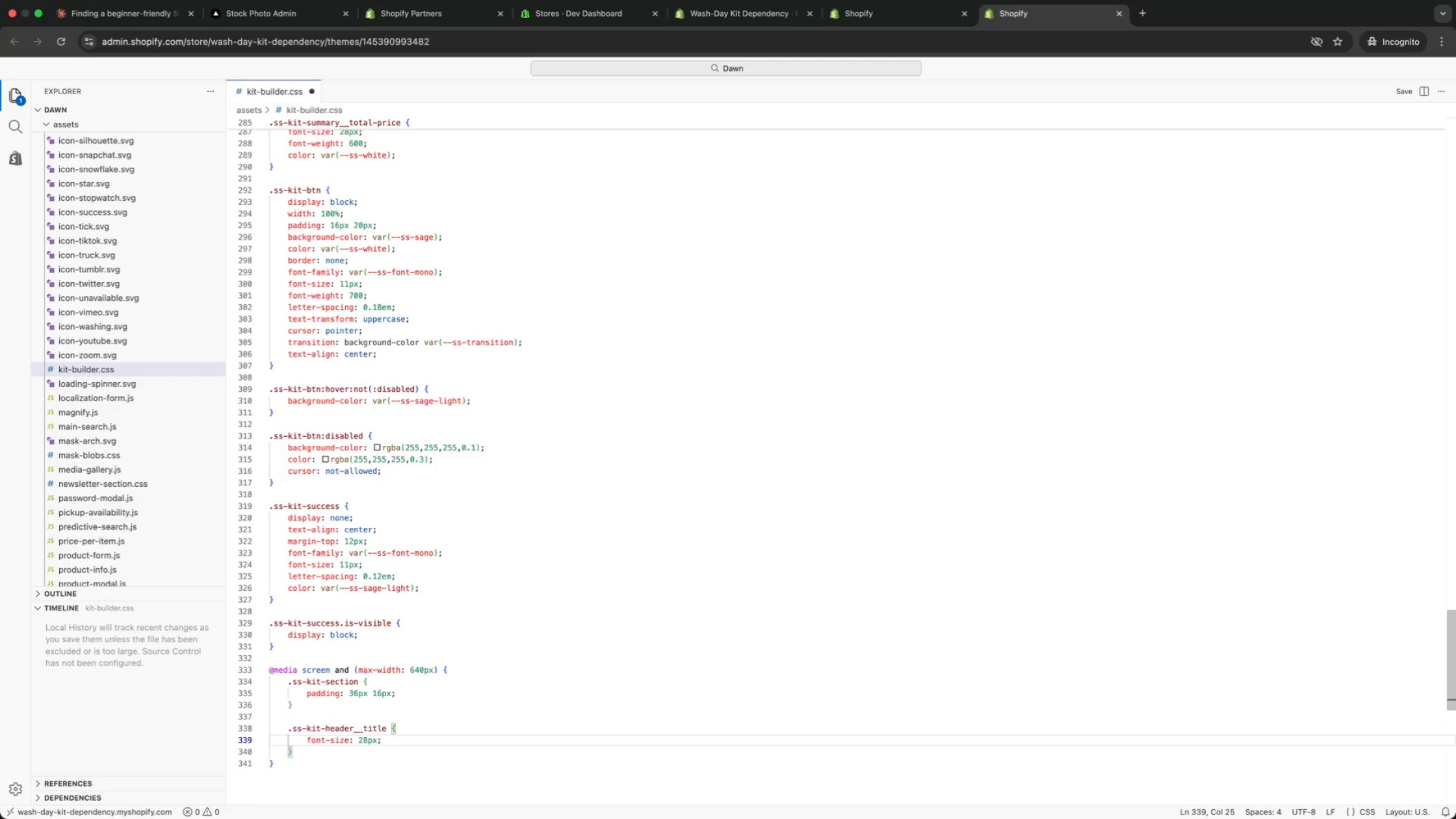 
key(ArrowDown)
 